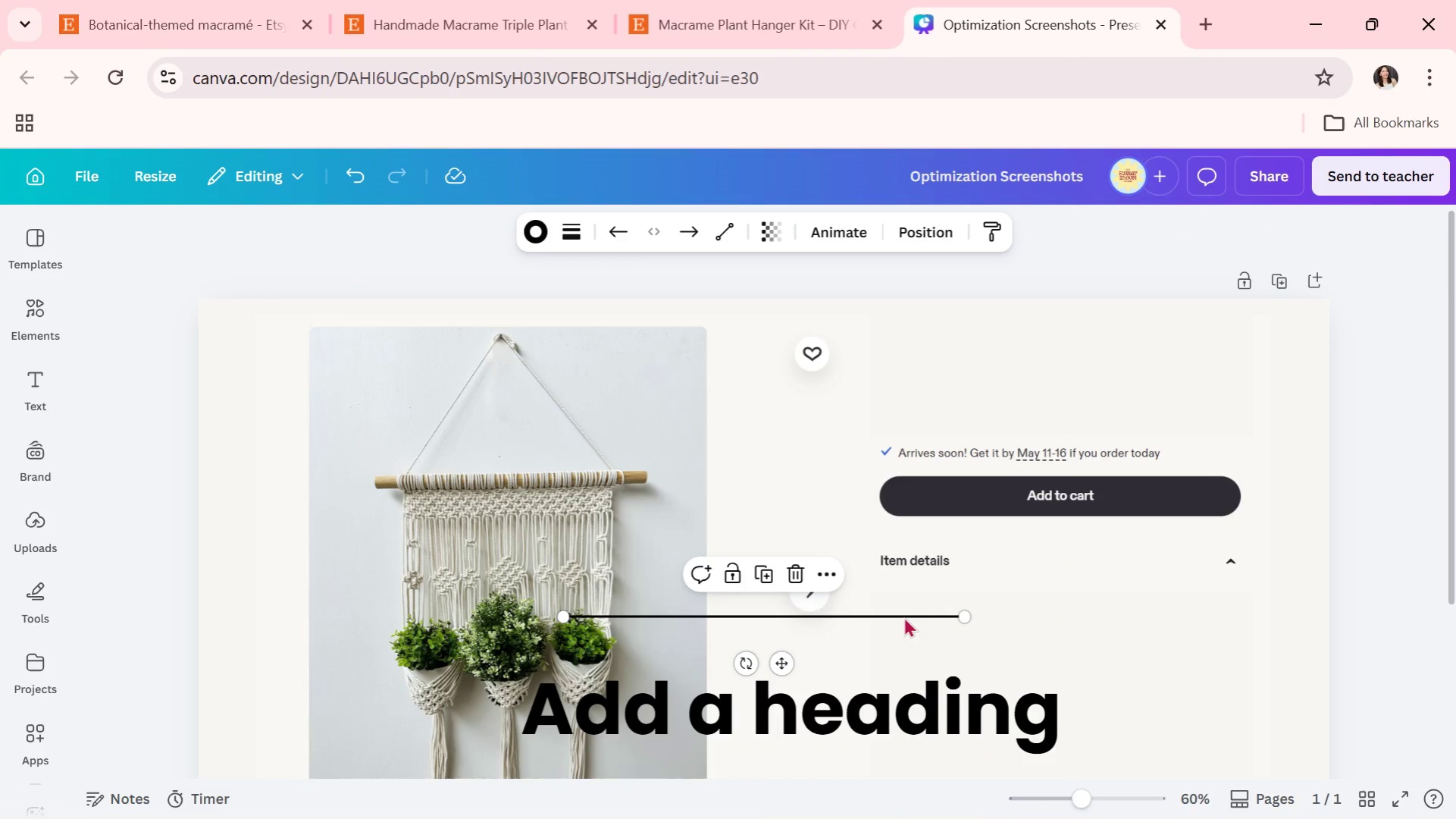 
key(Backslash)
 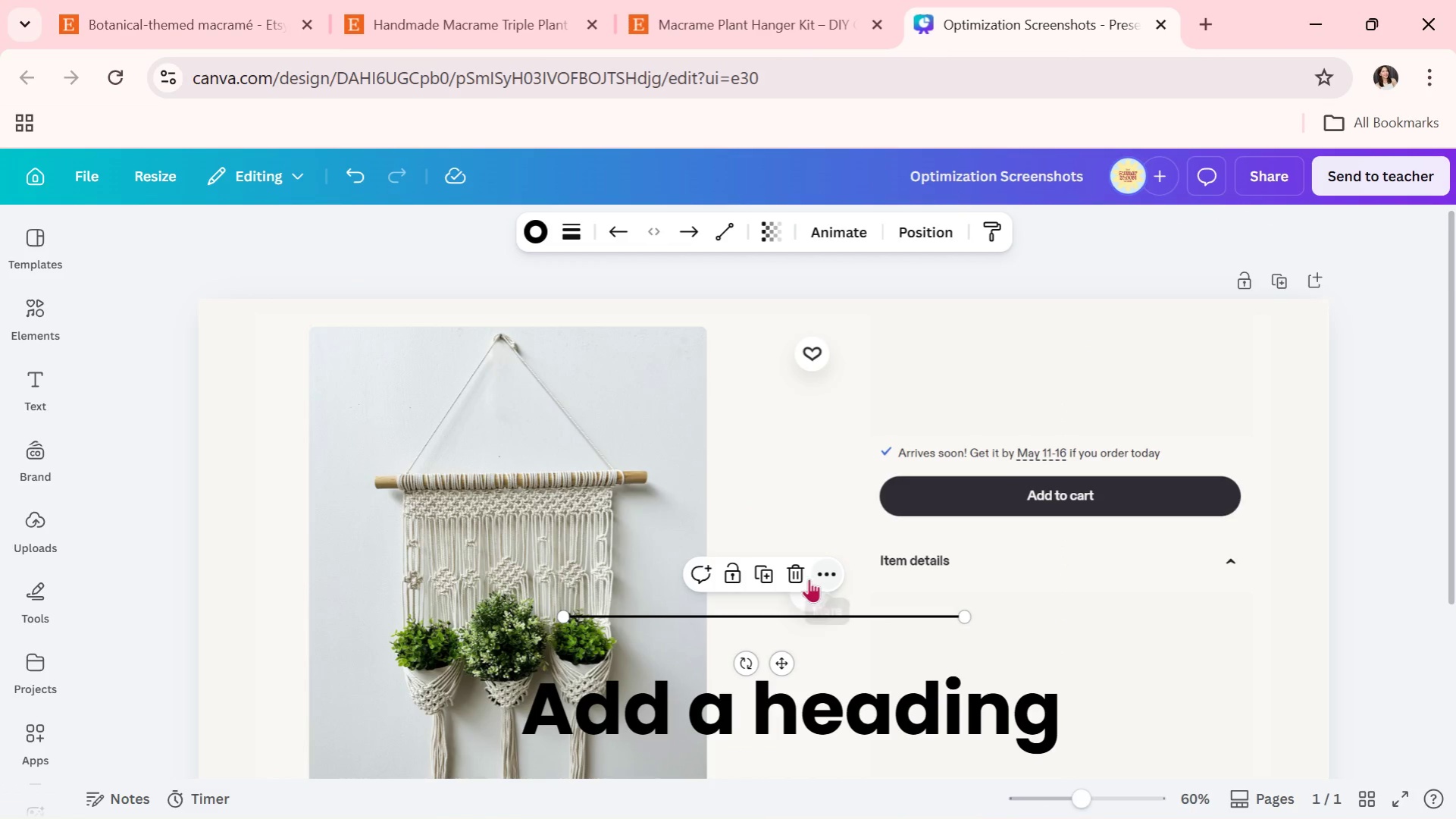 
left_click([795, 573])
 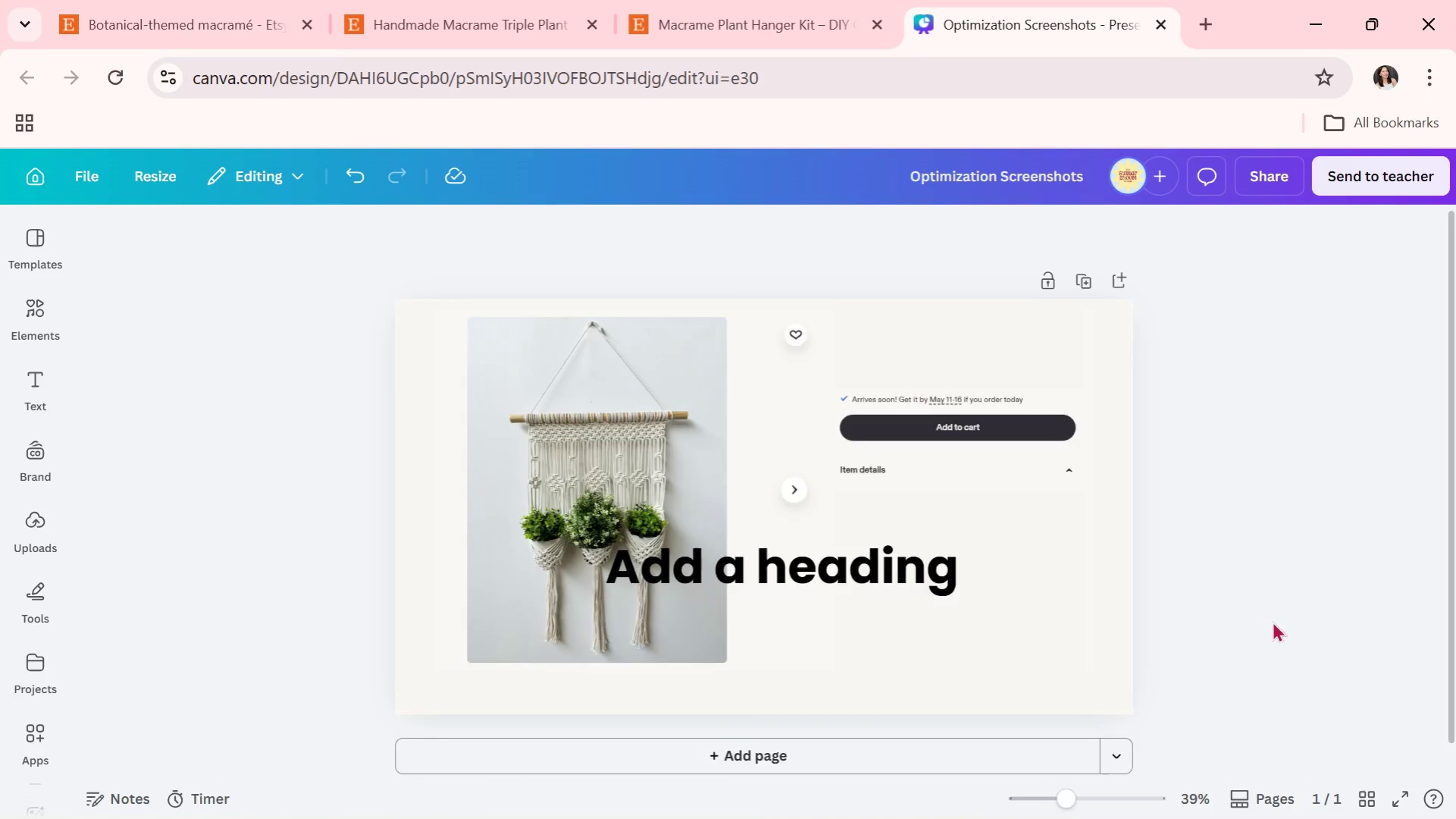 
left_click([922, 600])
 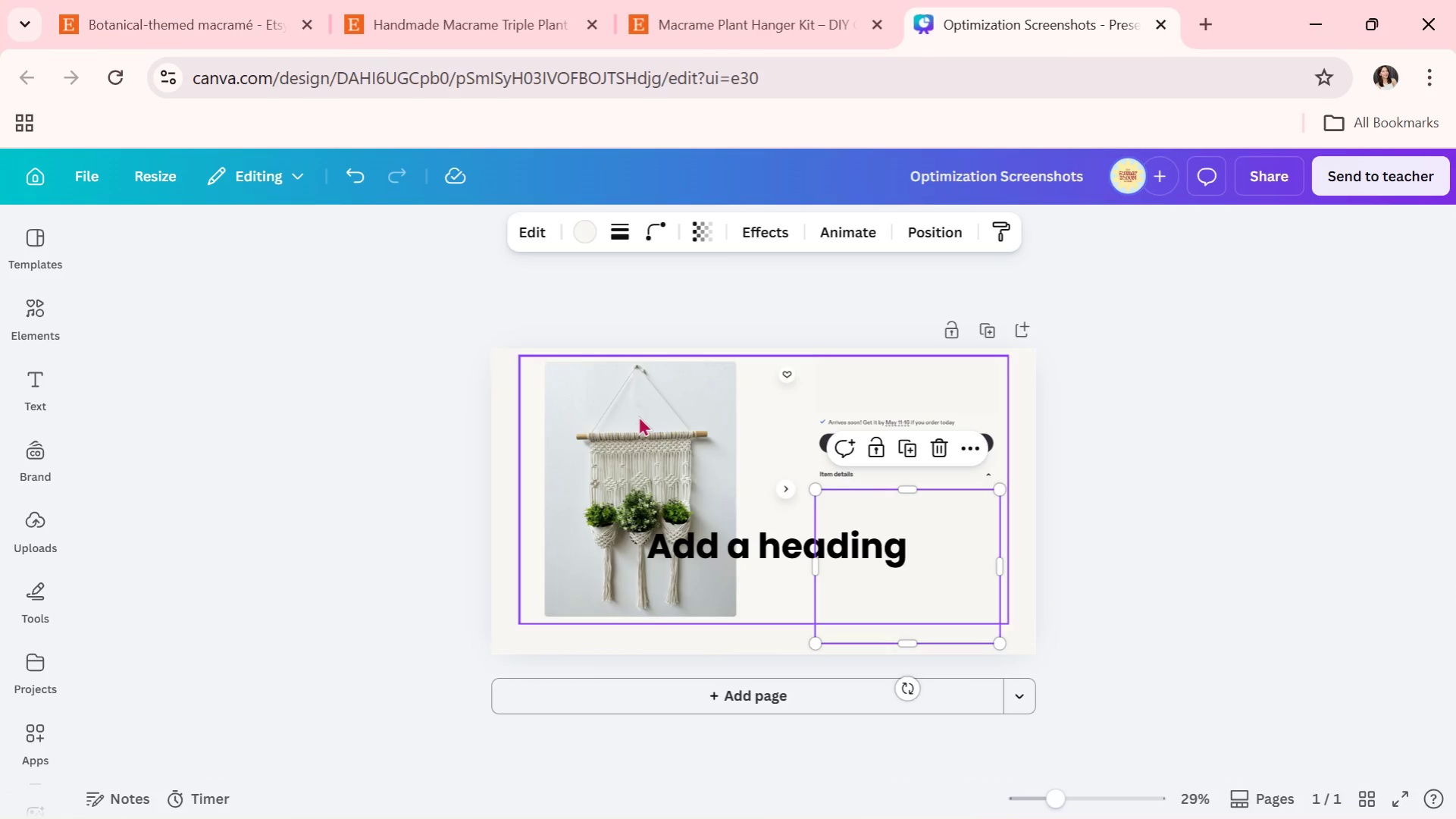 
left_click([637, 416])
 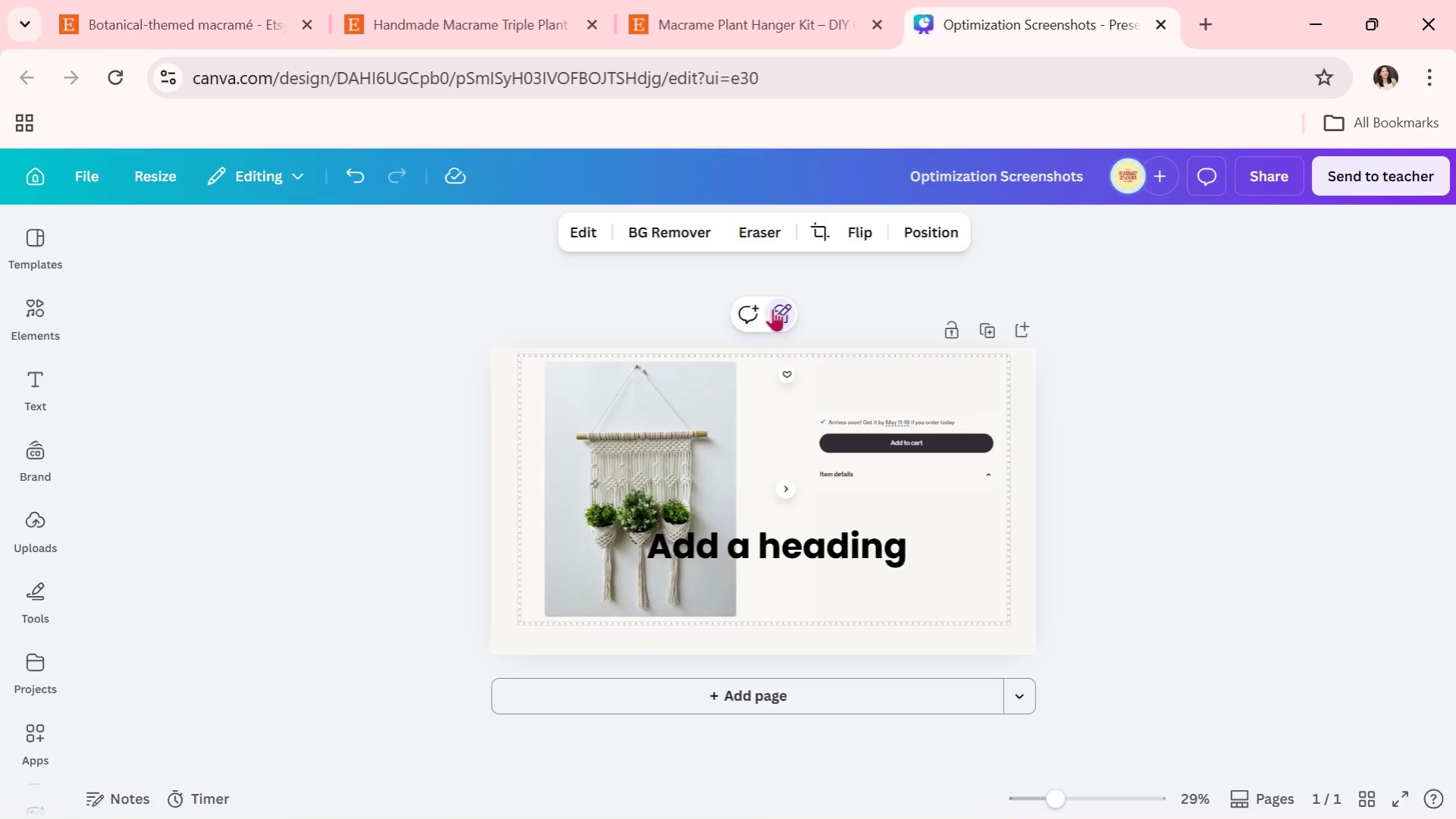 
double_click([774, 308])
 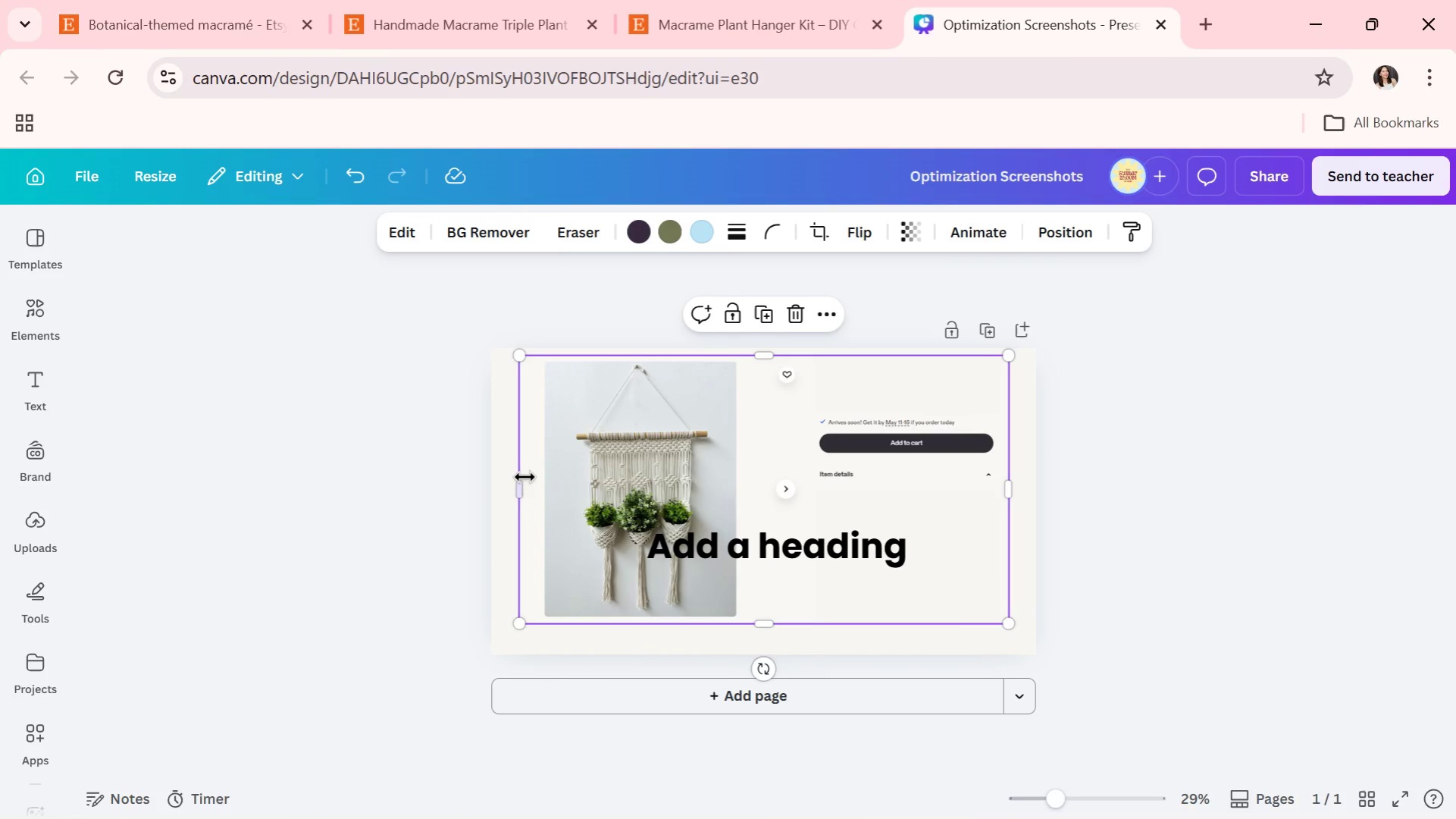 
left_click_drag(start_coordinate=[516, 489], to_coordinate=[753, 504])
 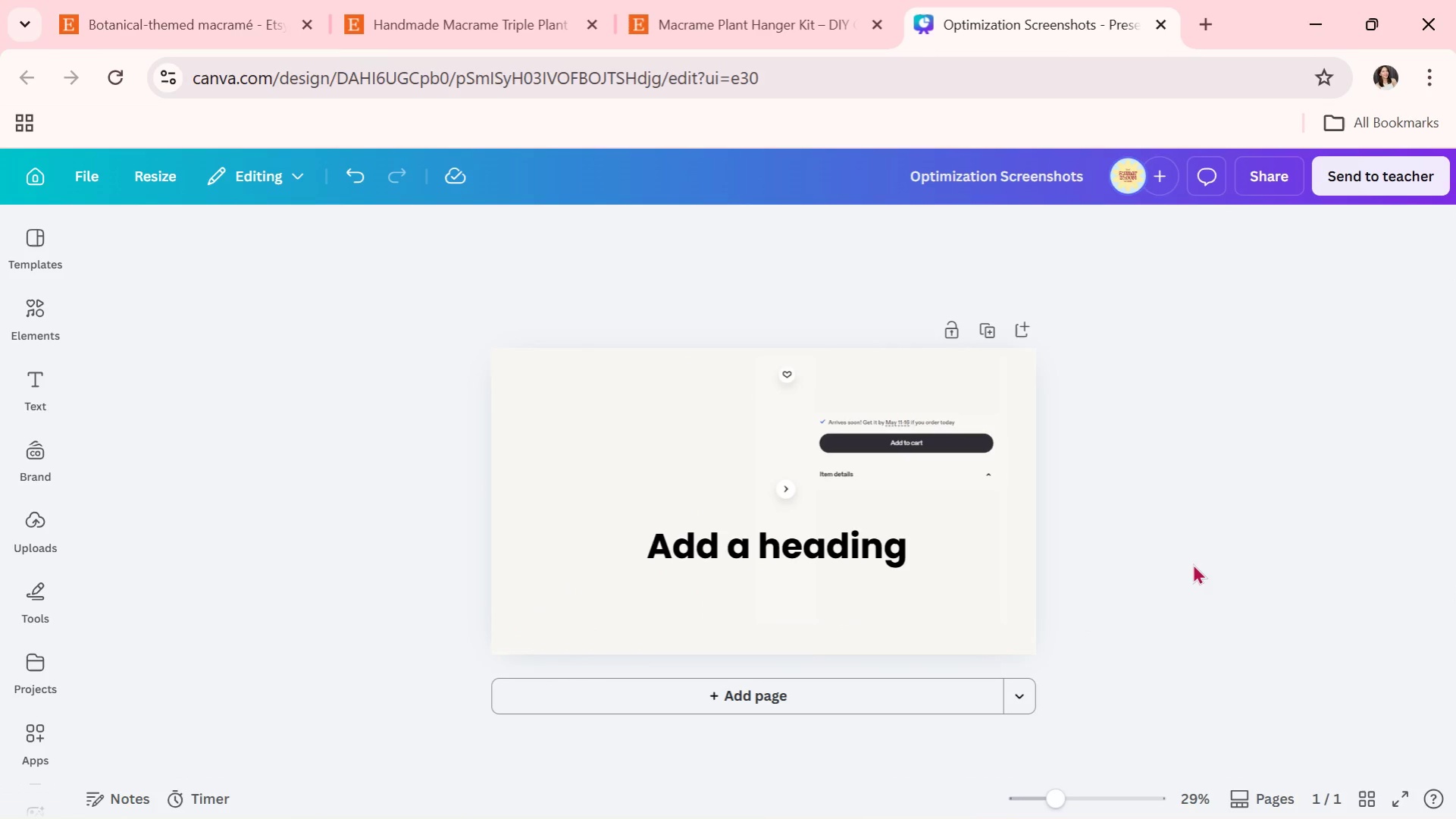 
double_click([1192, 563])
 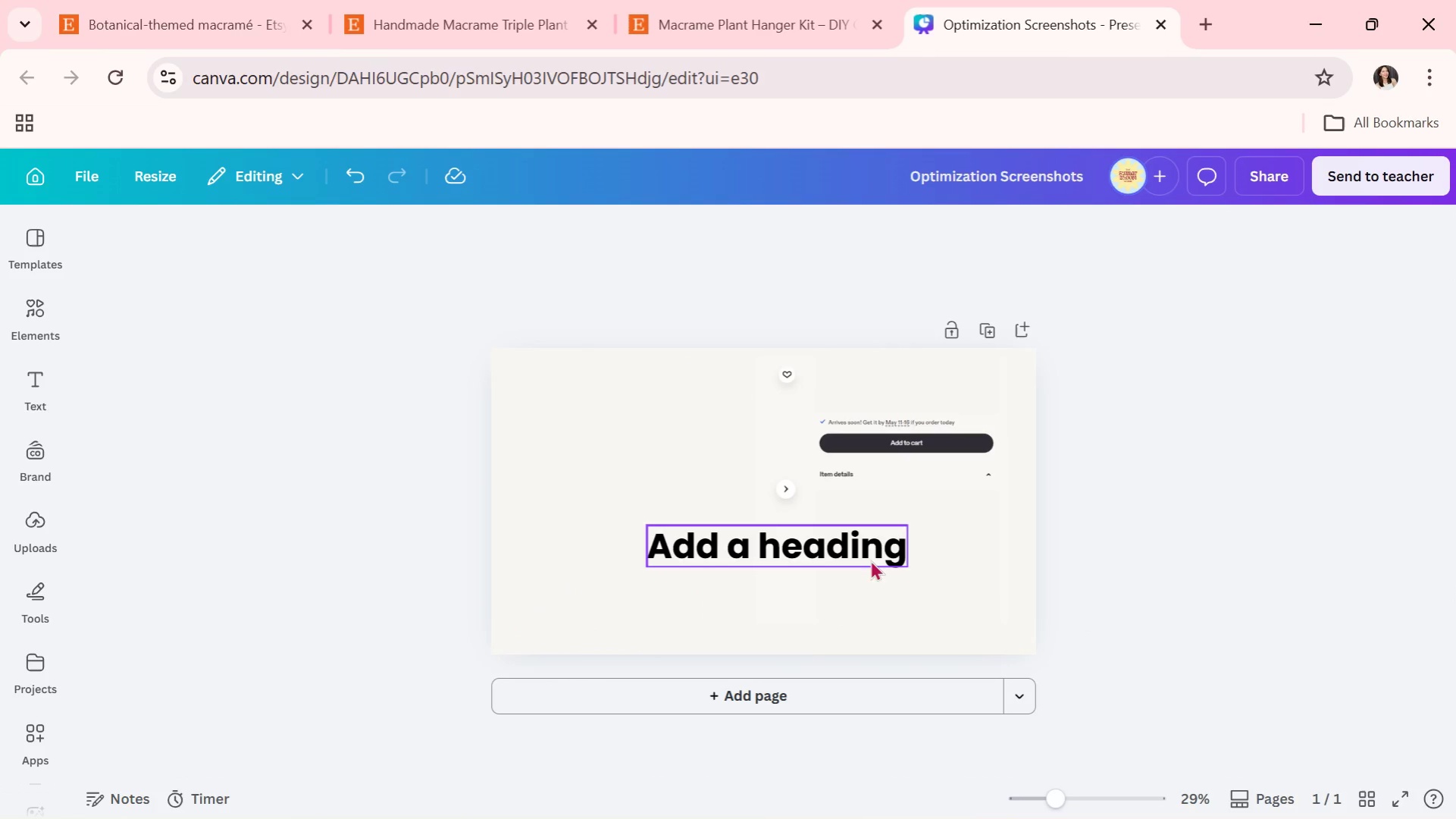 
left_click([936, 559])
 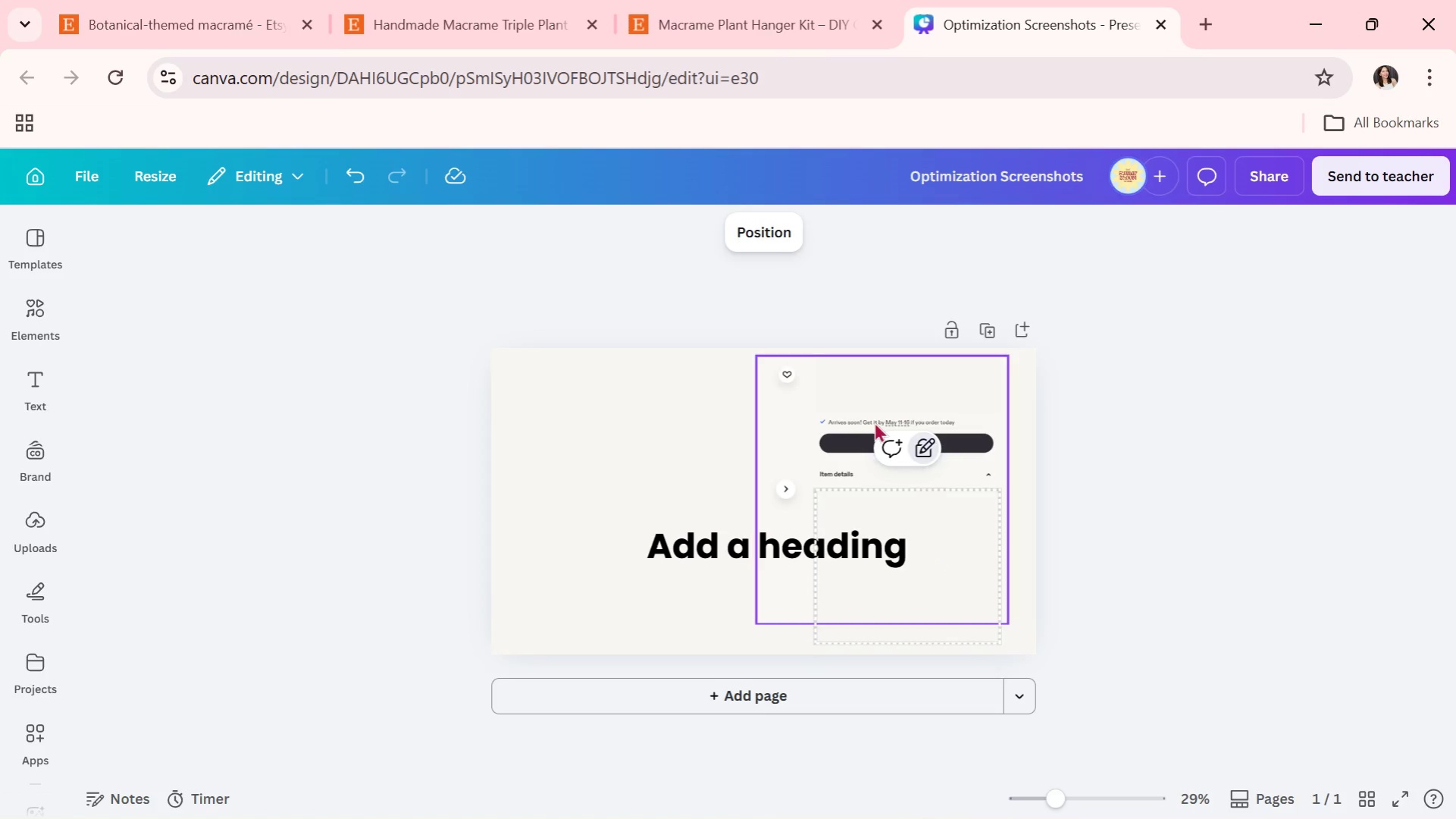 
double_click([891, 374])
 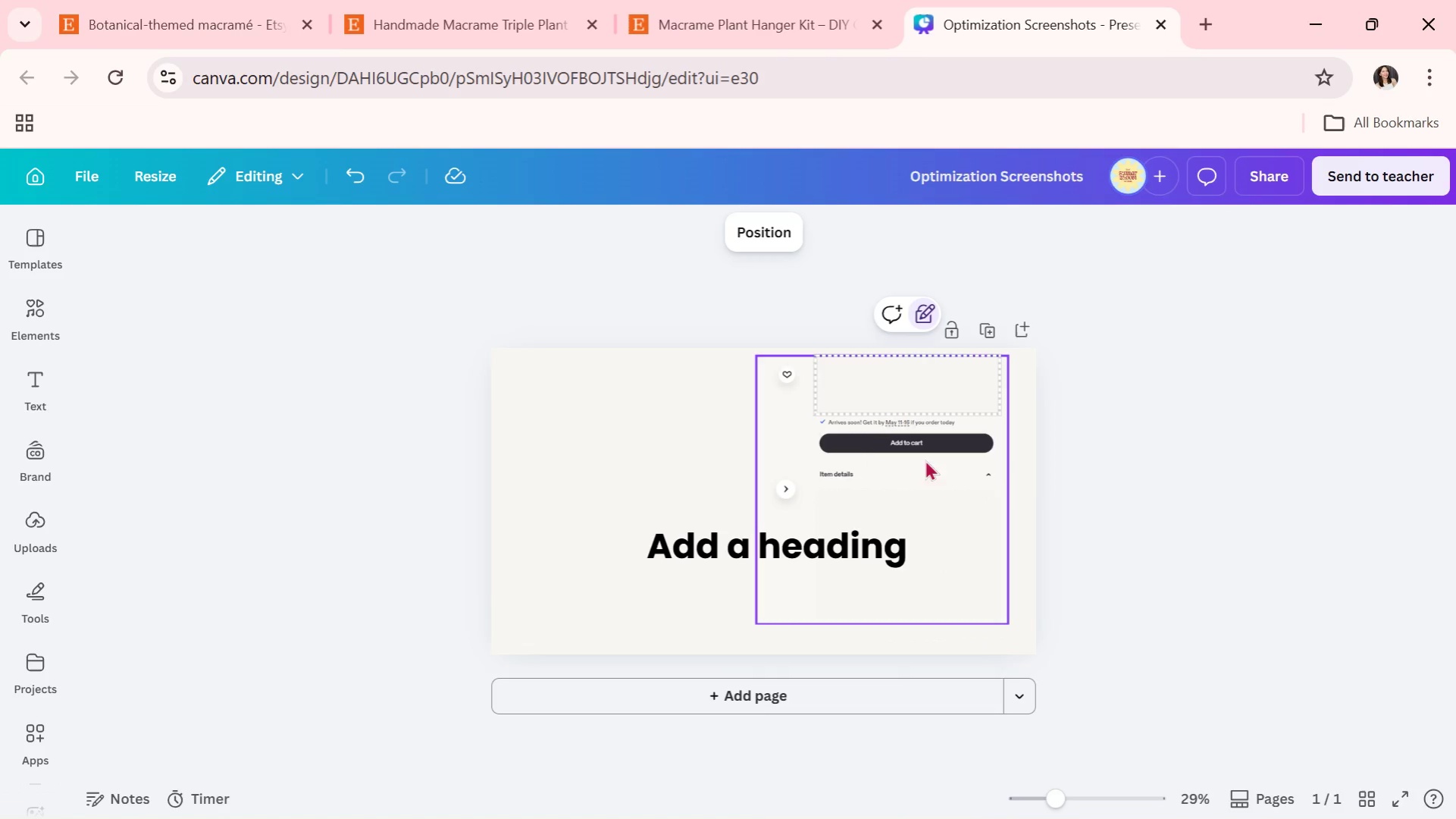 
left_click([1092, 503])
 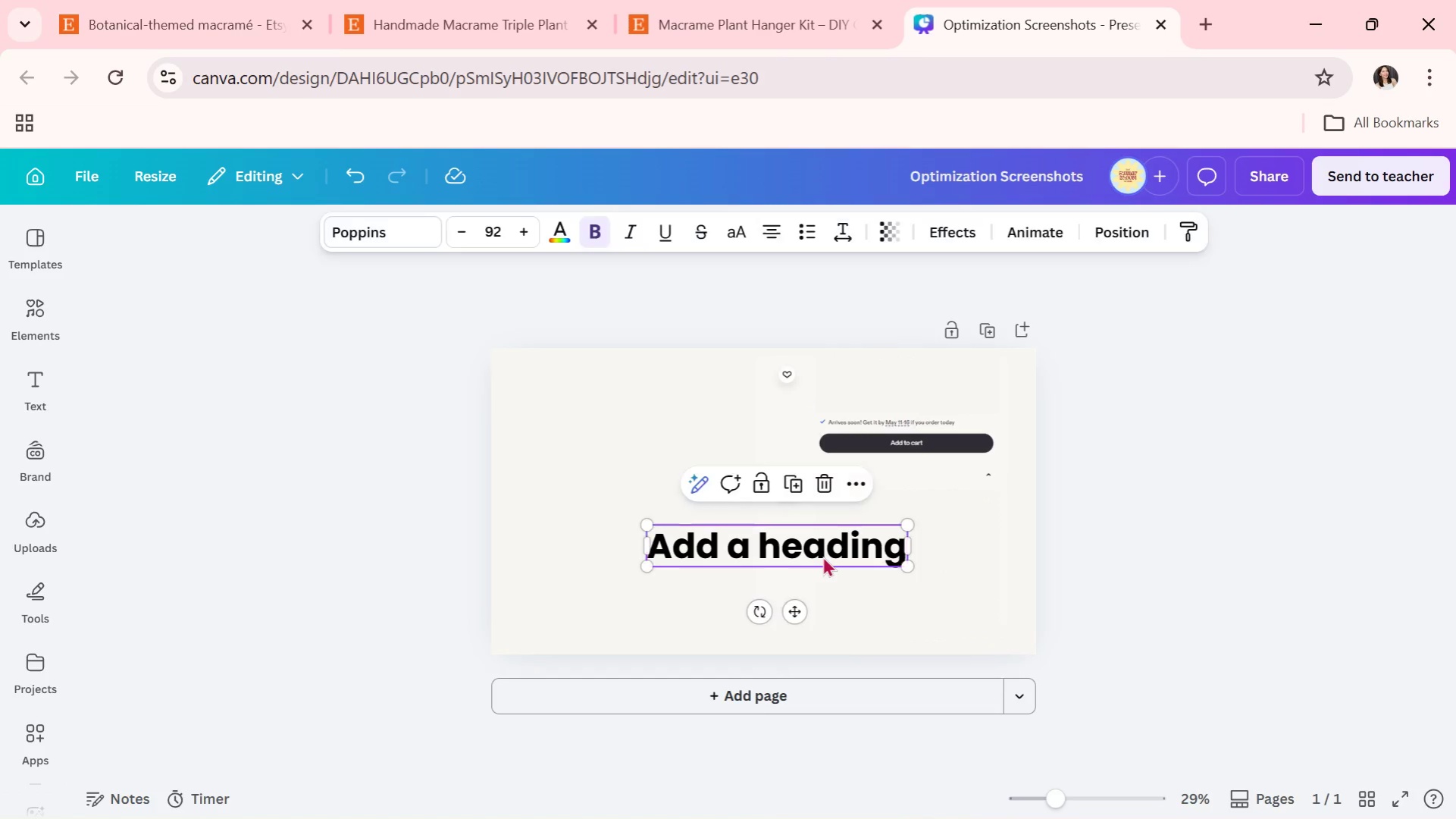 
double_click([822, 556])
 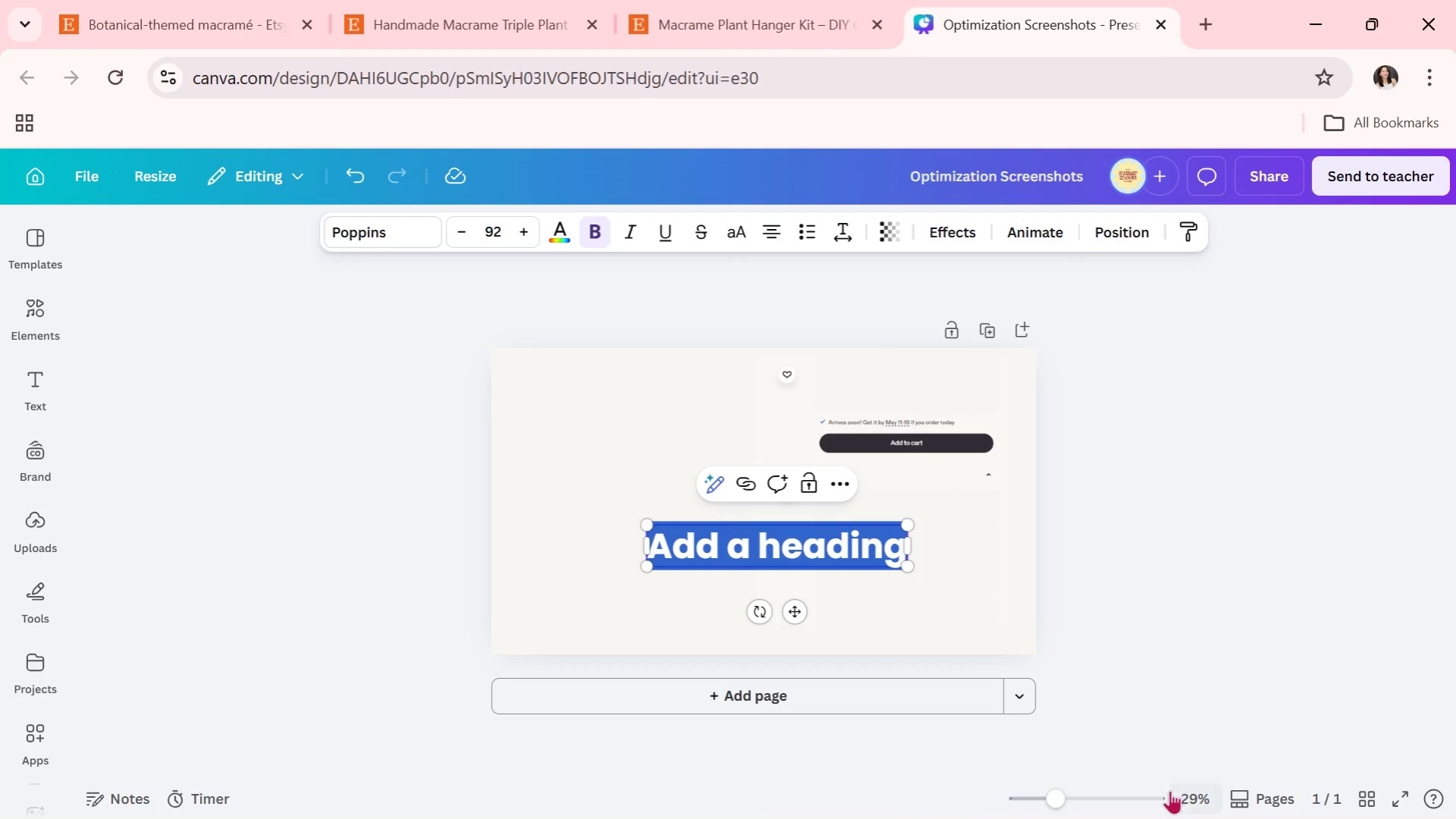 
left_click_drag(start_coordinate=[1056, 790], to_coordinate=[1074, 792])
 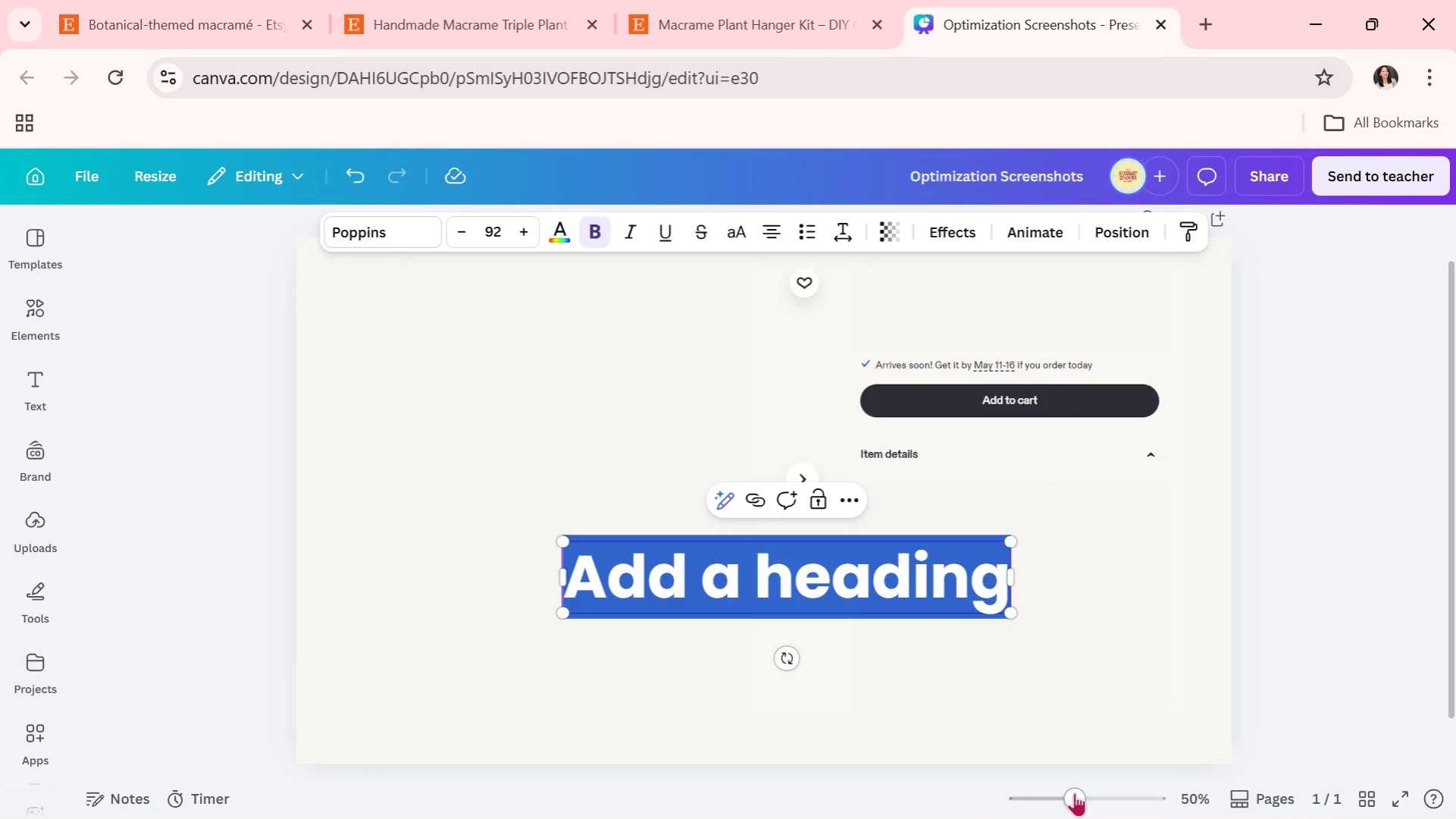 
key(CapsLock)
 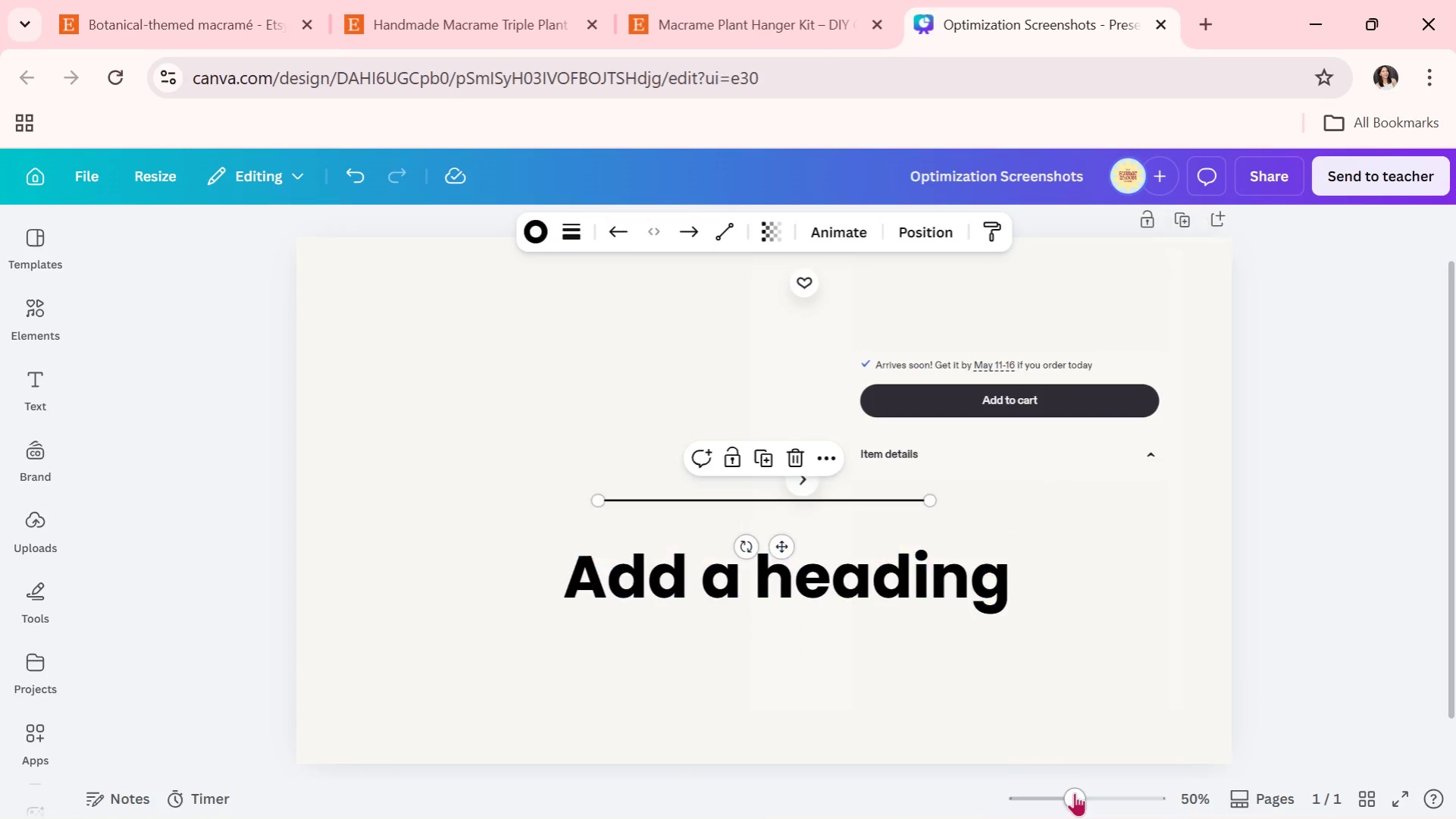 
key(L)
 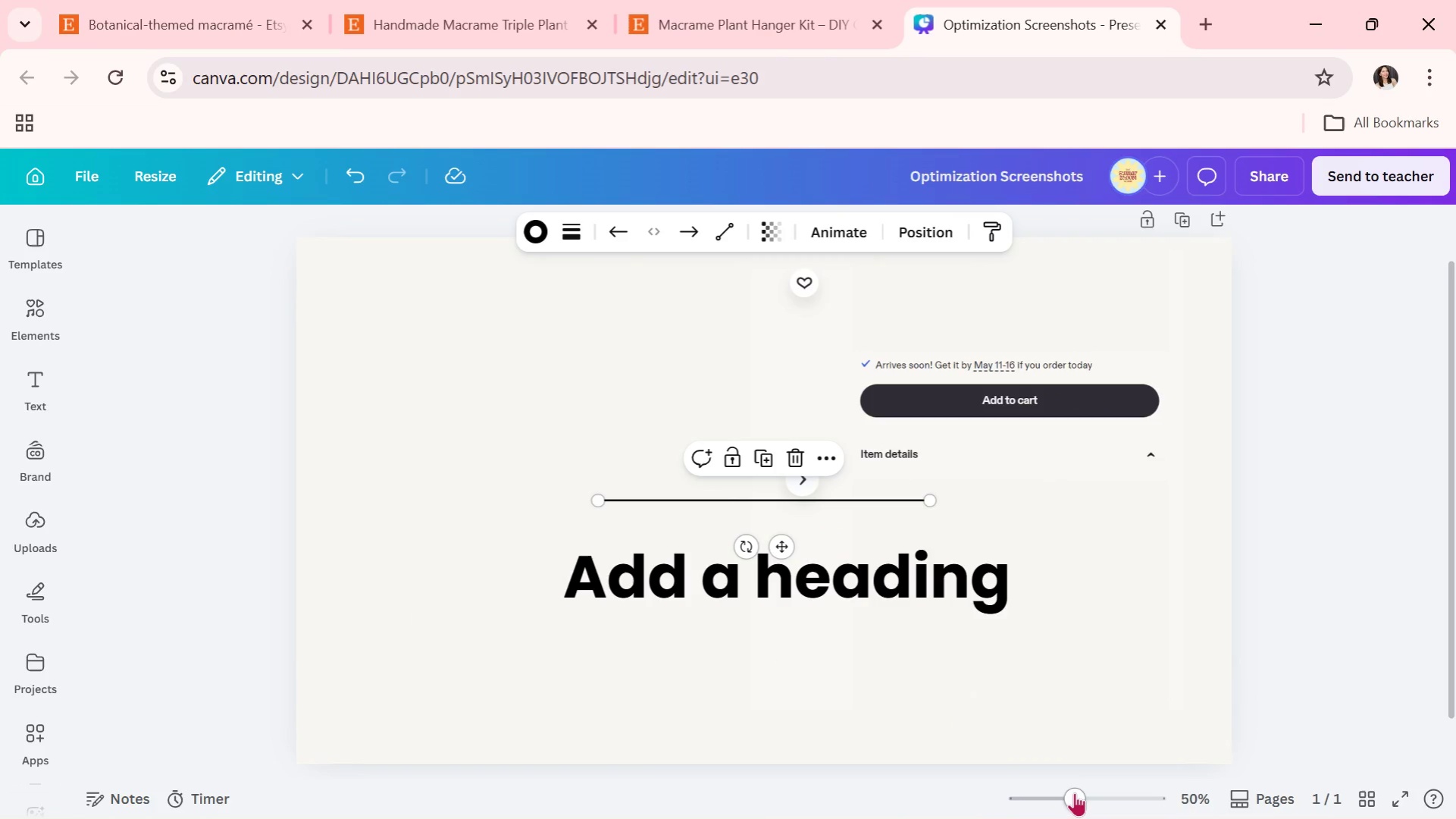 
key(CapsLock)
 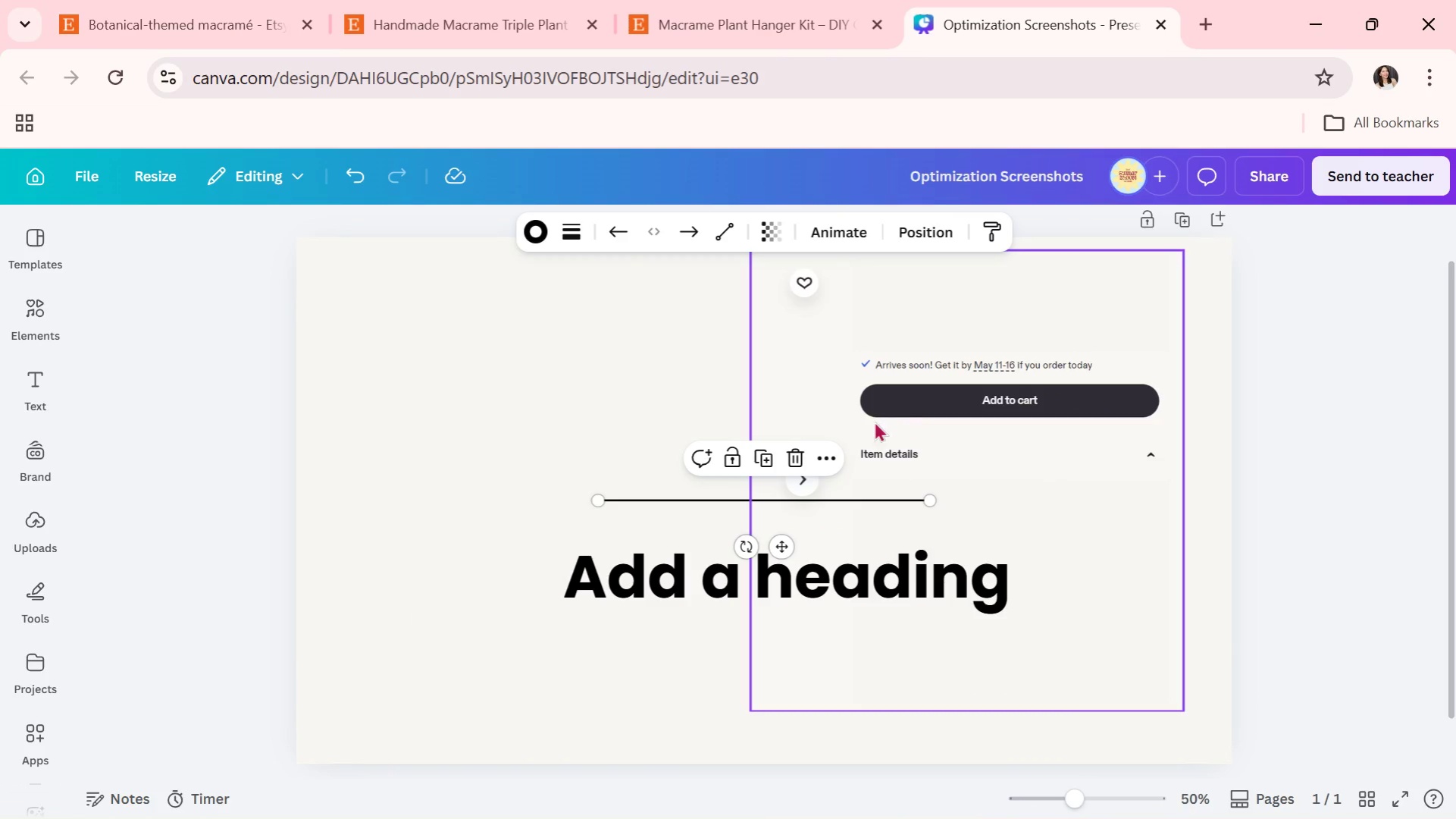 
left_click([792, 466])
 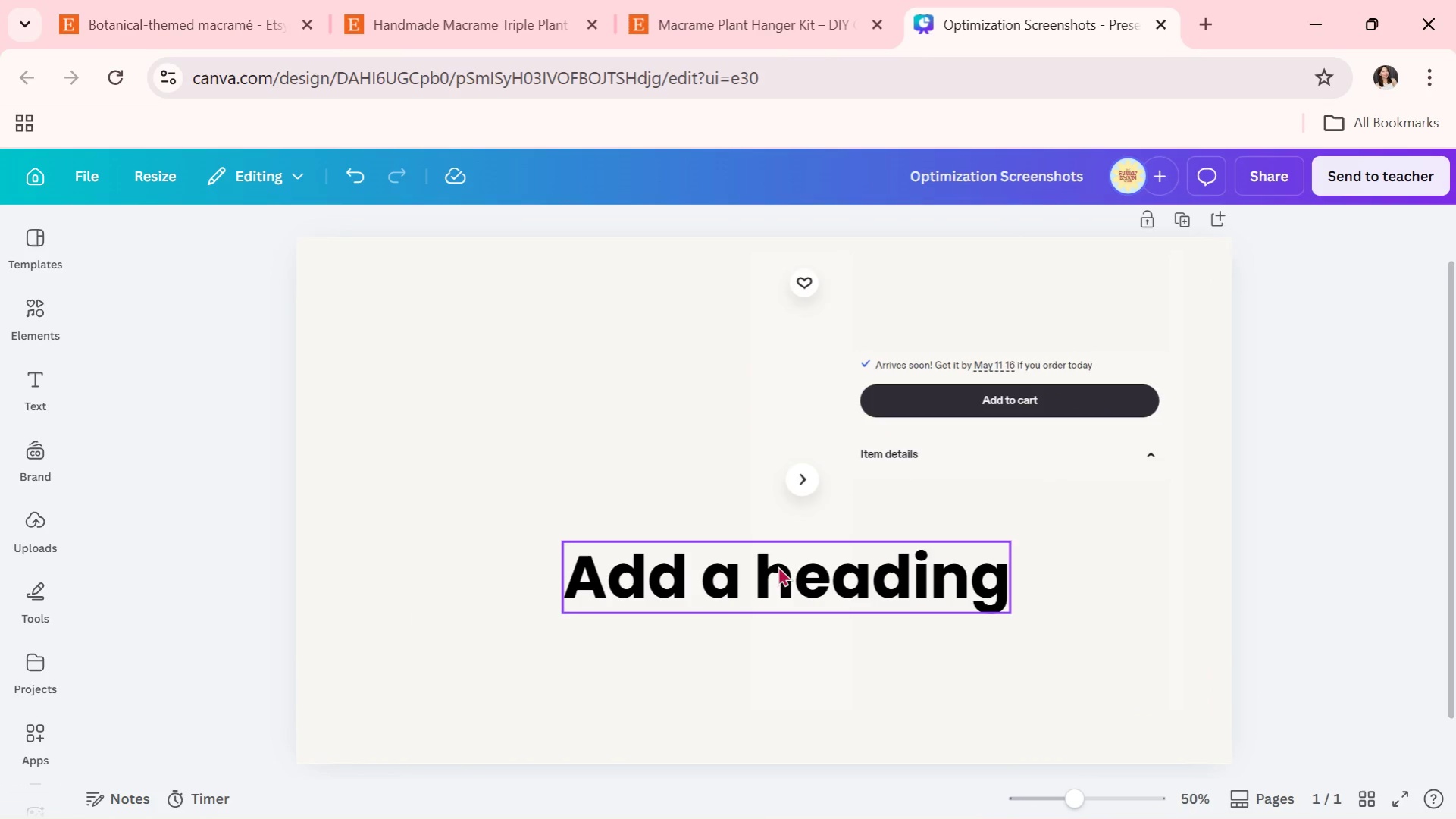 
triple_click([775, 566])
 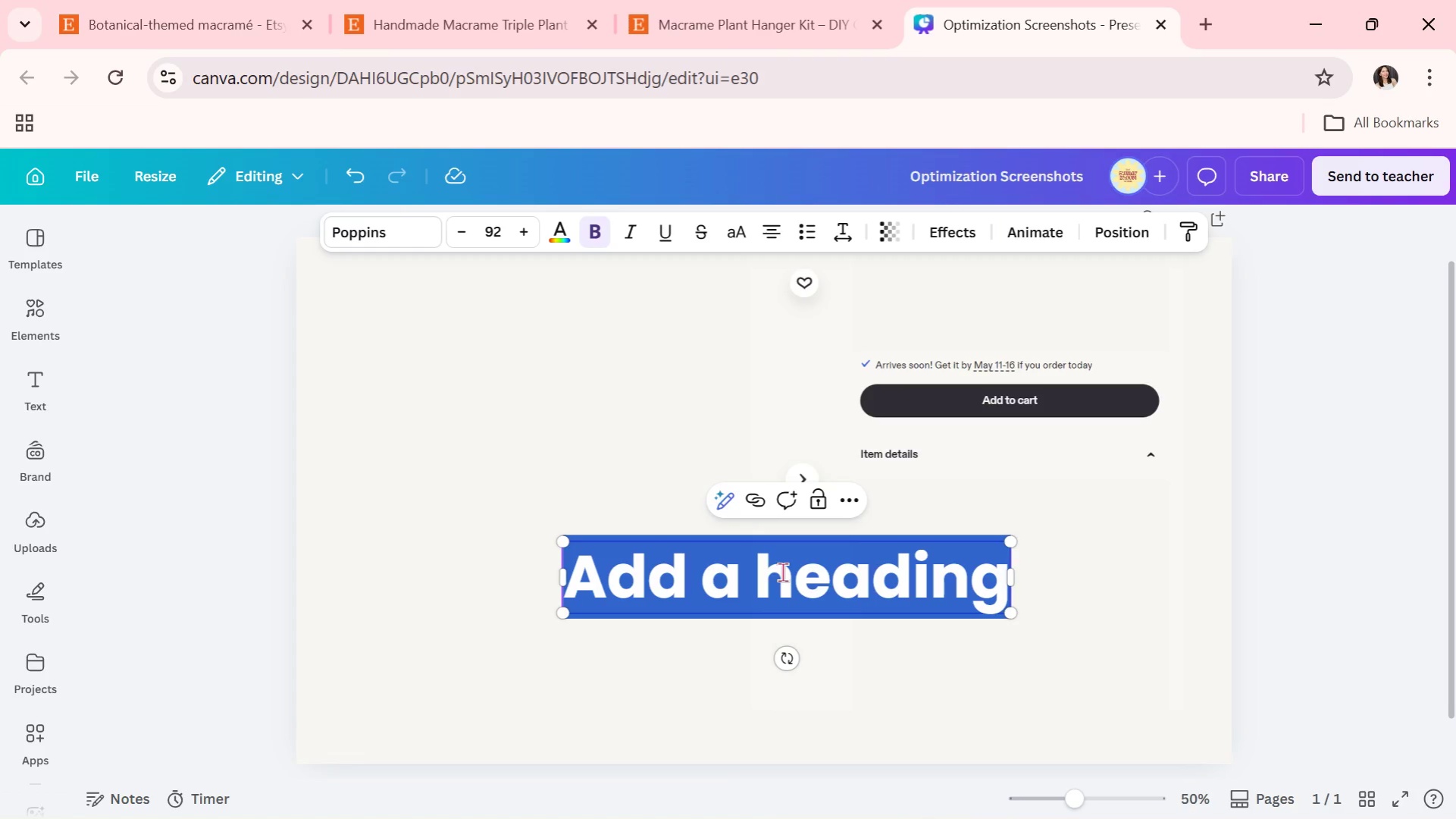 
type(Lavender)
 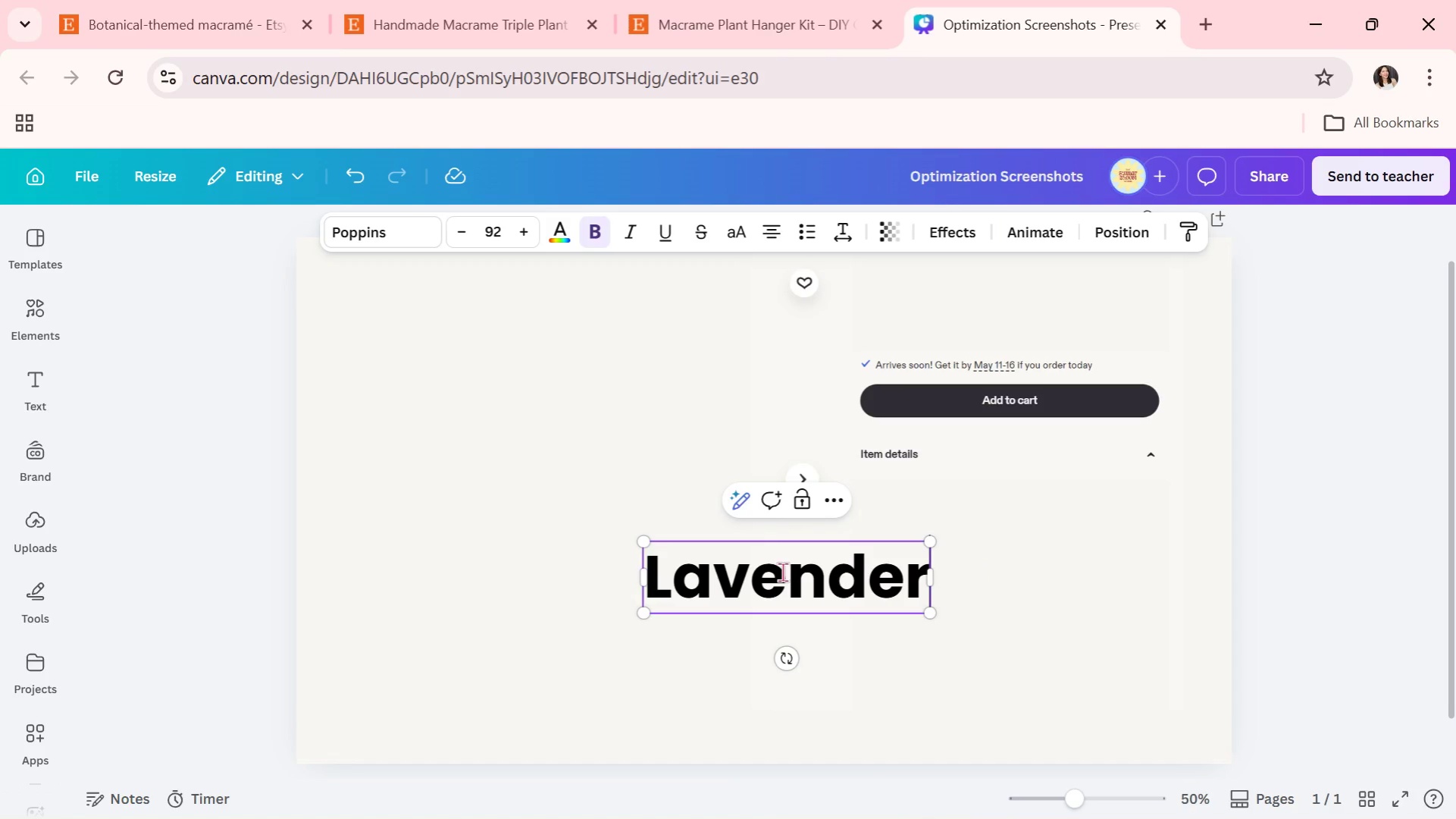 
type( Sprig Macrame Keychain Pattern )
 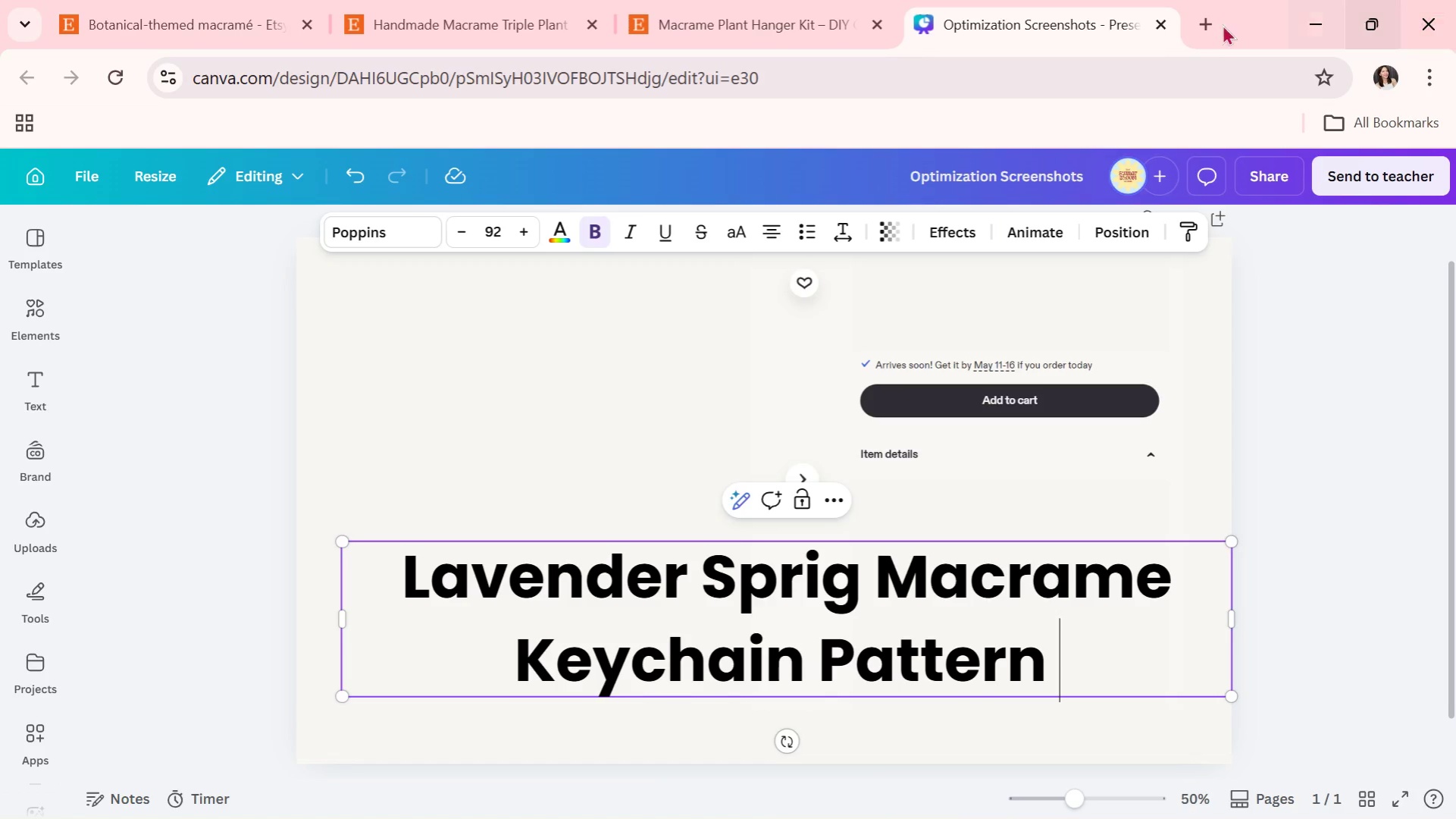 
left_click([1211, 21])
 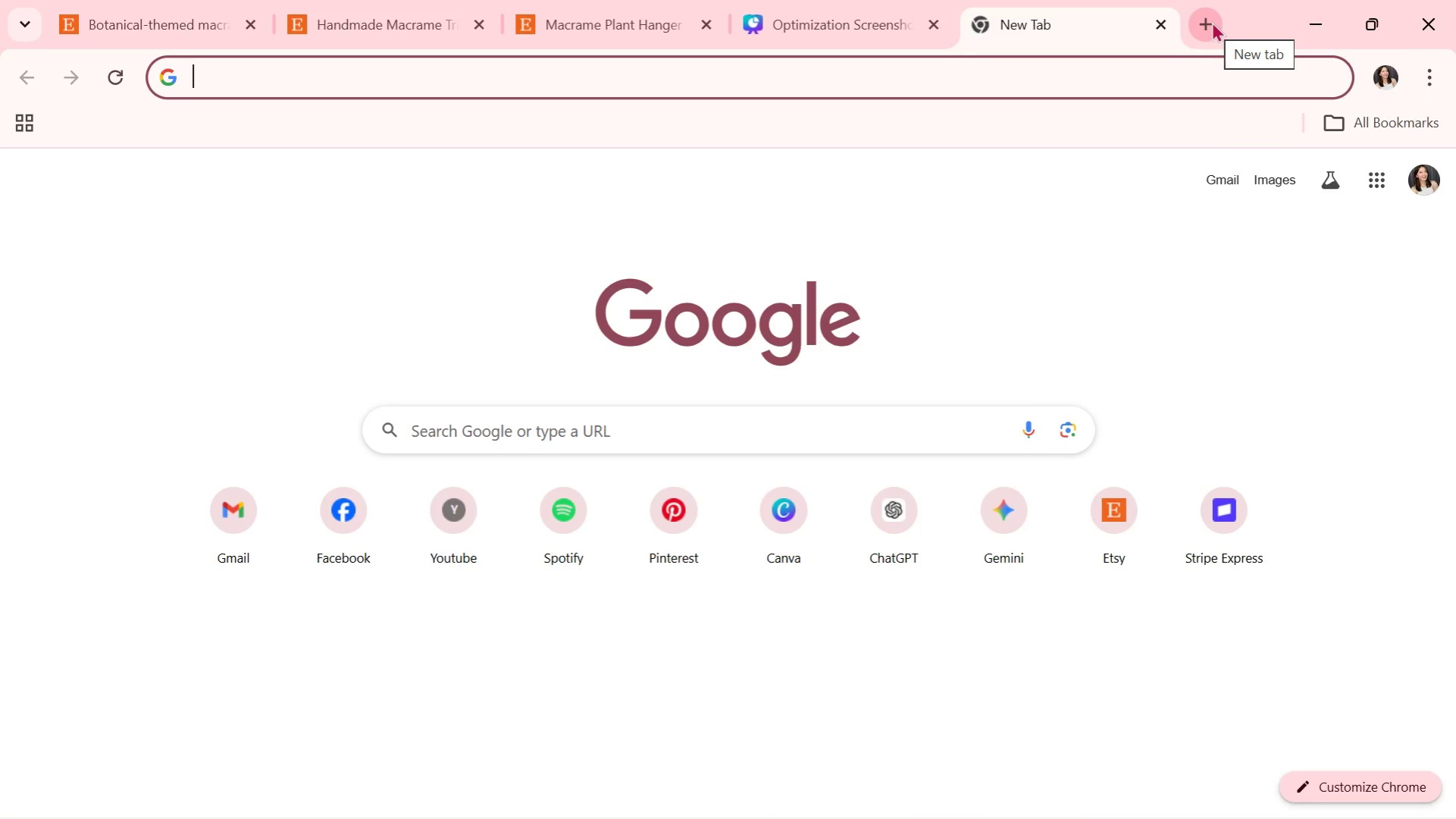 
type(line)
 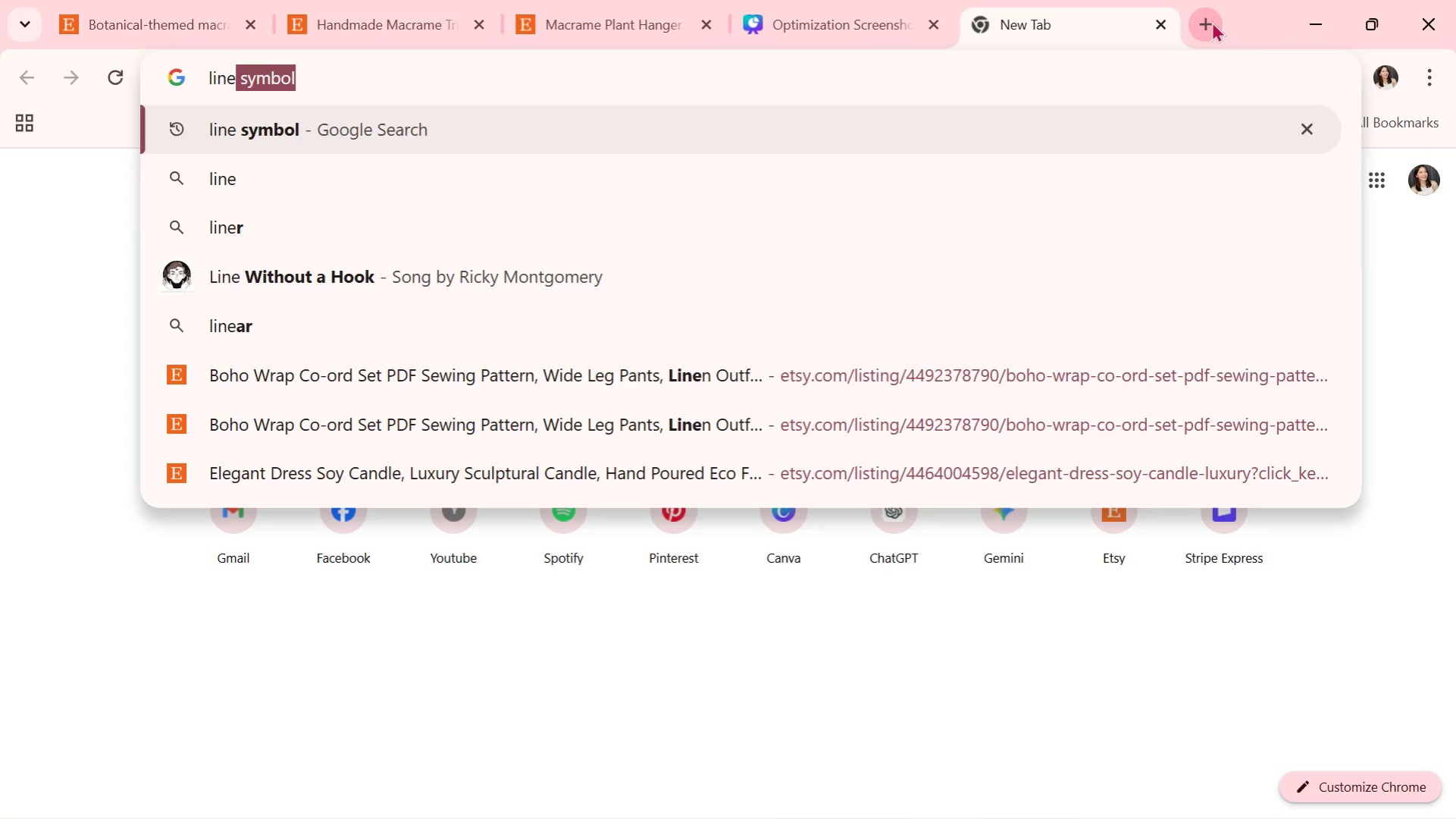 
key(ArrowDown)
 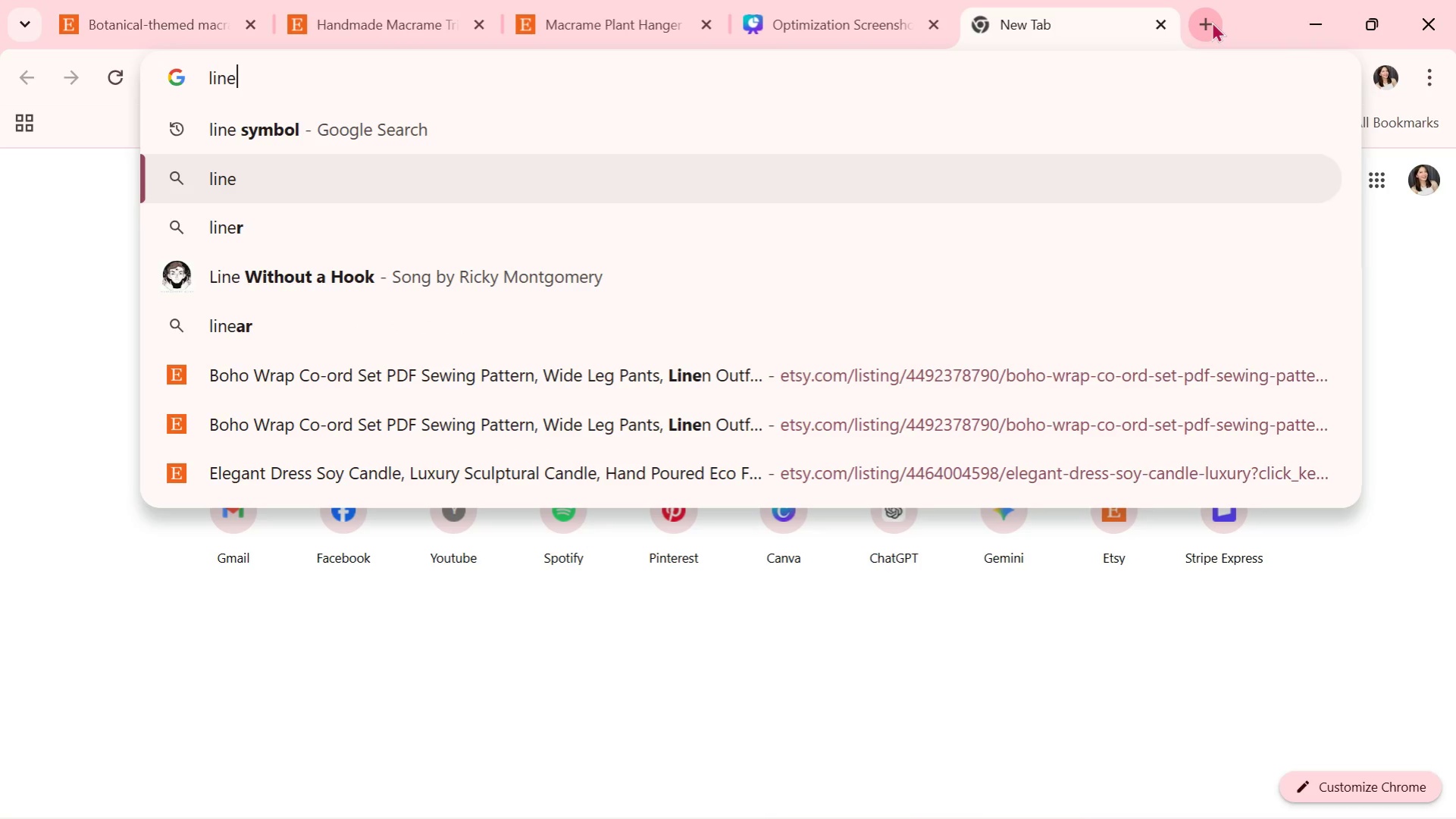 
key(ArrowUp)
 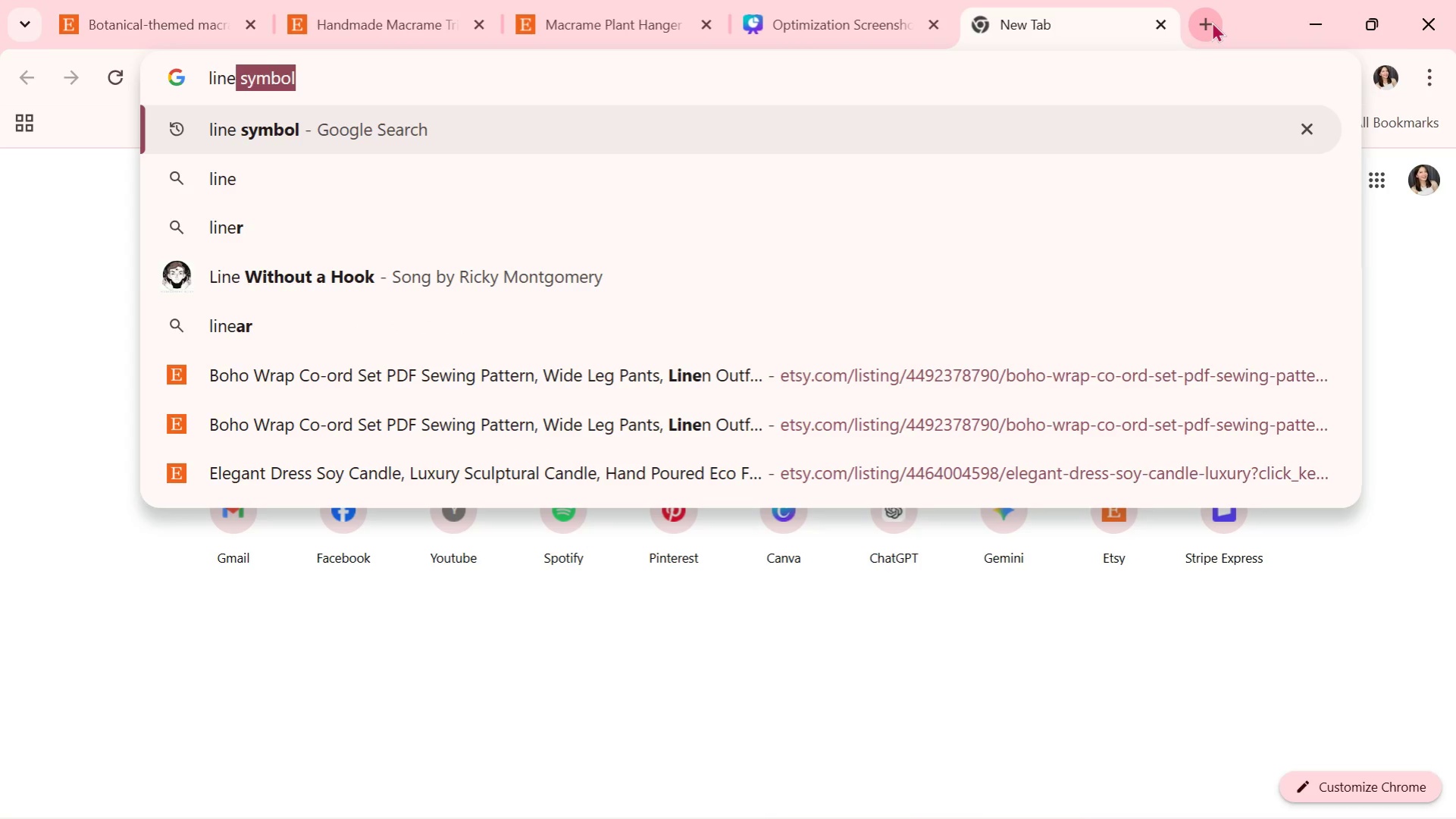 
key(Enter)
 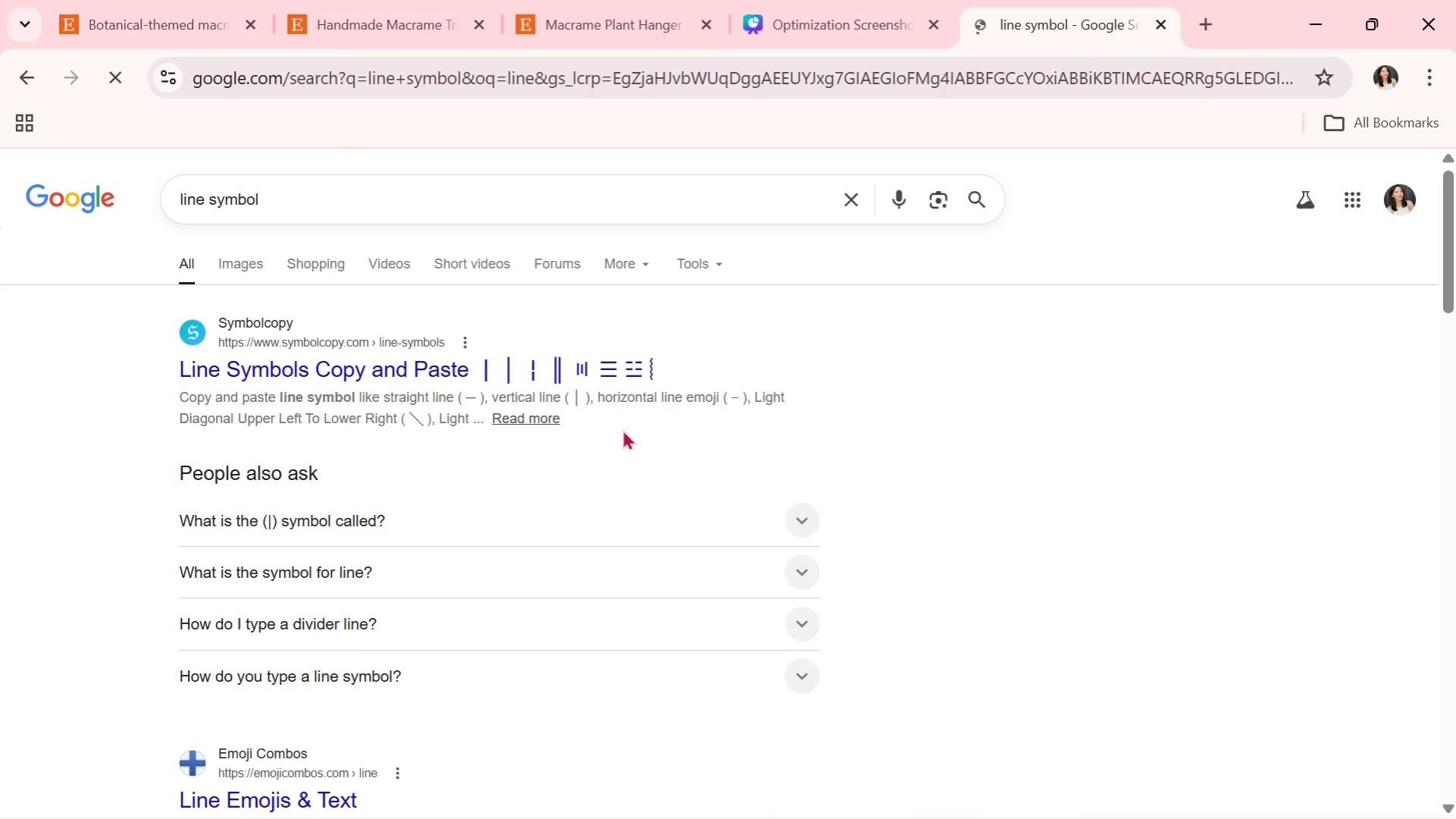 
left_click_drag(start_coordinate=[586, 400], to_coordinate=[565, 395])
 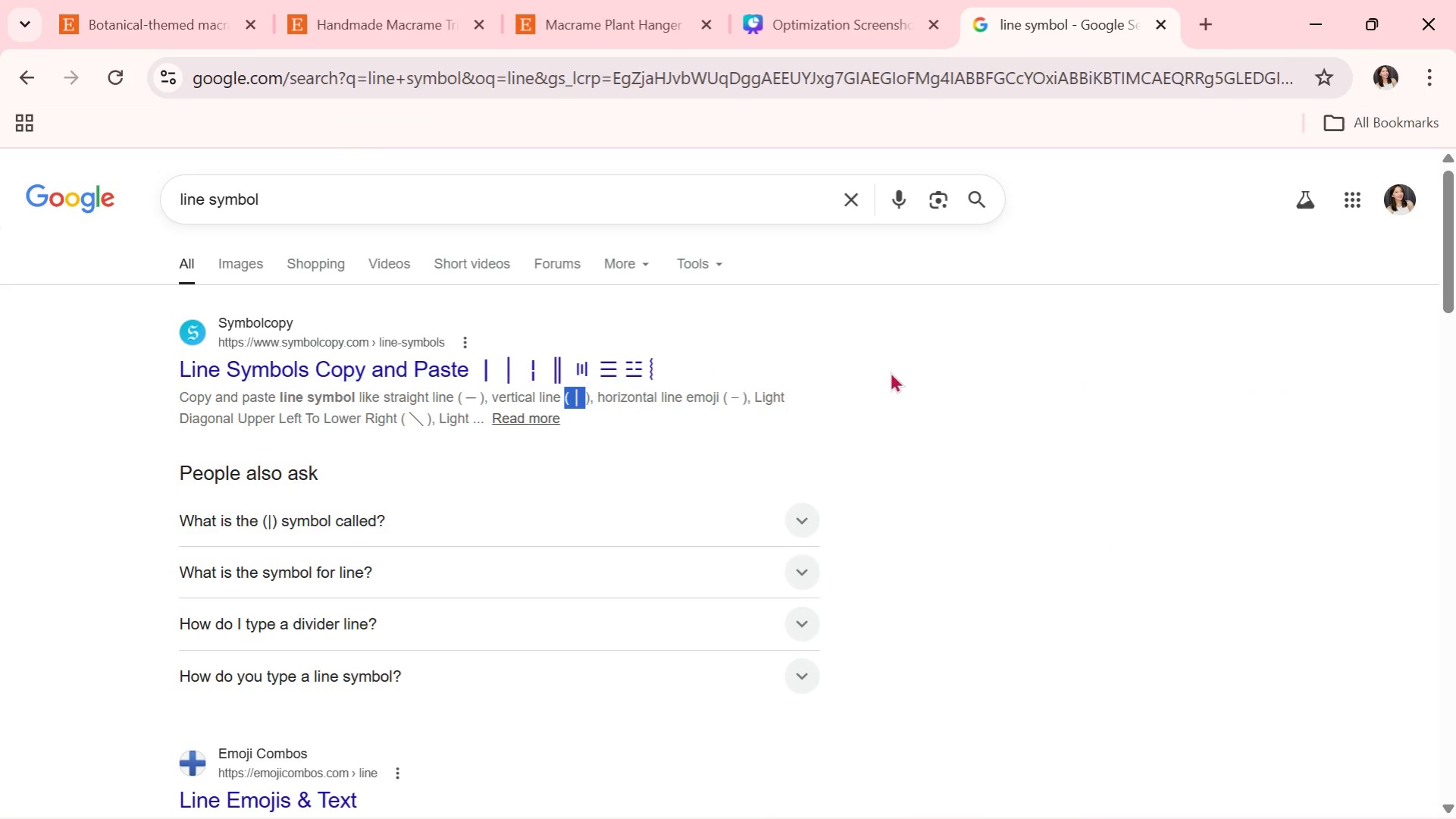 
key(Control+C)
 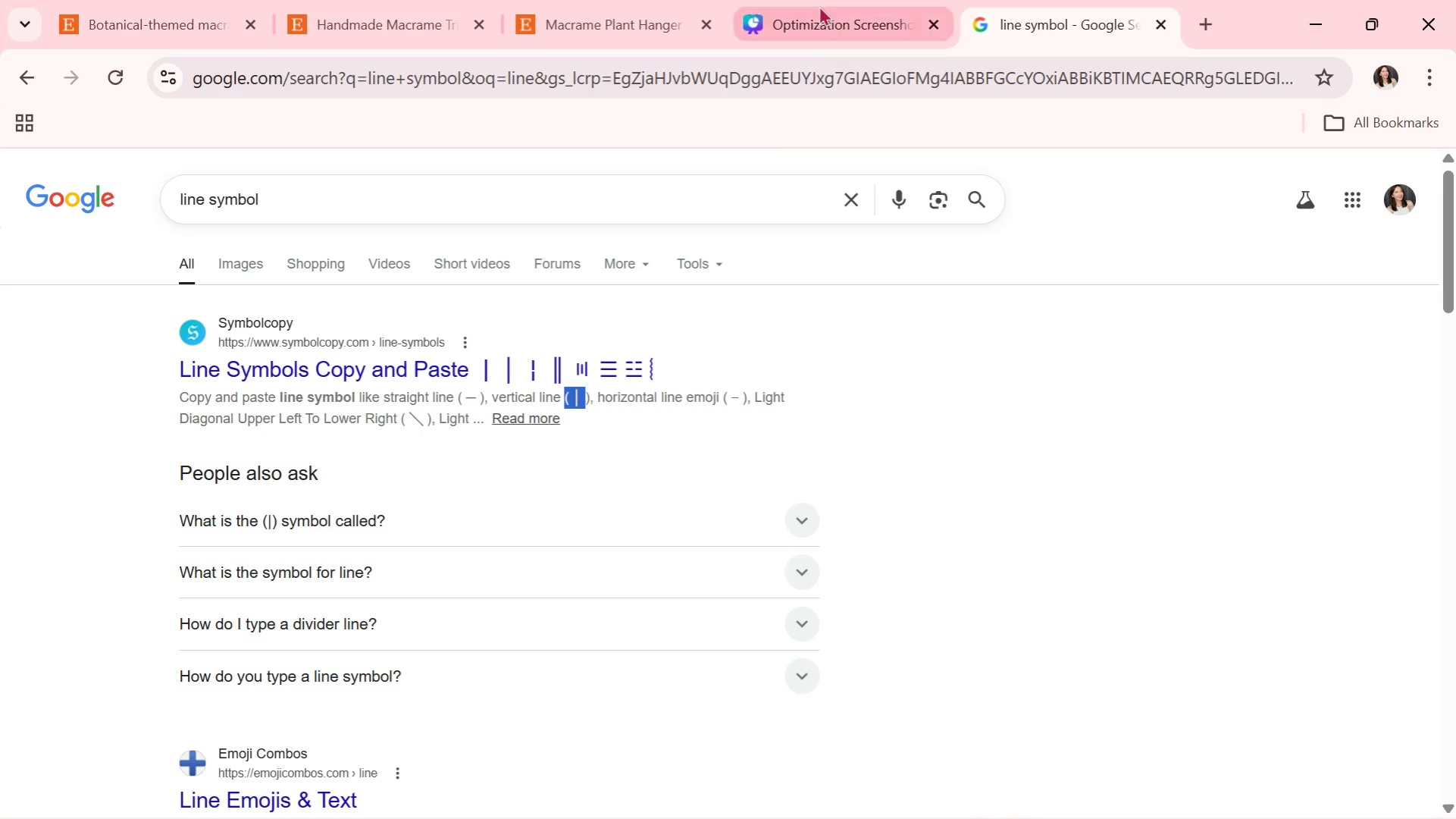 
left_click([819, 3])
 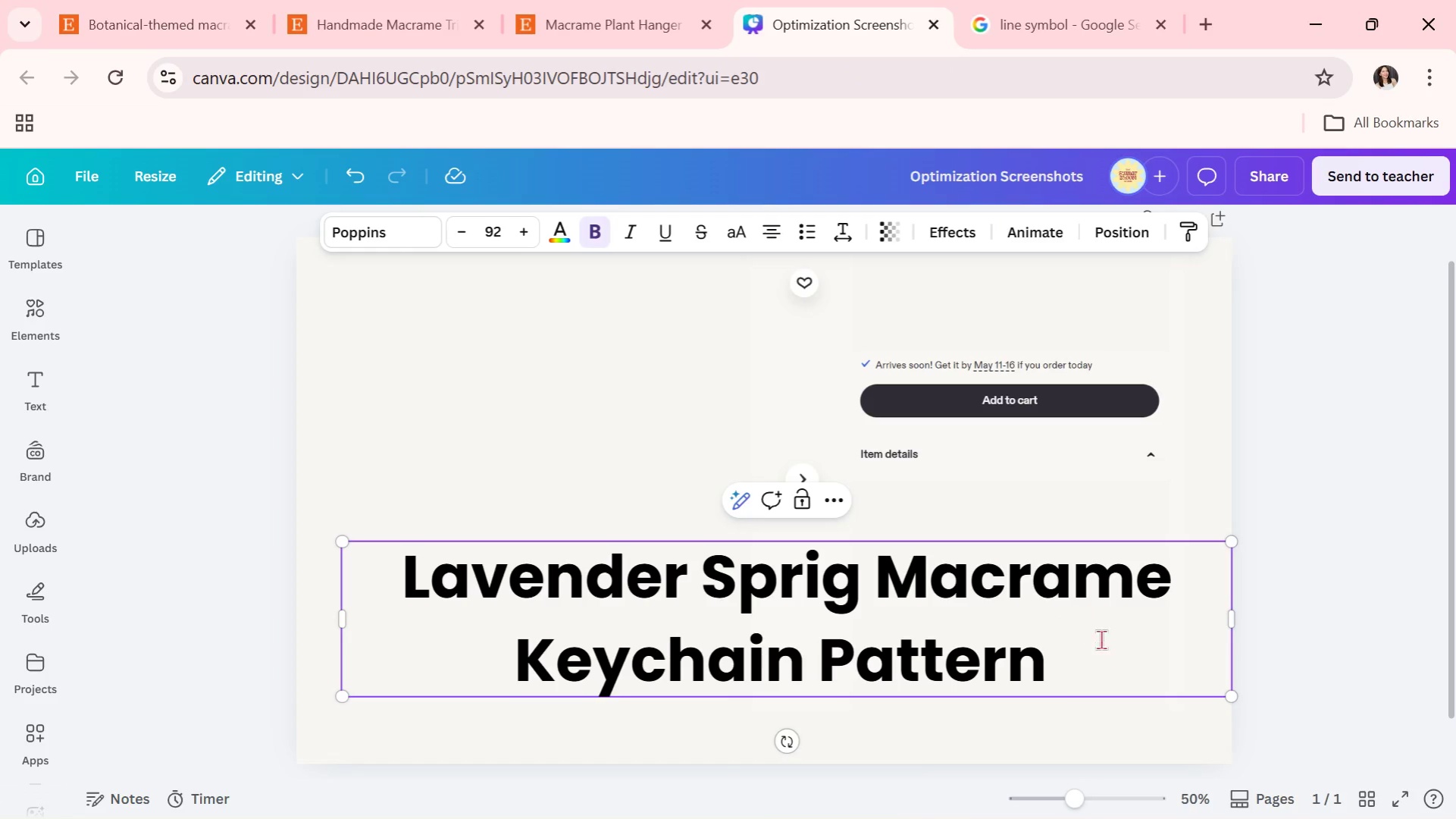 
key(Control+V)
 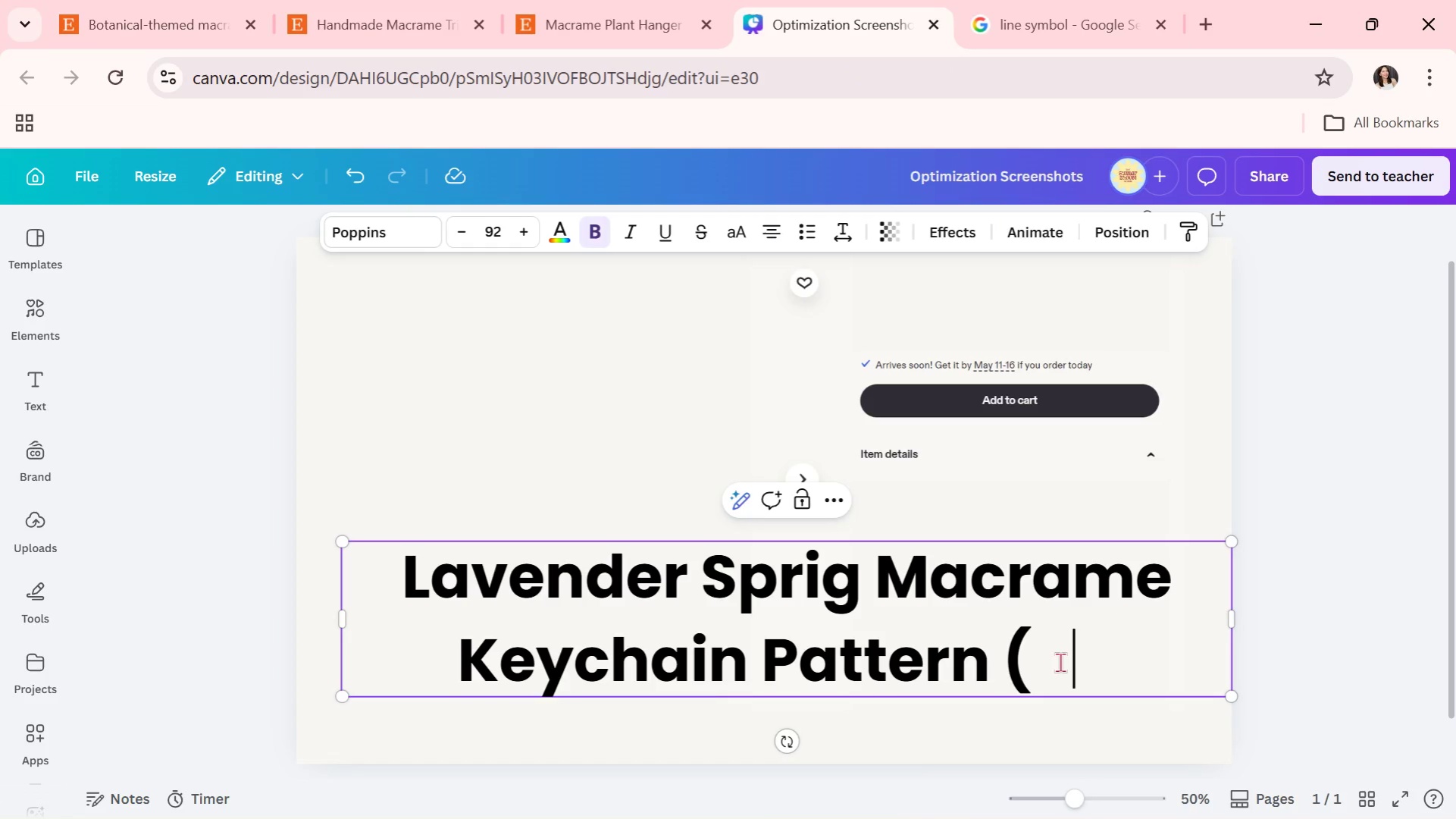 
left_click([1071, 660])
 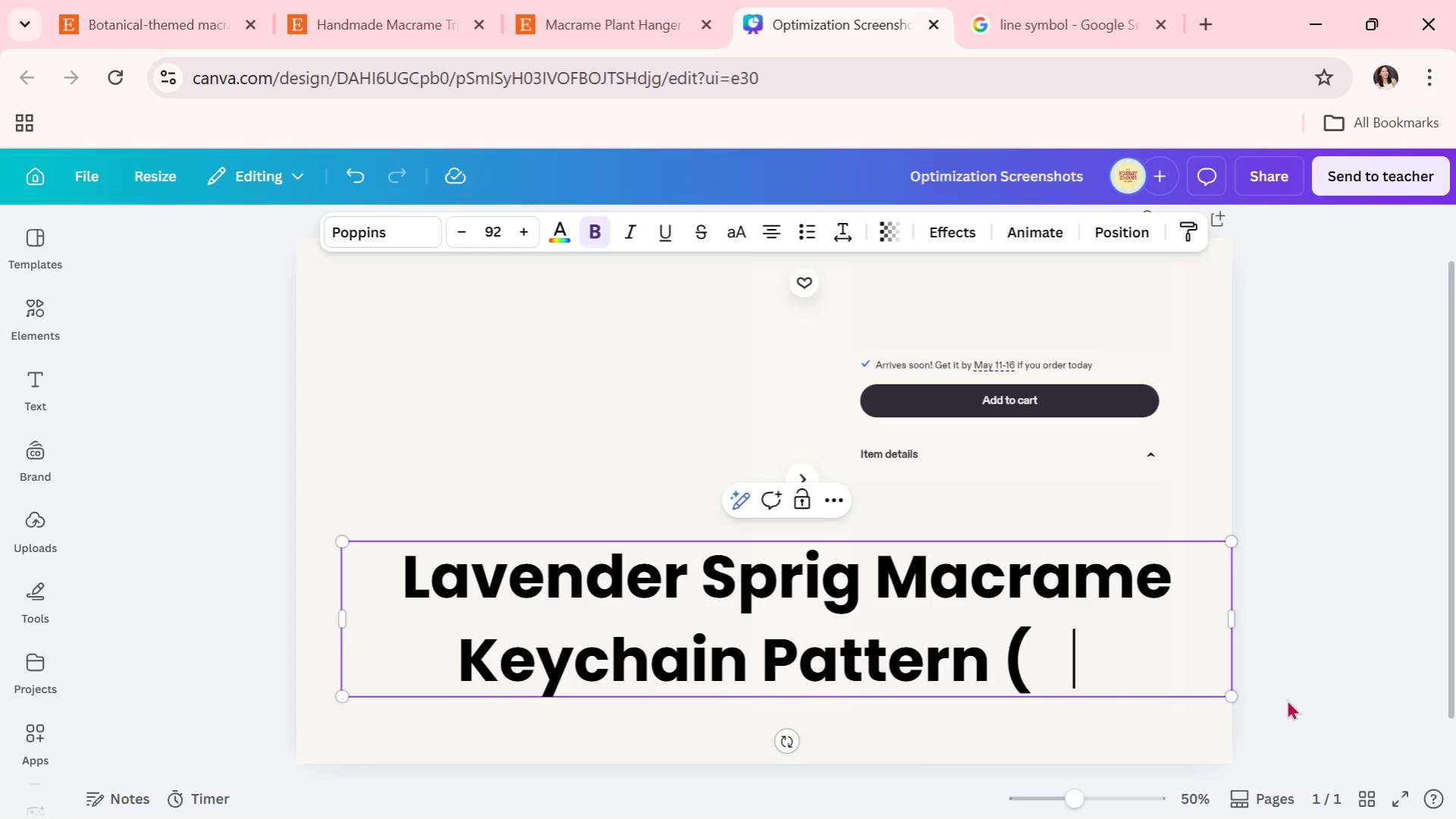 
key(Backslash)
 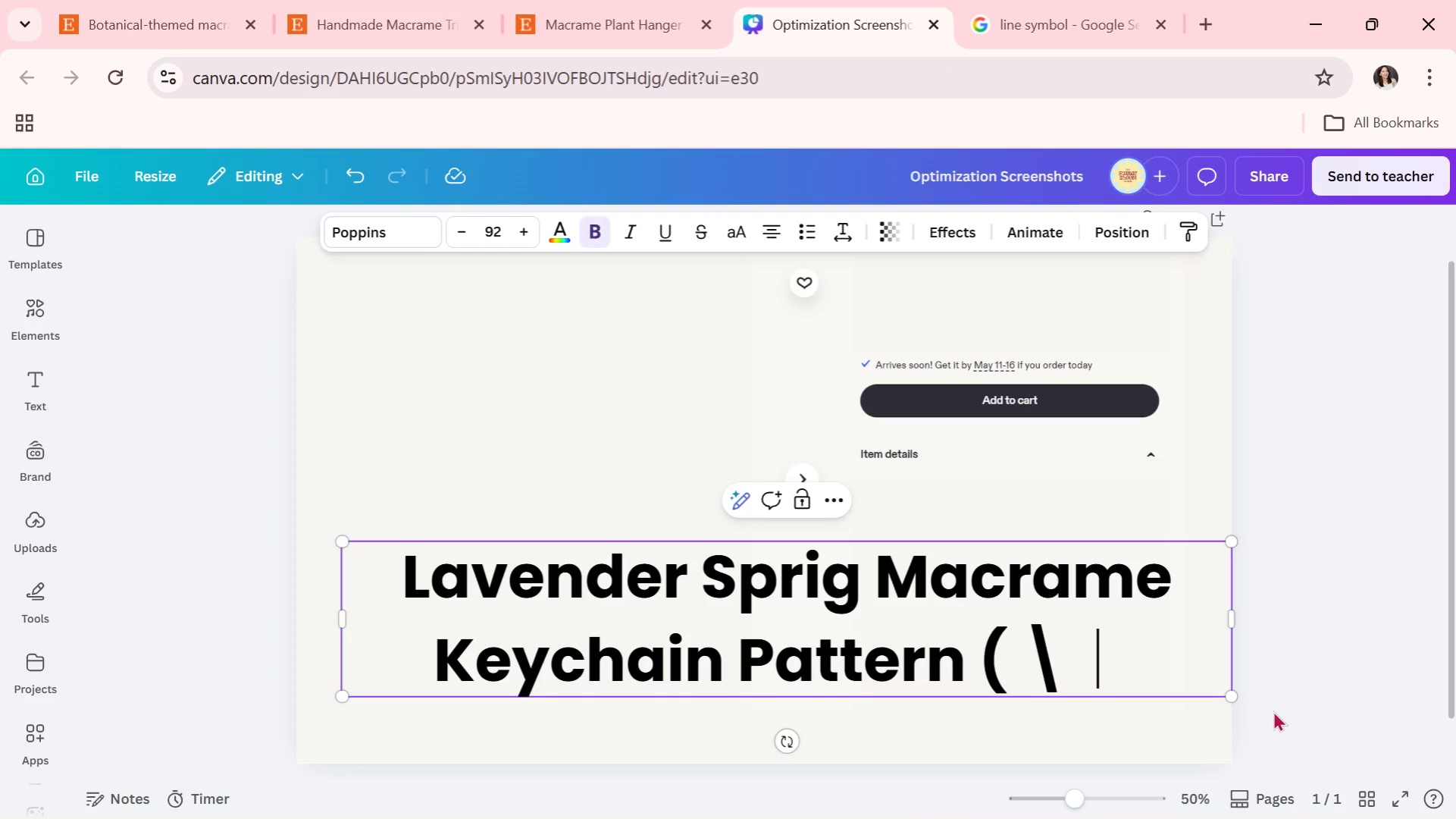 
key(Backspace)
 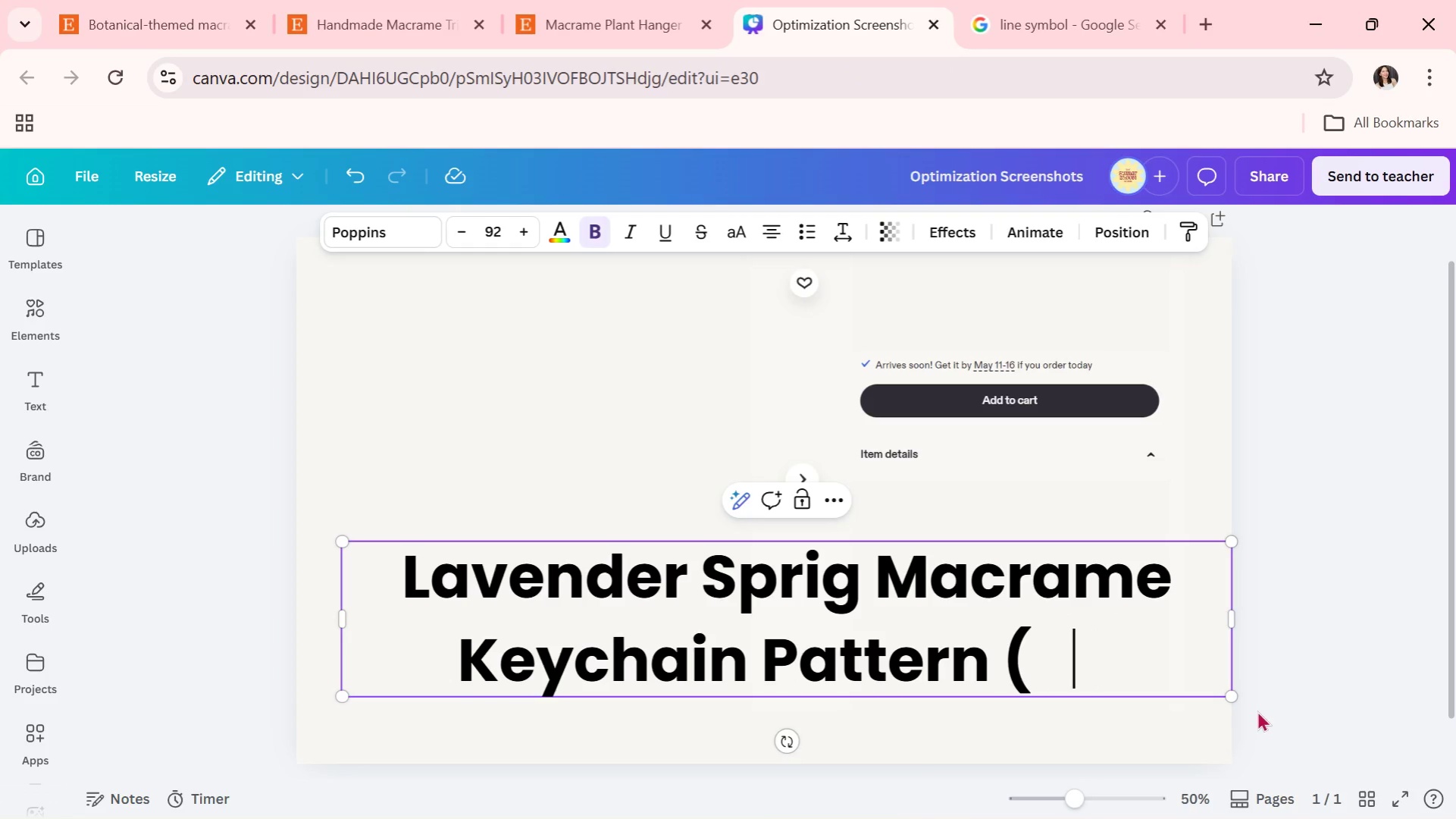 
key(Backspace)
 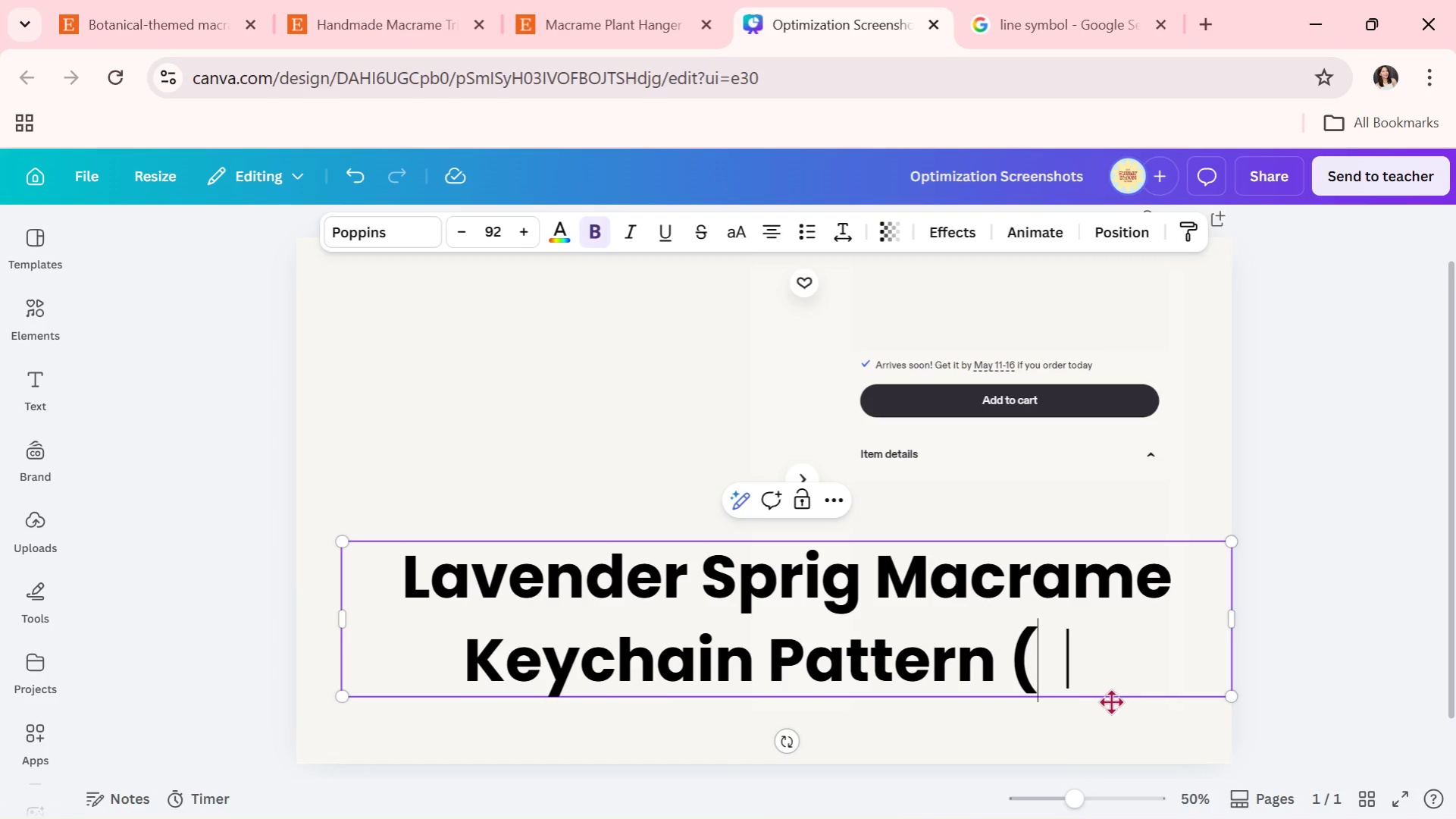 
key(Backspace)
 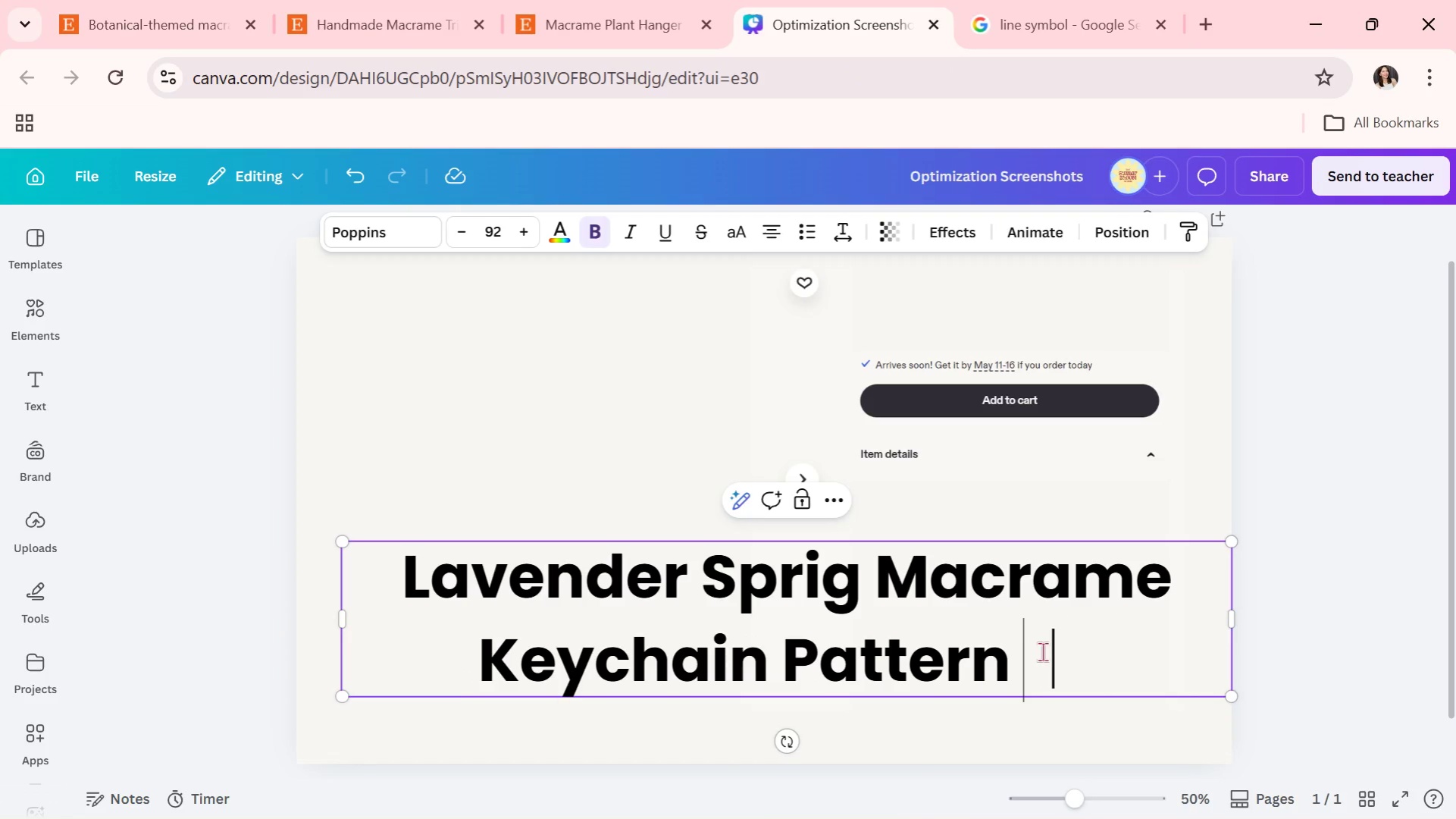 
left_click([1048, 653])
 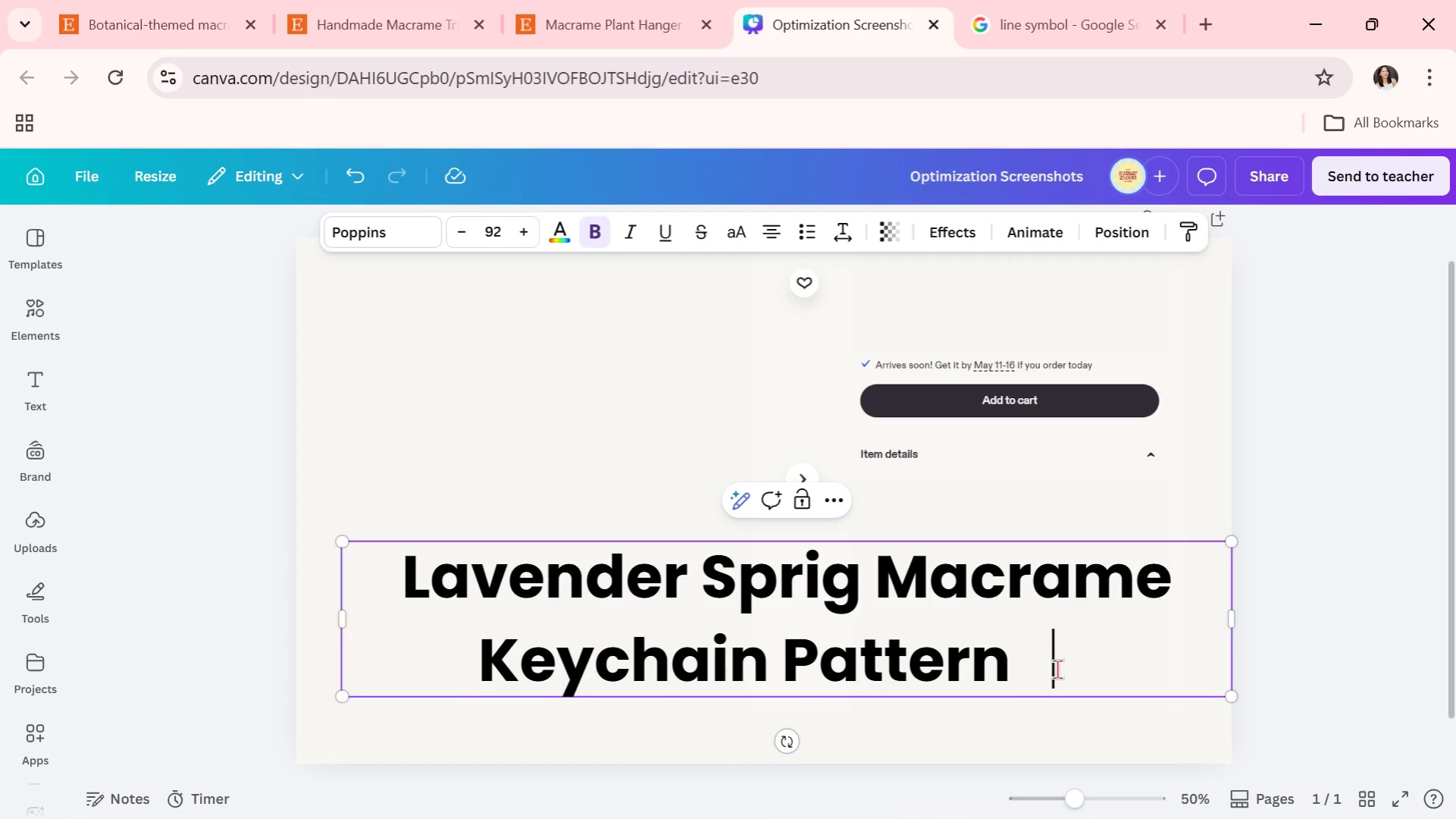 
key(Backspace)
 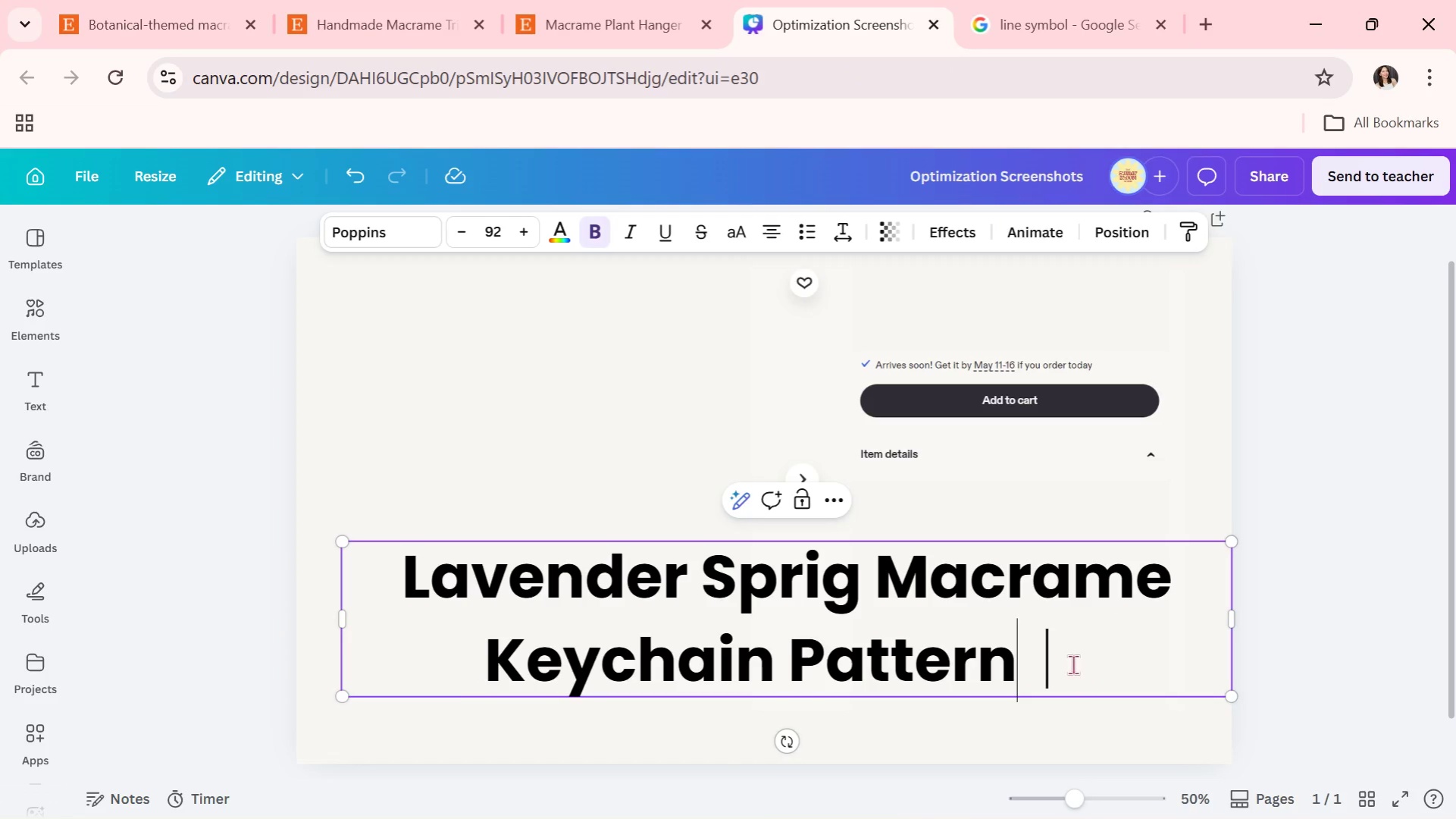 
left_click([1072, 661])
 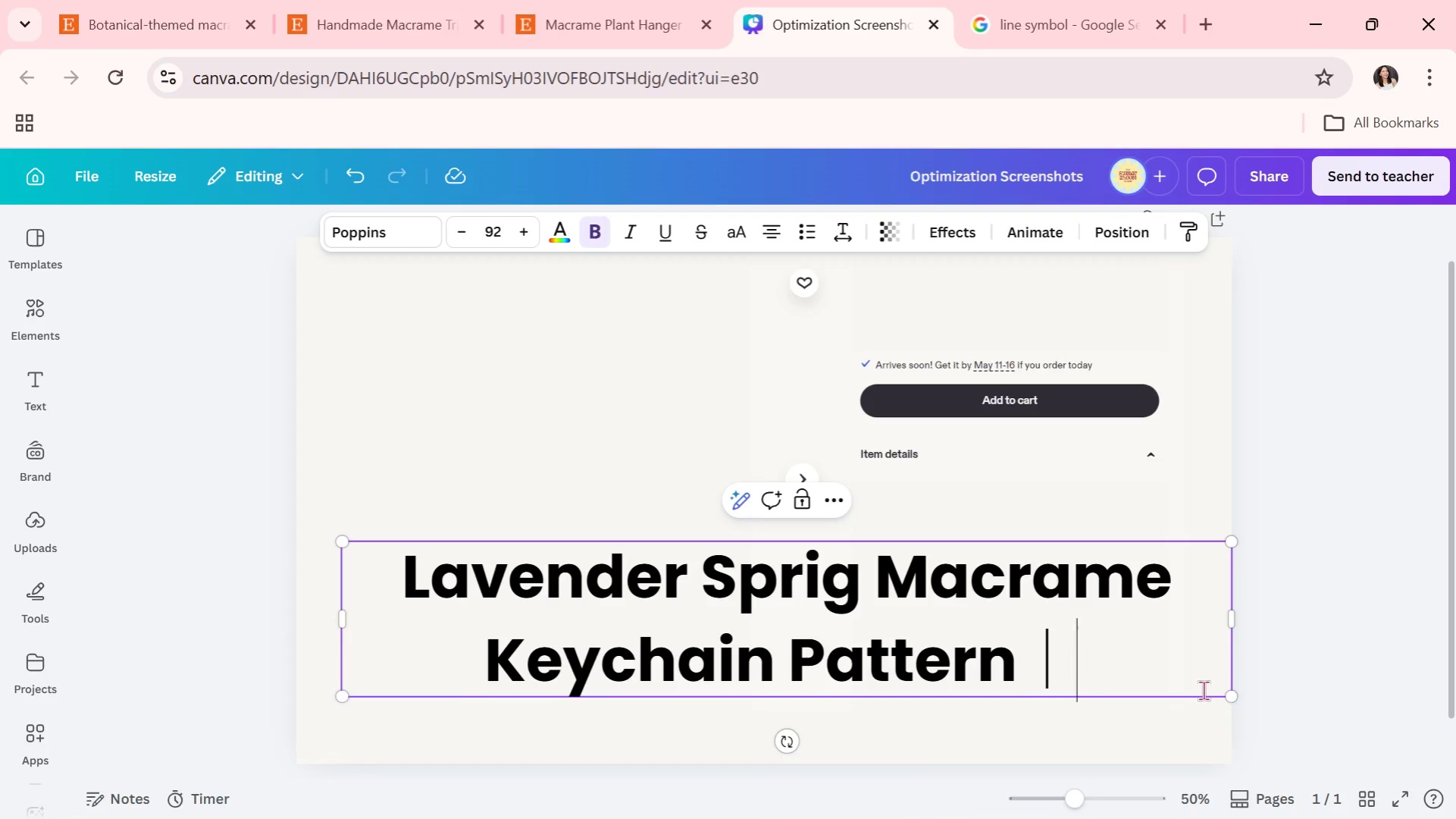 
type(Beginner Boho DIY Fiber Art Ti)
key(Backspace)
type(utorial )
 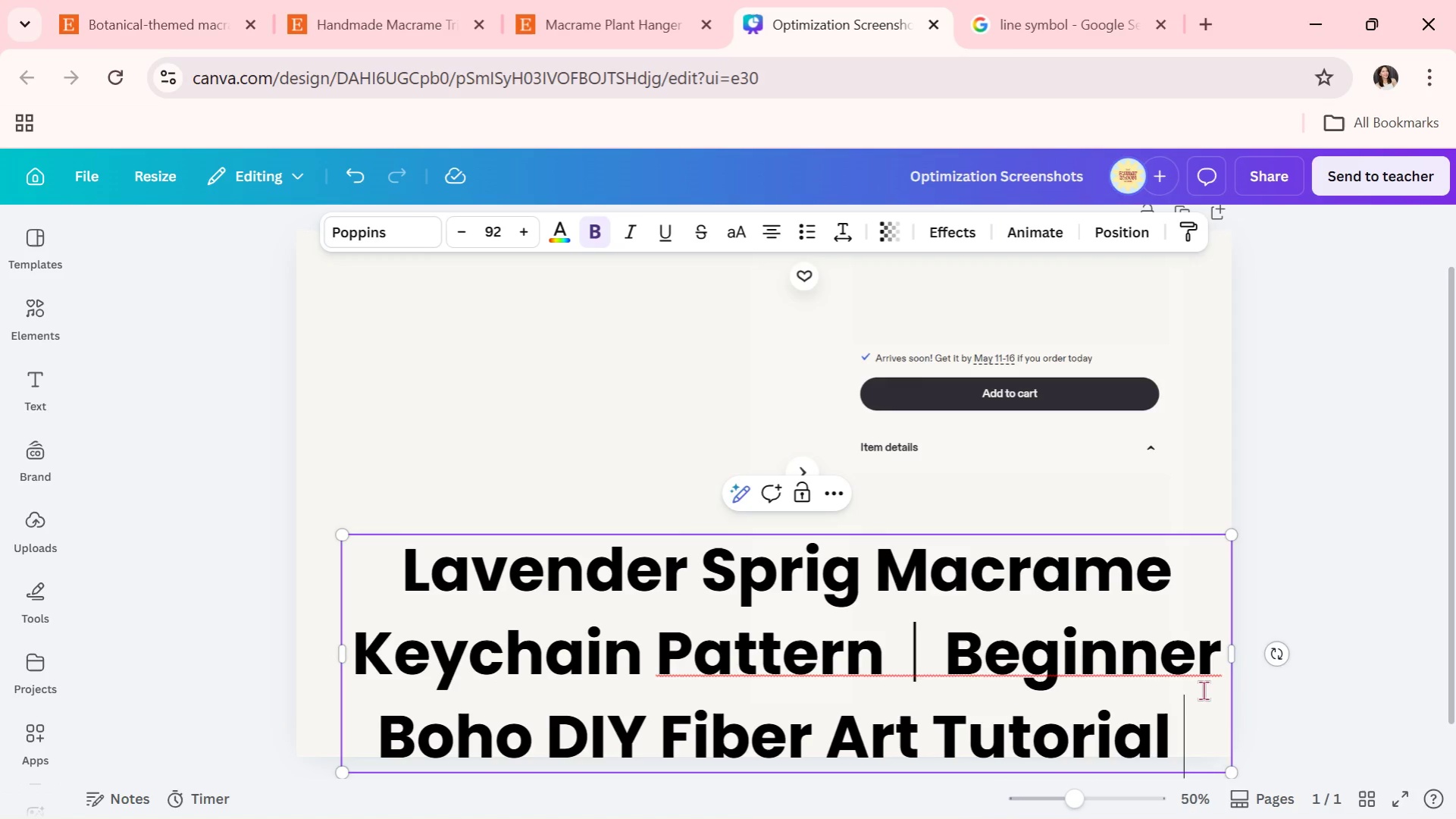 
key(Control+V)
 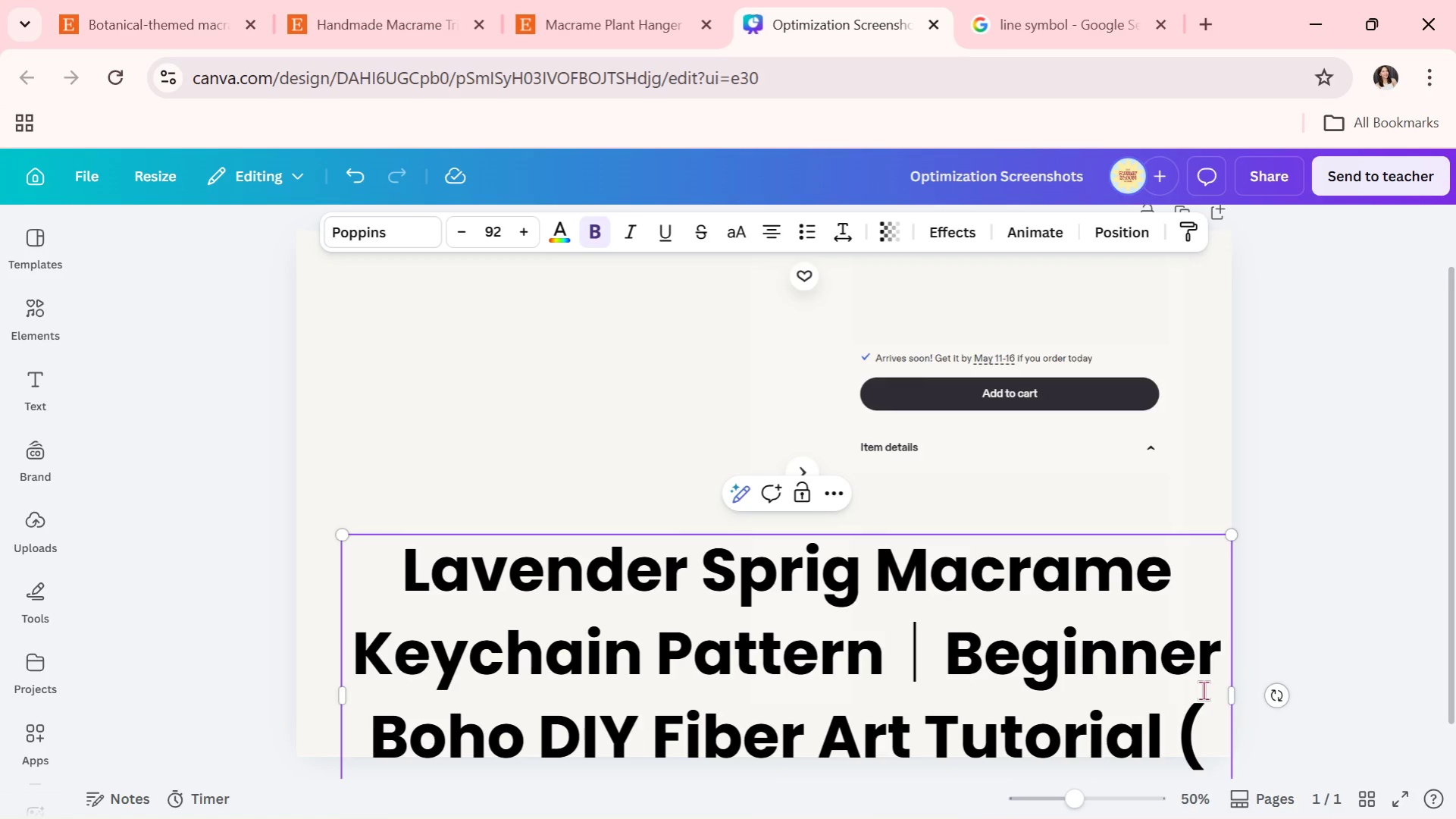 
key(Backspace)
 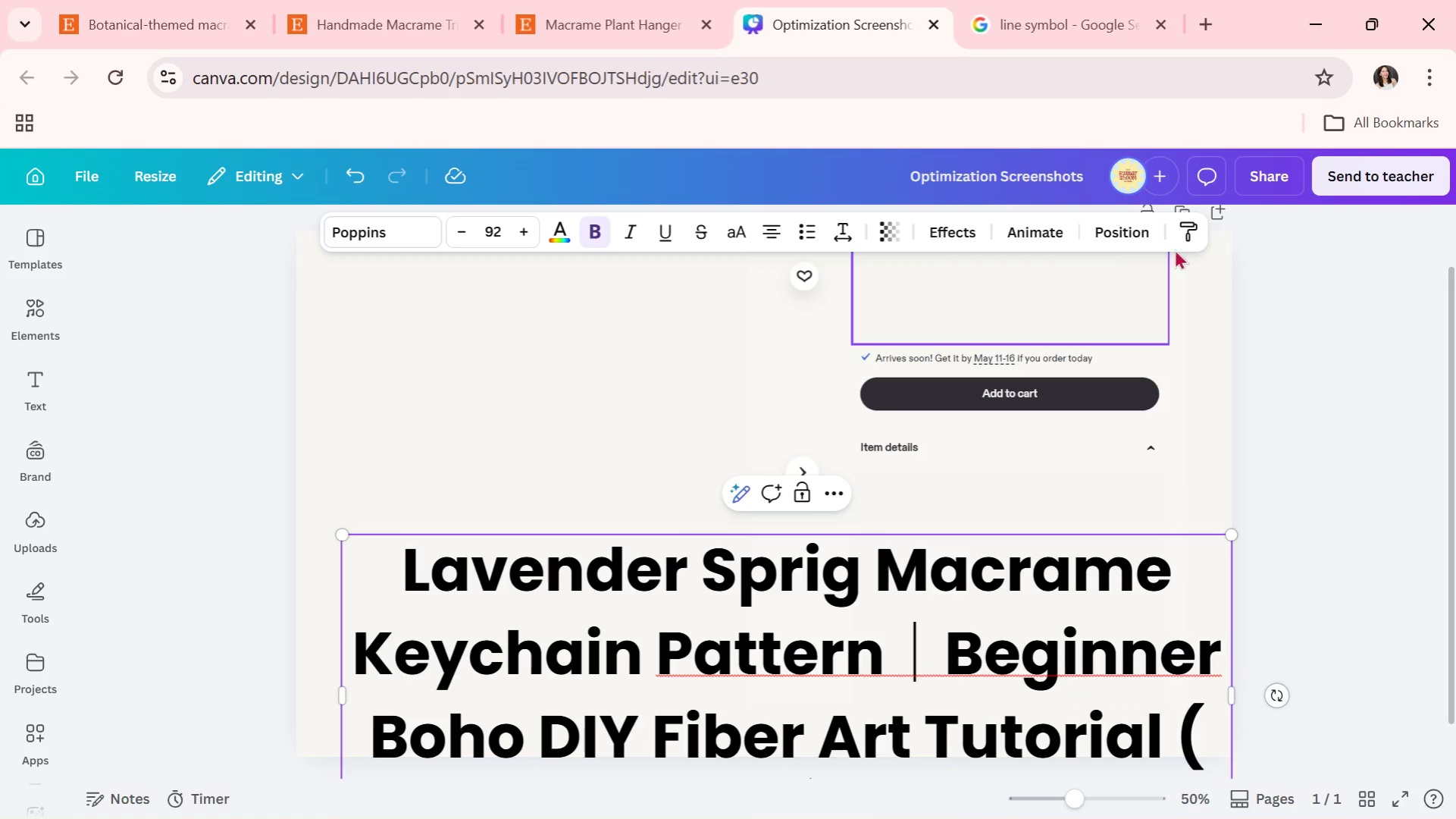 
scroll: coordinate [1361, 551], scroll_direction: down, amount: 2.0
 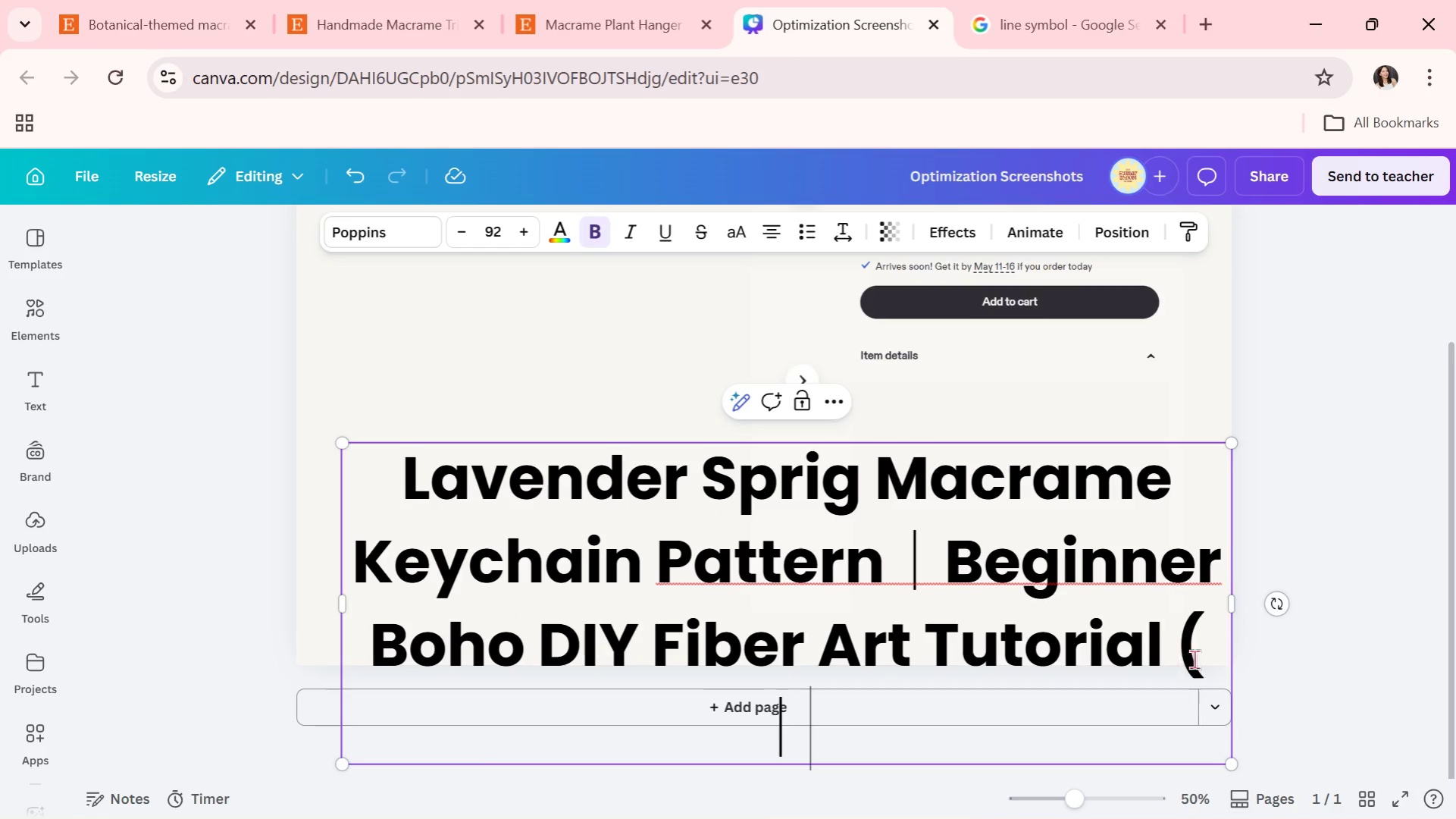 
left_click([1210, 657])
 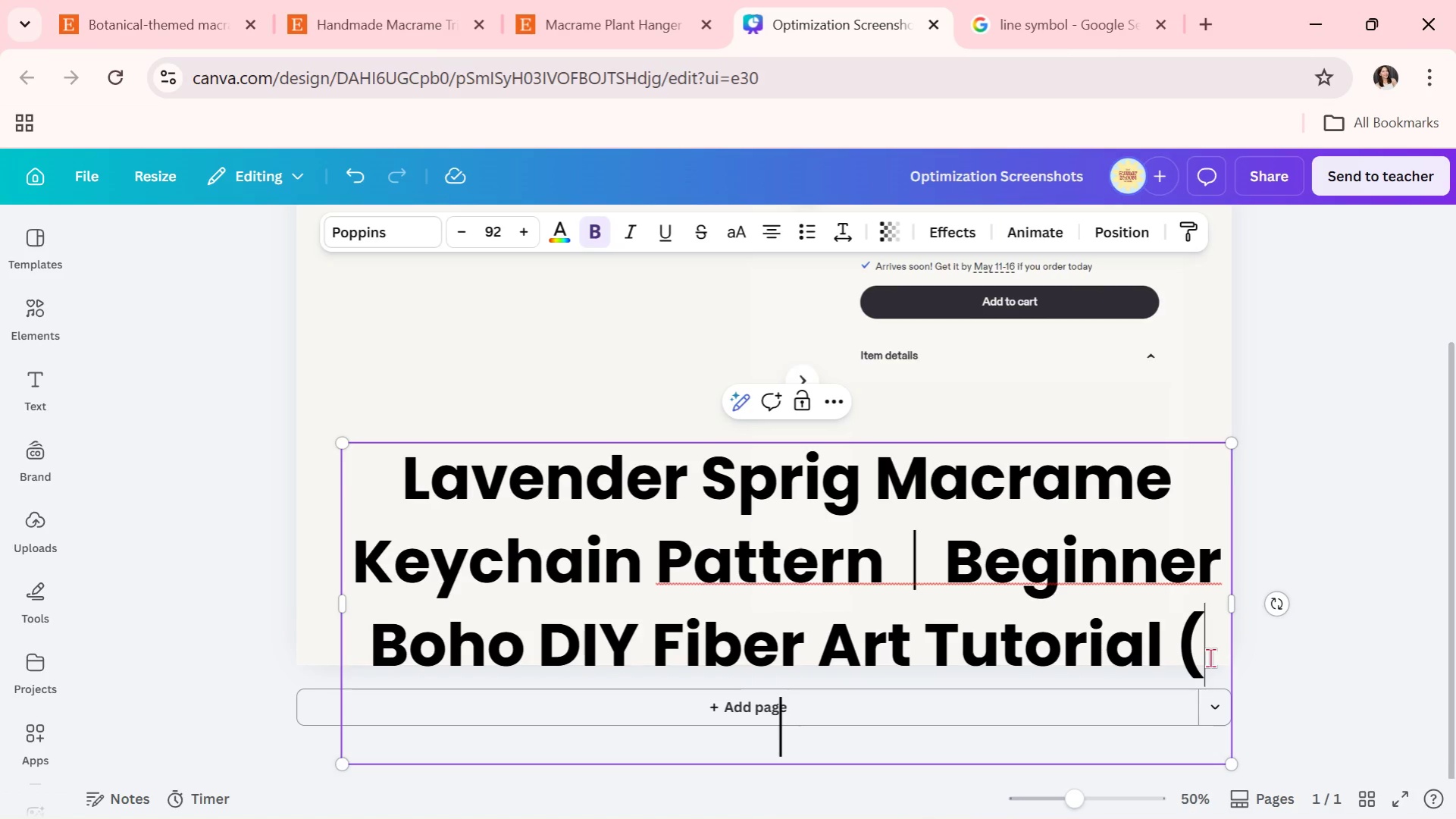 
key(Backspace)
 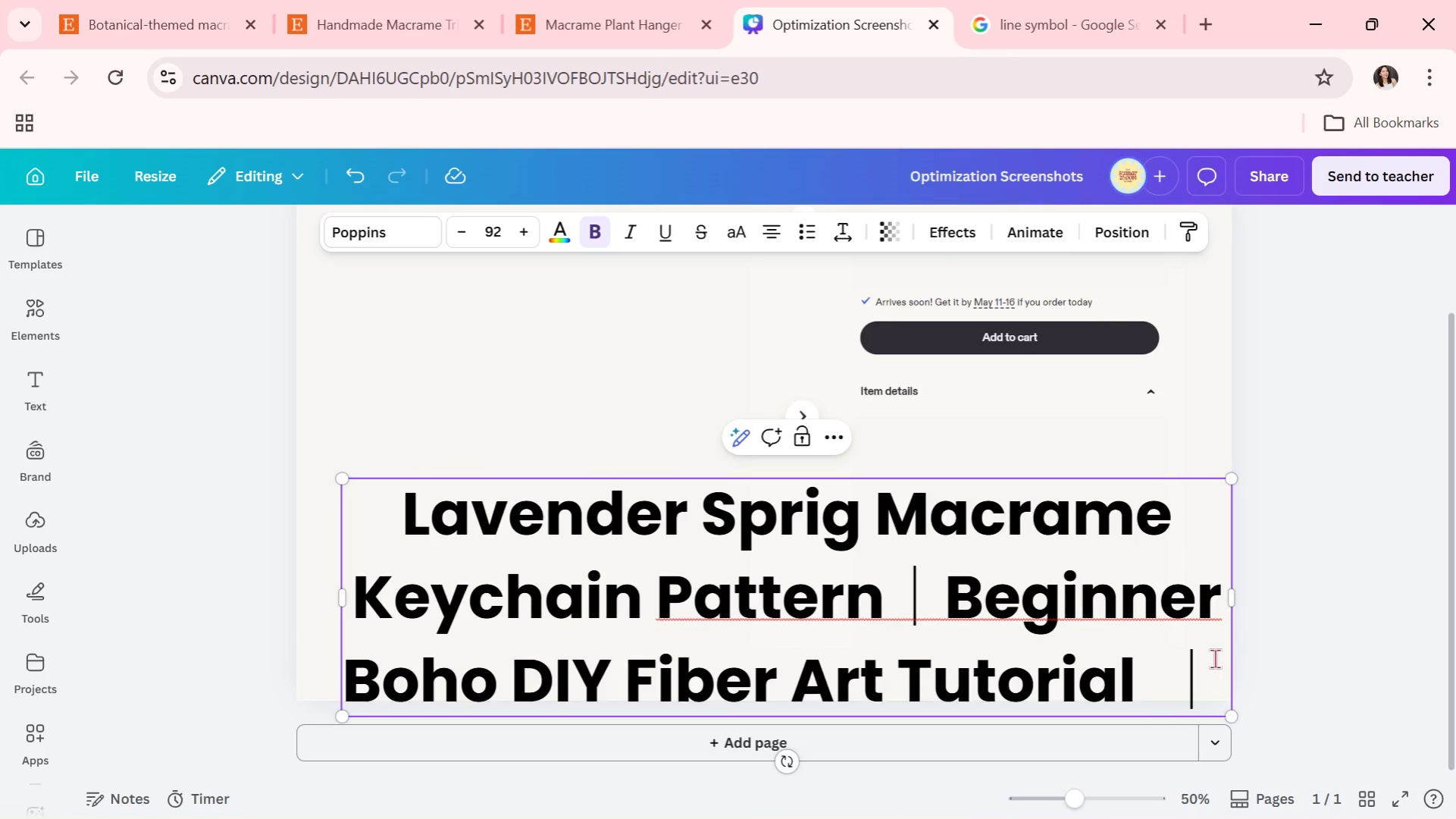 
key(Backspace)
 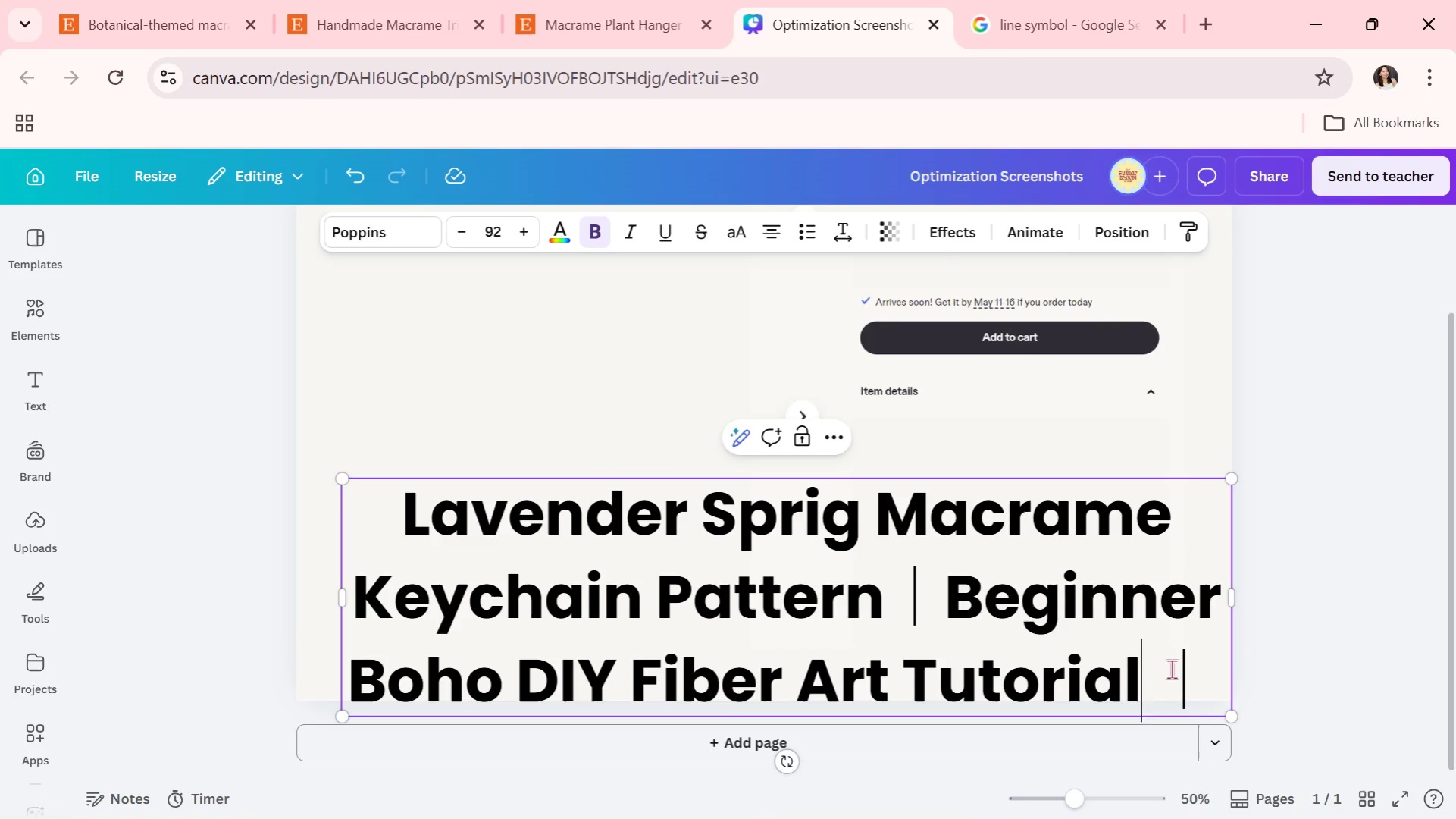 
left_click([1172, 669])
 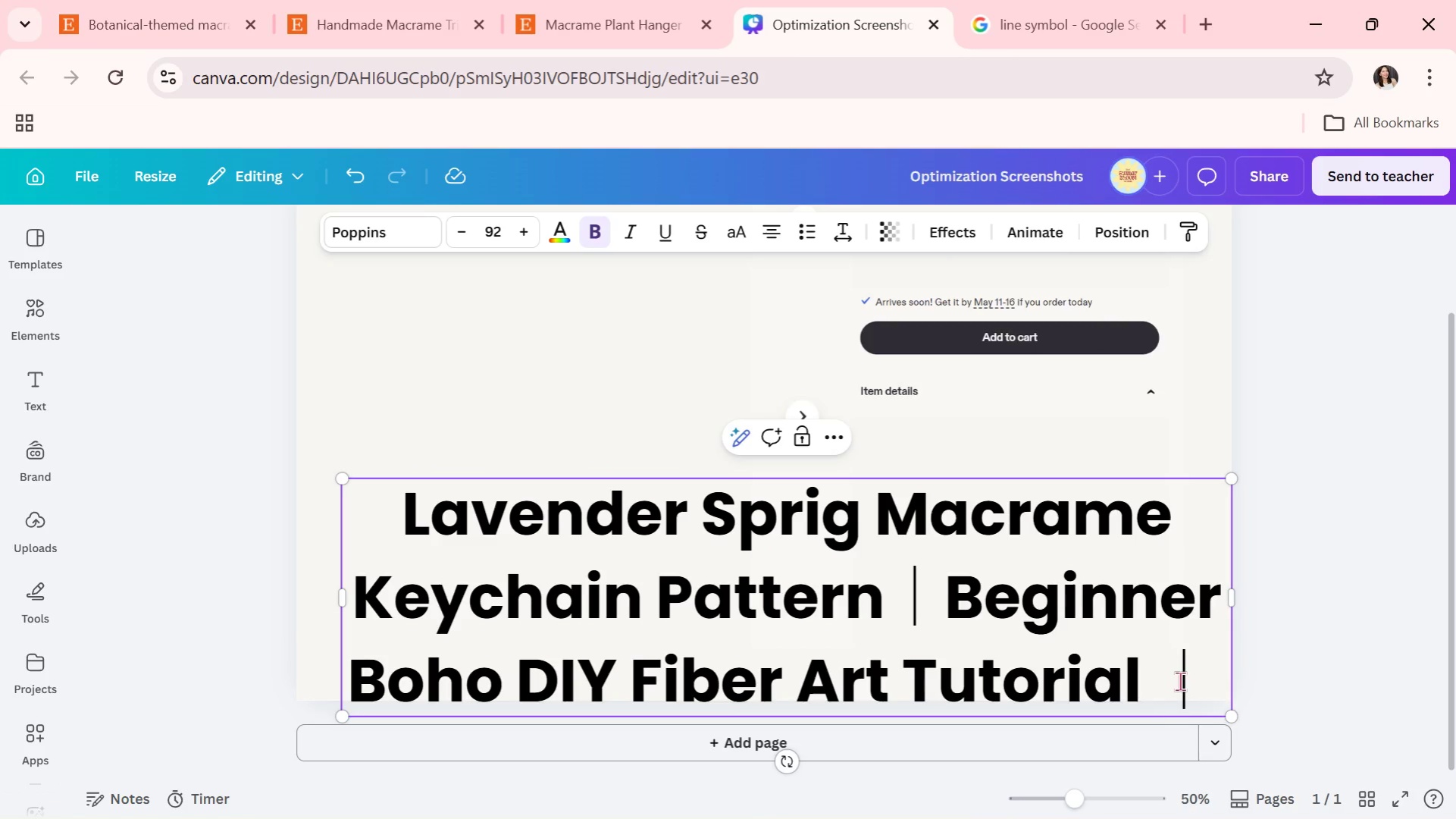 
key(Backspace)
 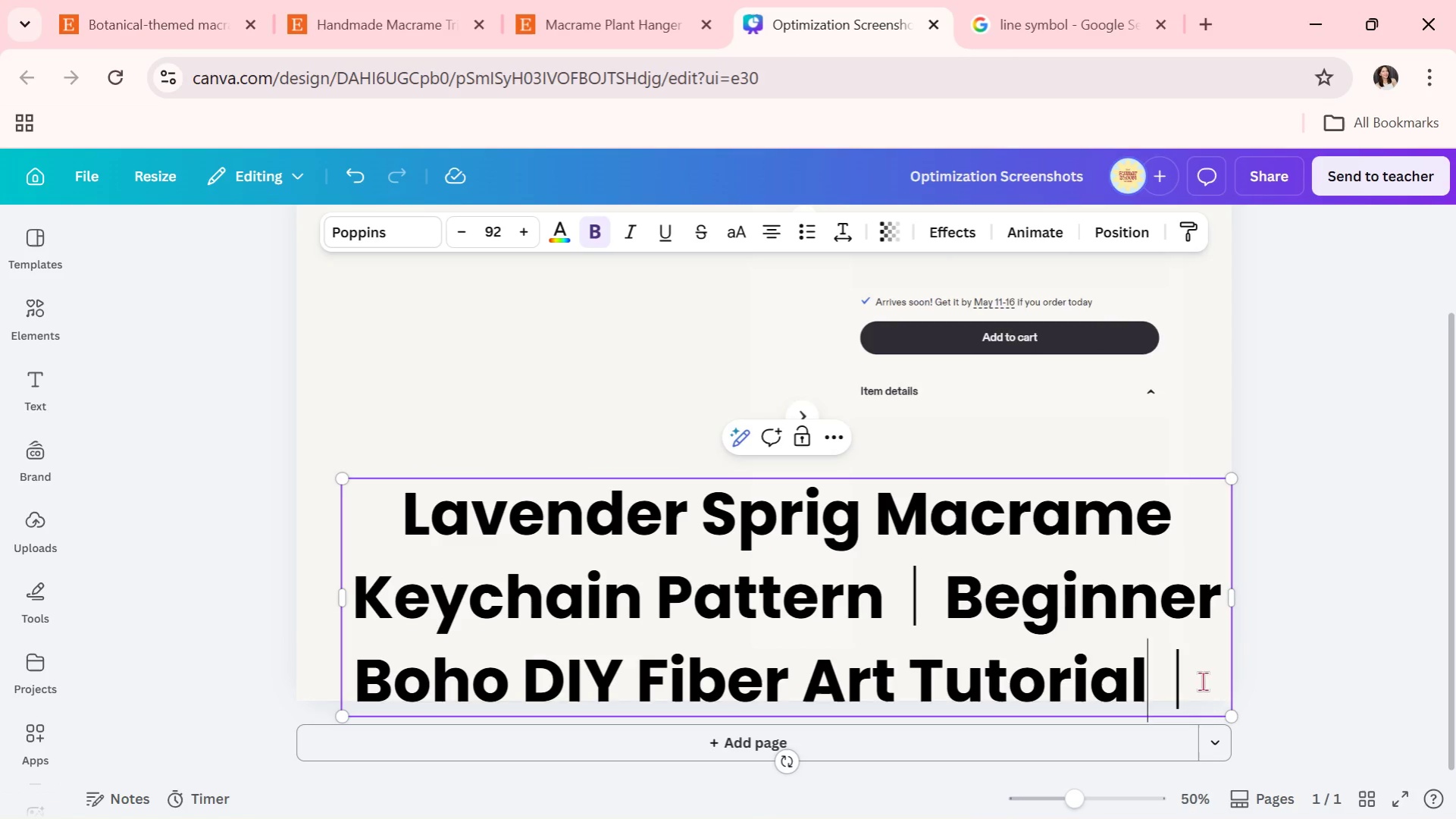 
left_click([1202, 681])
 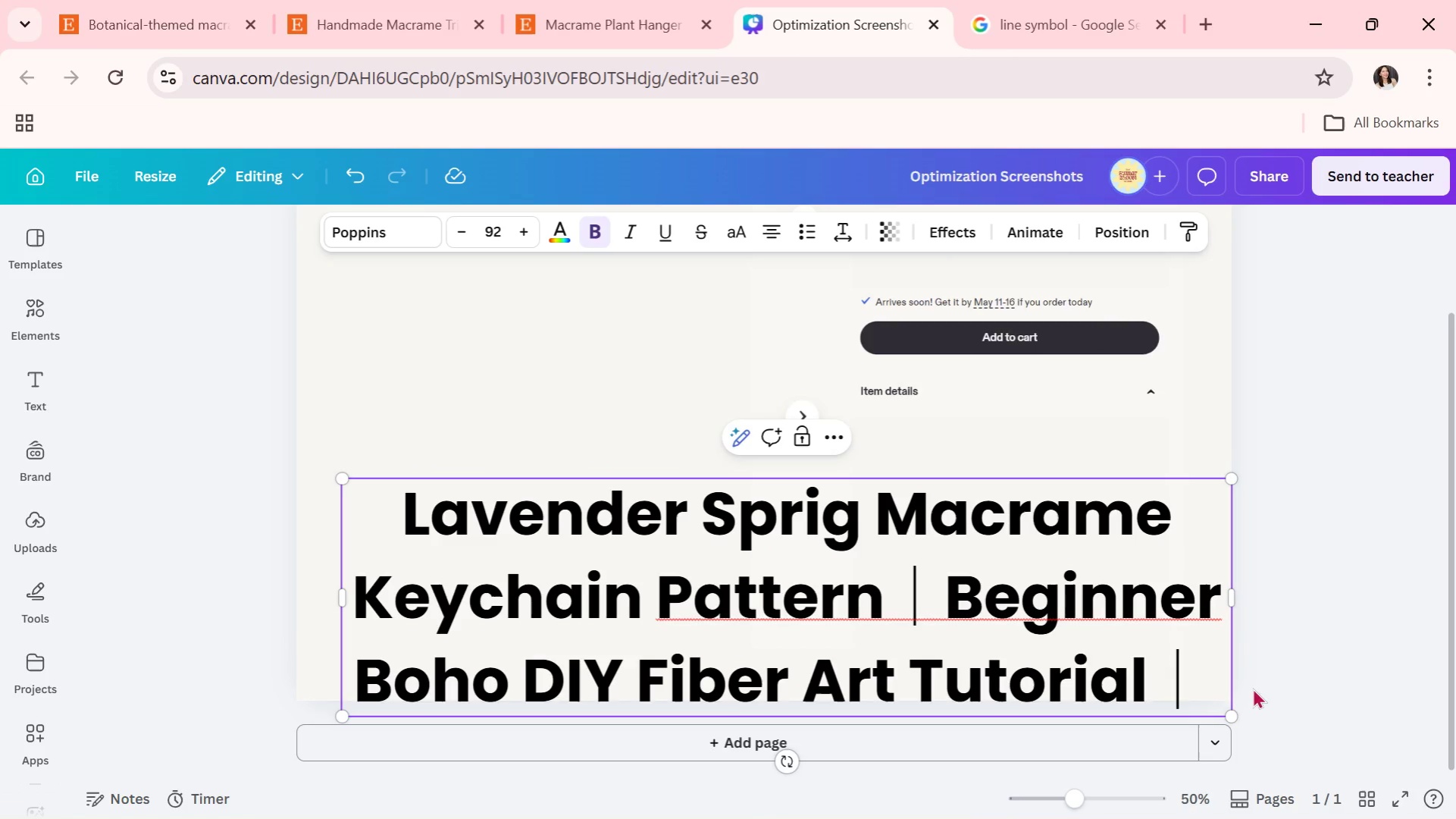 
type(Botanical Knot Craft PDF Download)
 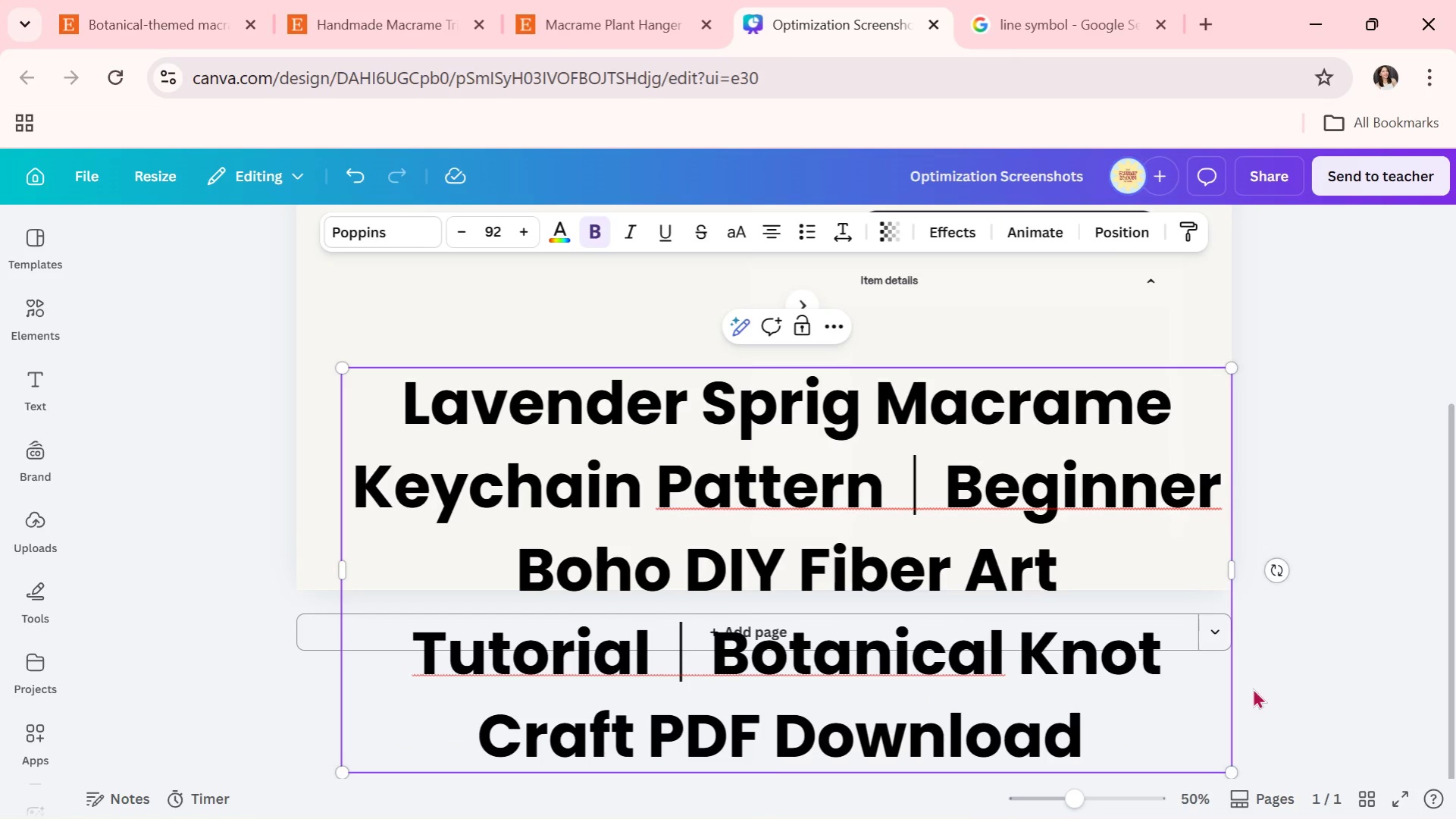 
left_click([1454, 528])
 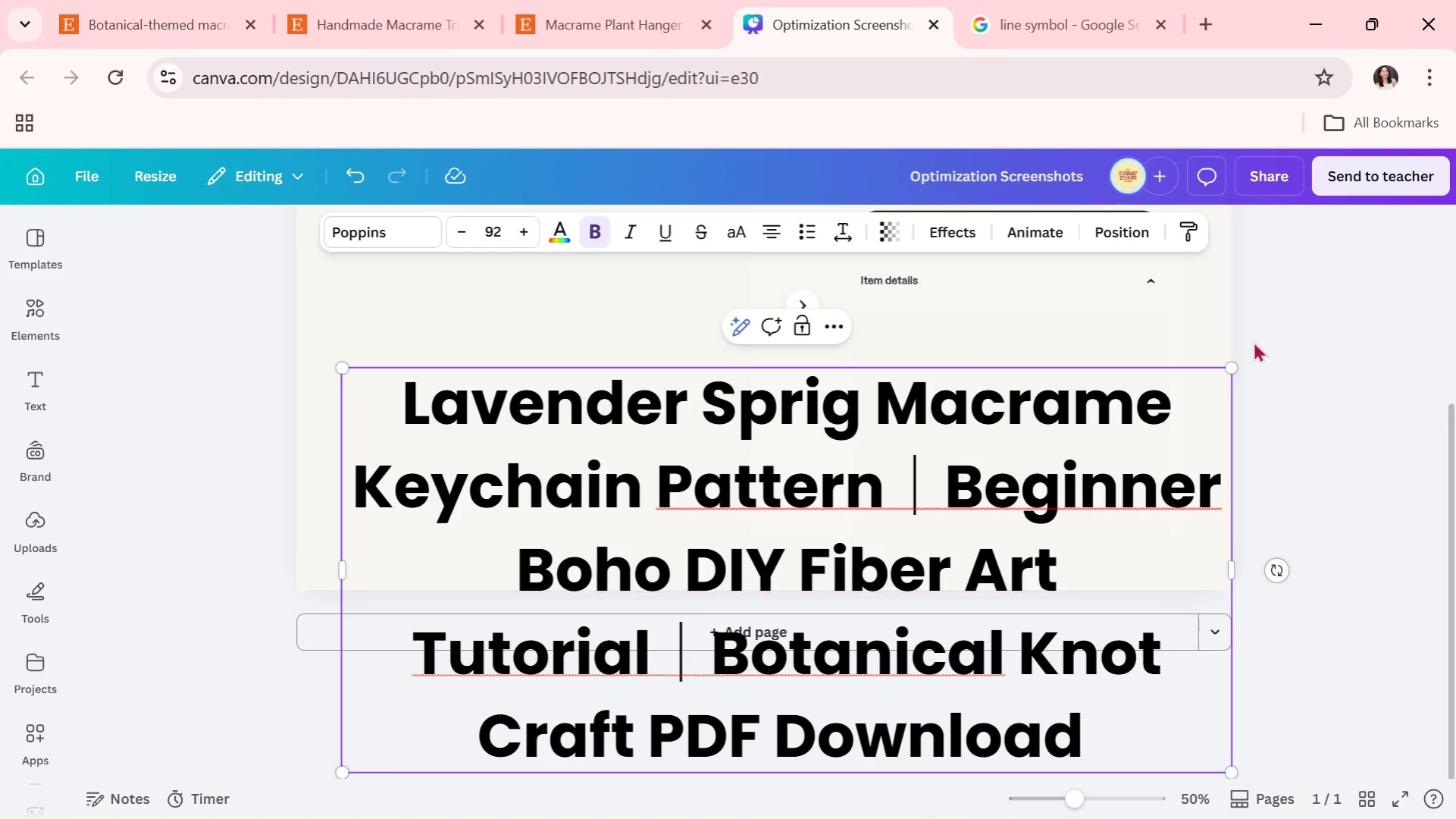 
left_click([1310, 436])
 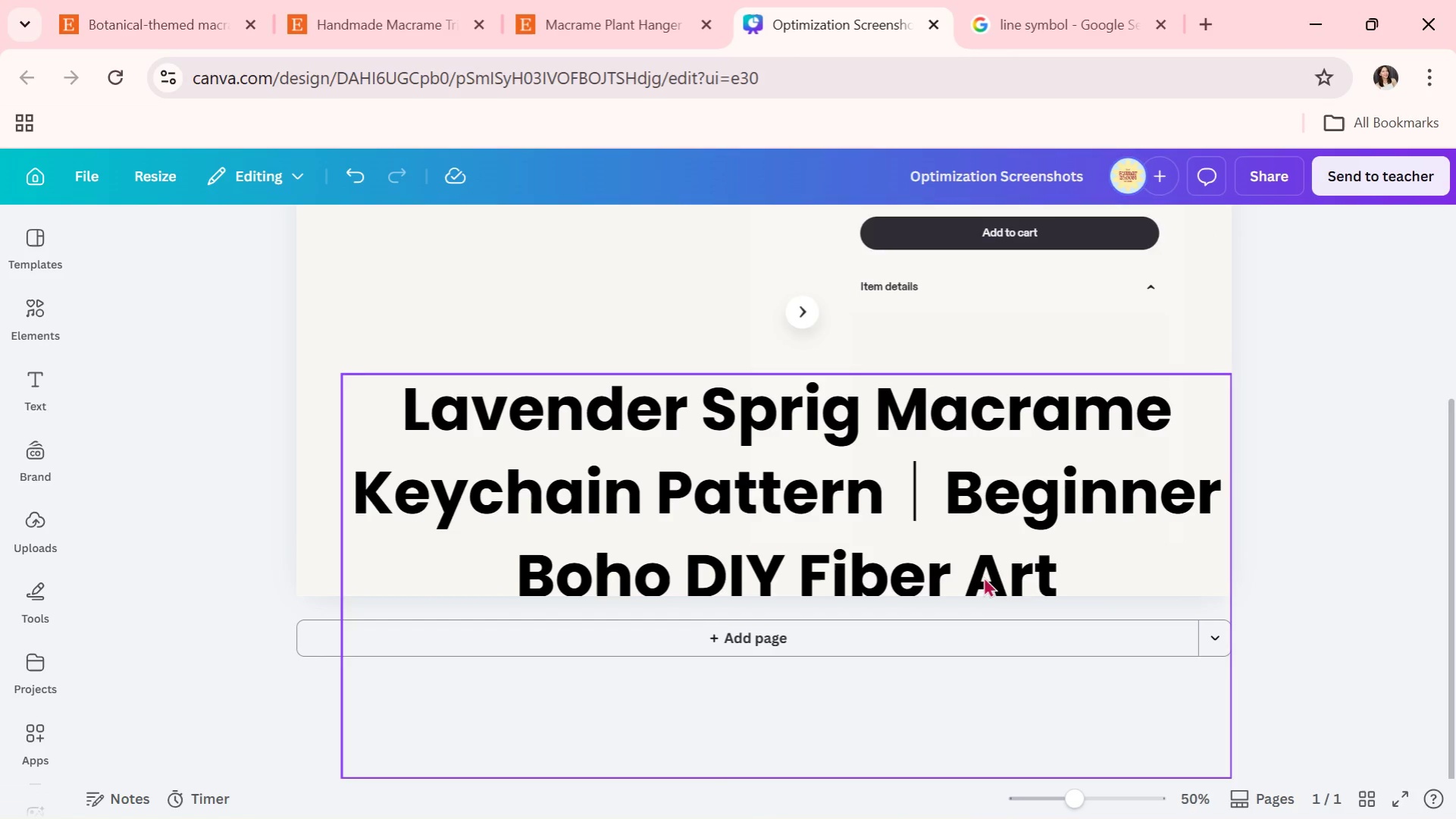 
left_click([983, 576])
 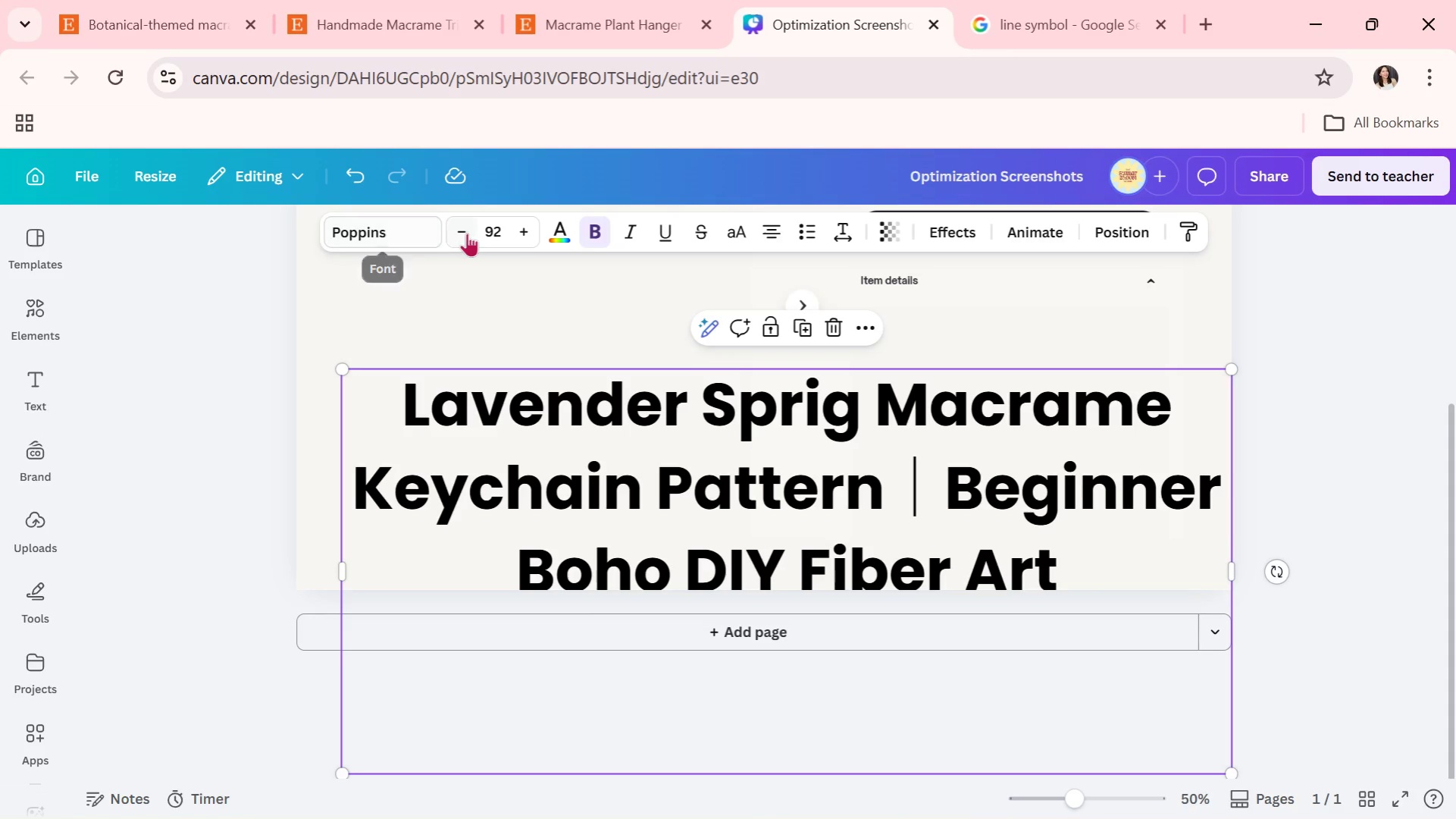 
left_click([484, 228])
 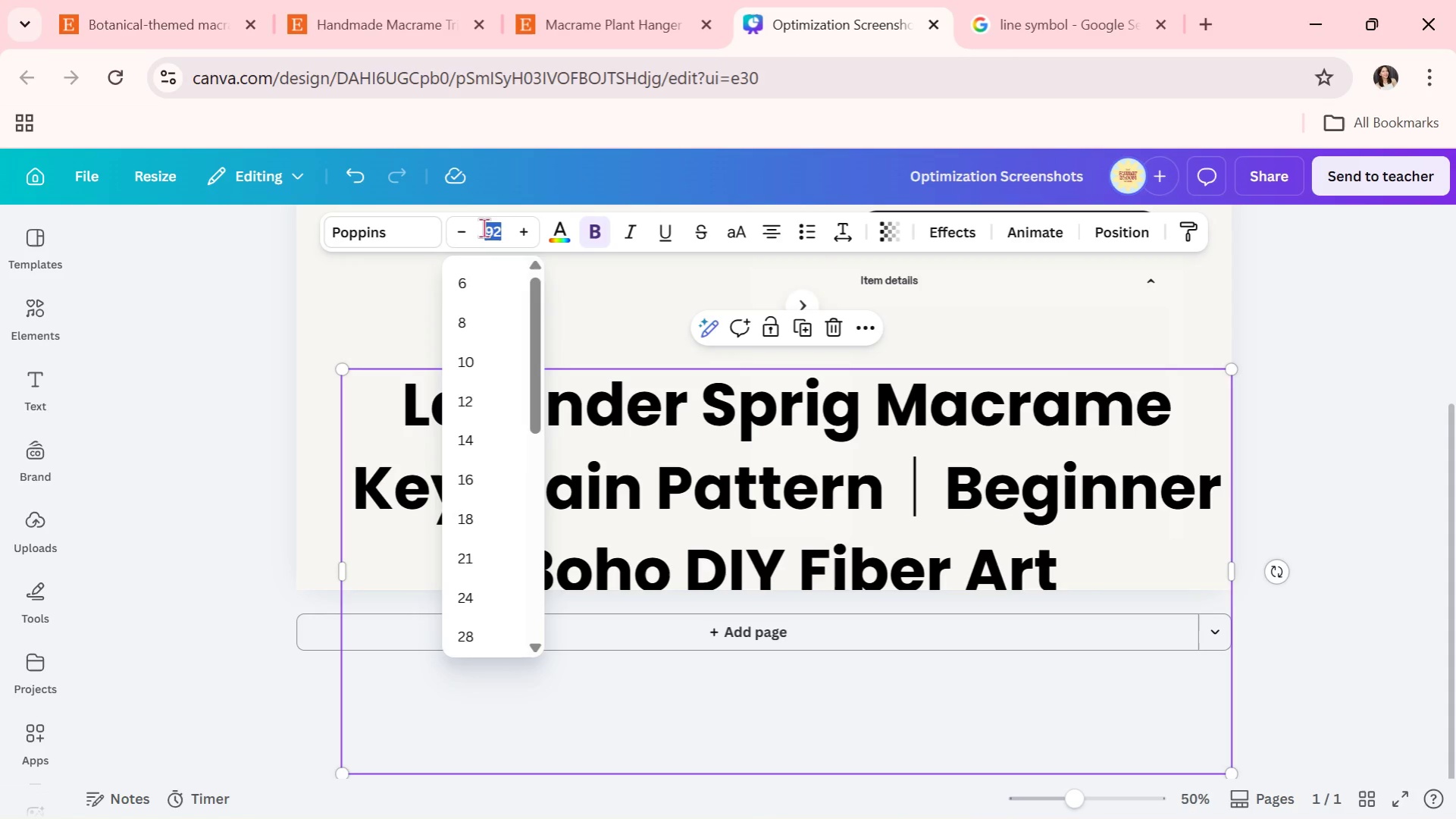 
type(30)
 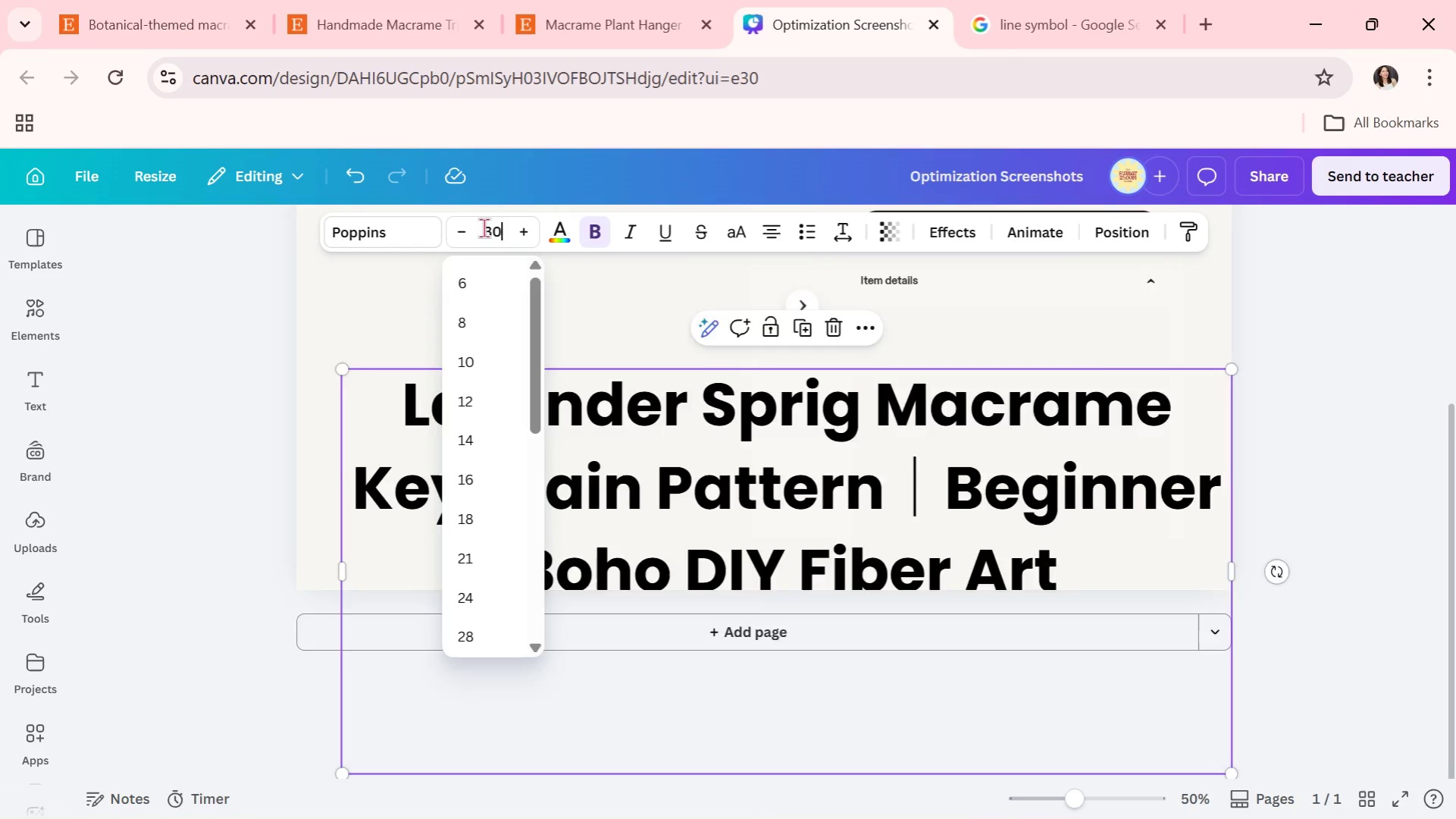 
key(Enter)
 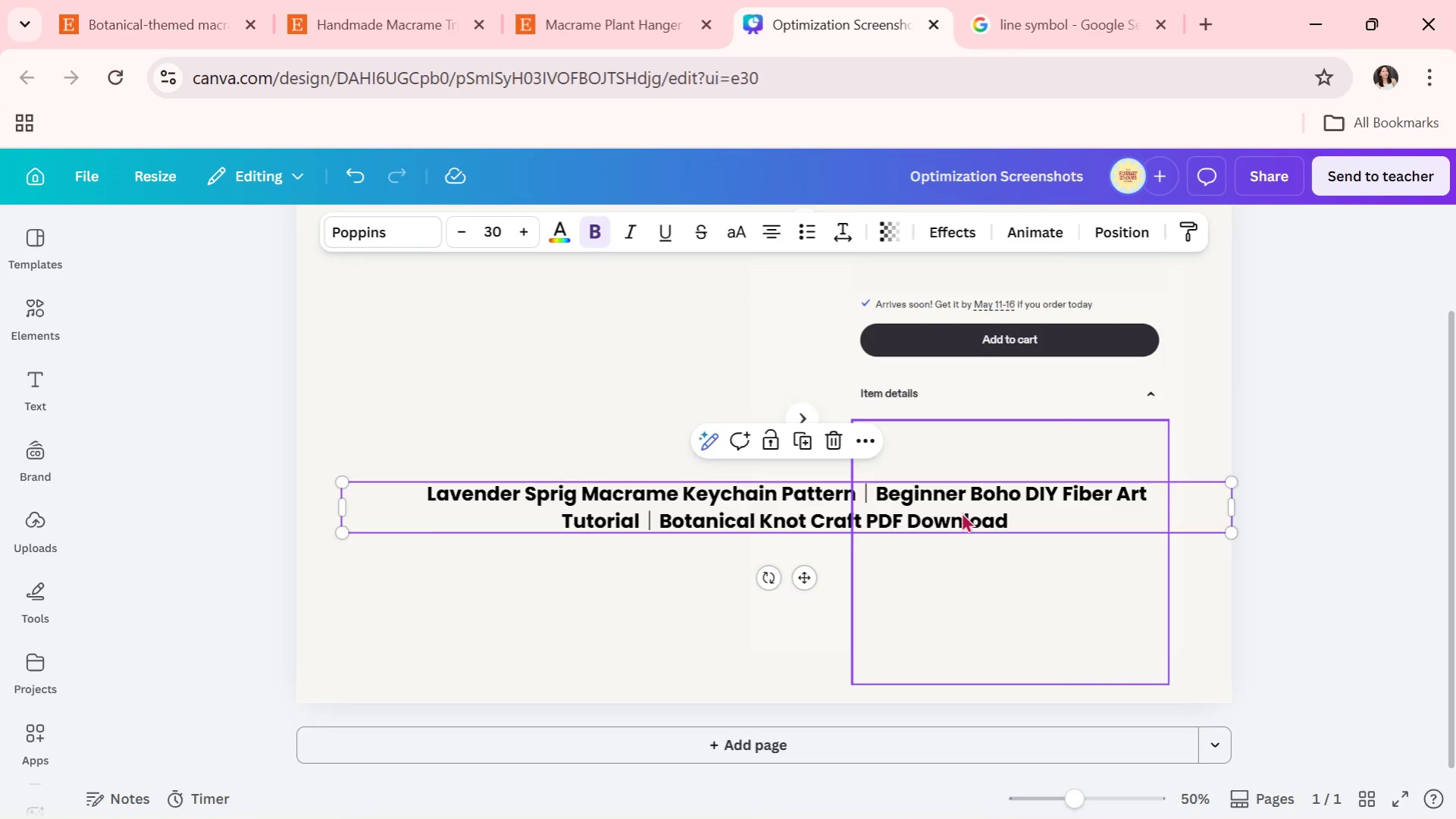 
scroll: coordinate [1138, 698], scroll_direction: up, amount: 2.0
 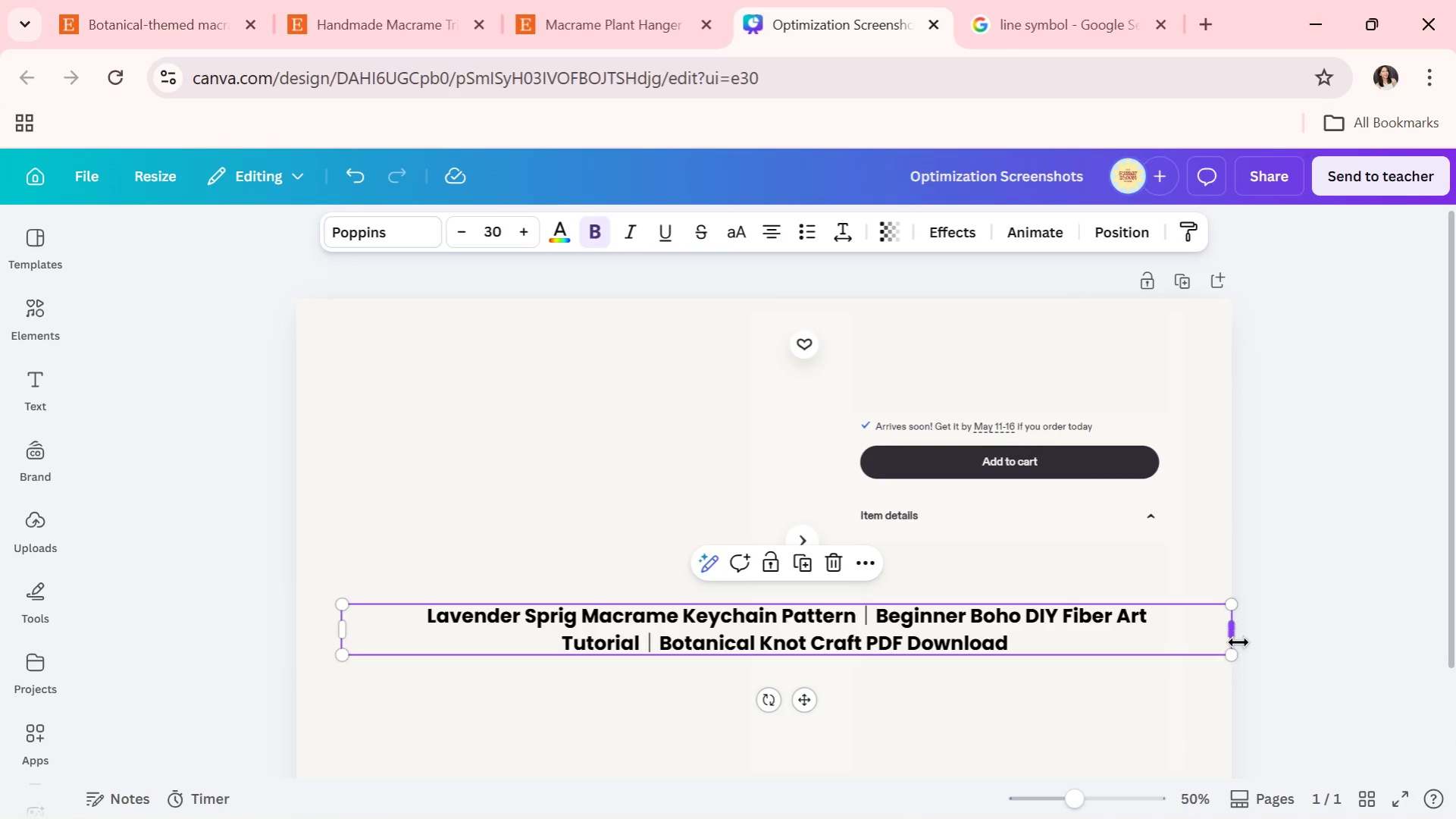 
left_click_drag(start_coordinate=[1238, 641], to_coordinate=[824, 654])
 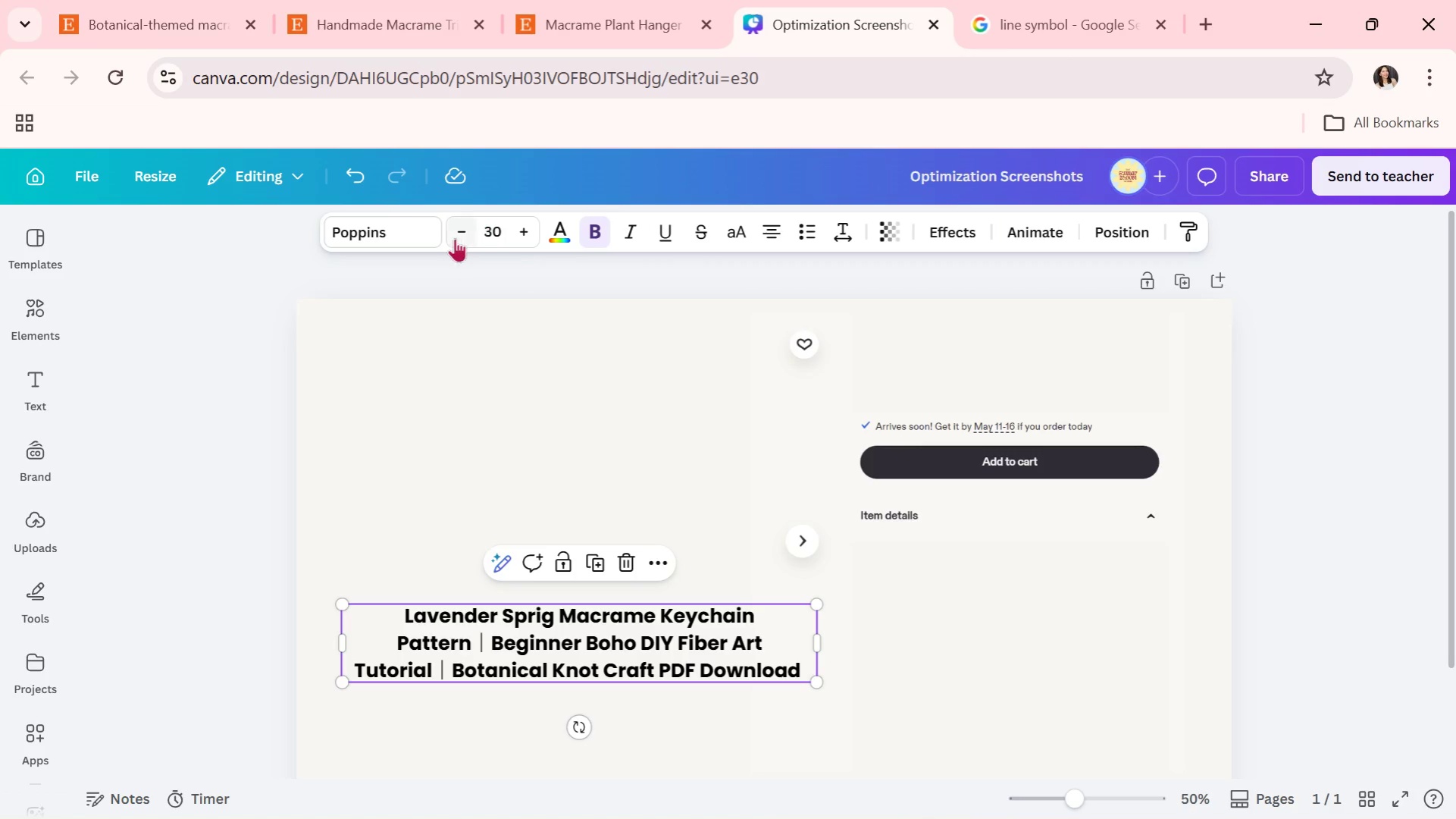 
left_click([490, 223])
 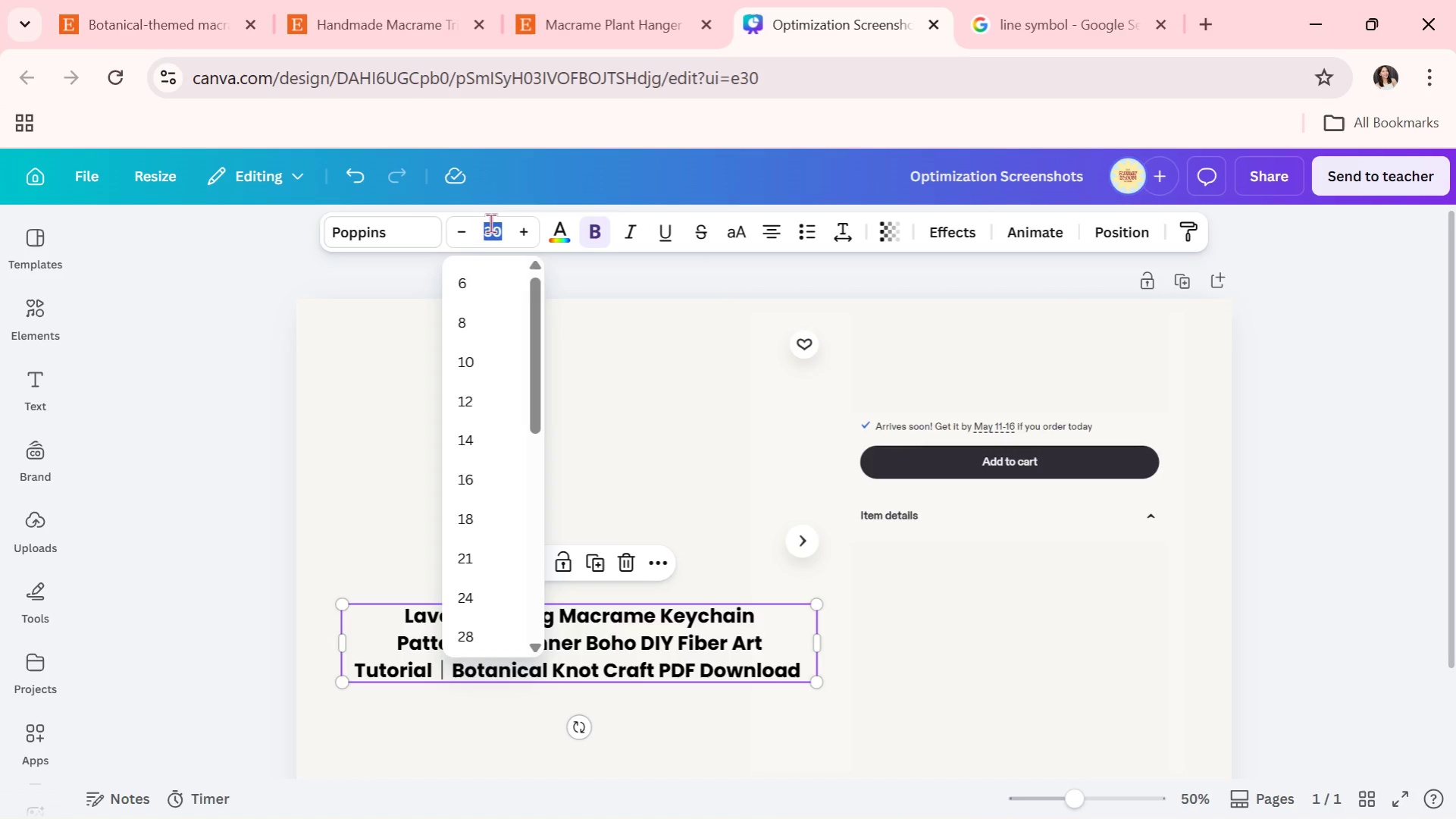 
type(26)
 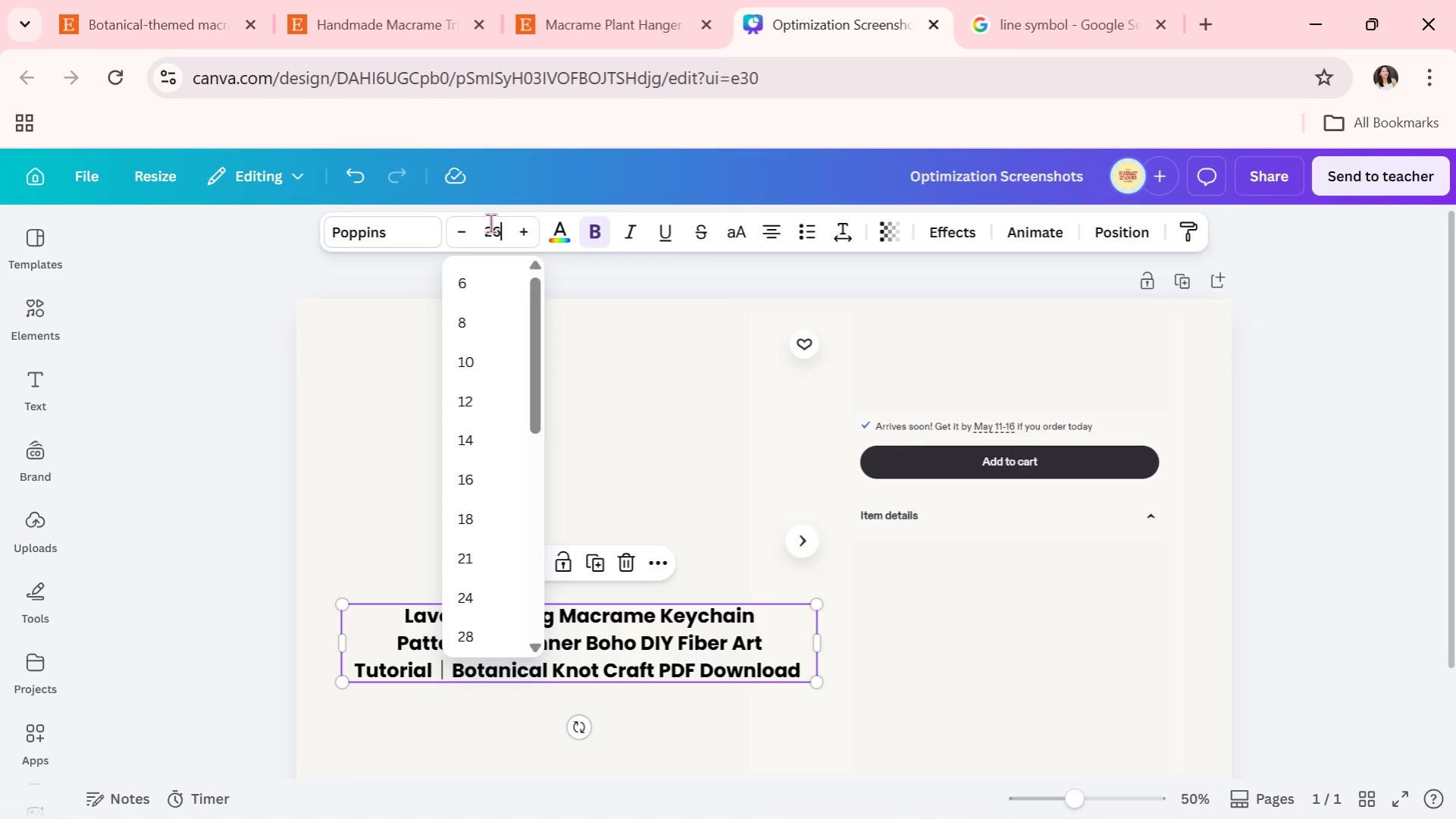 
key(Enter)
 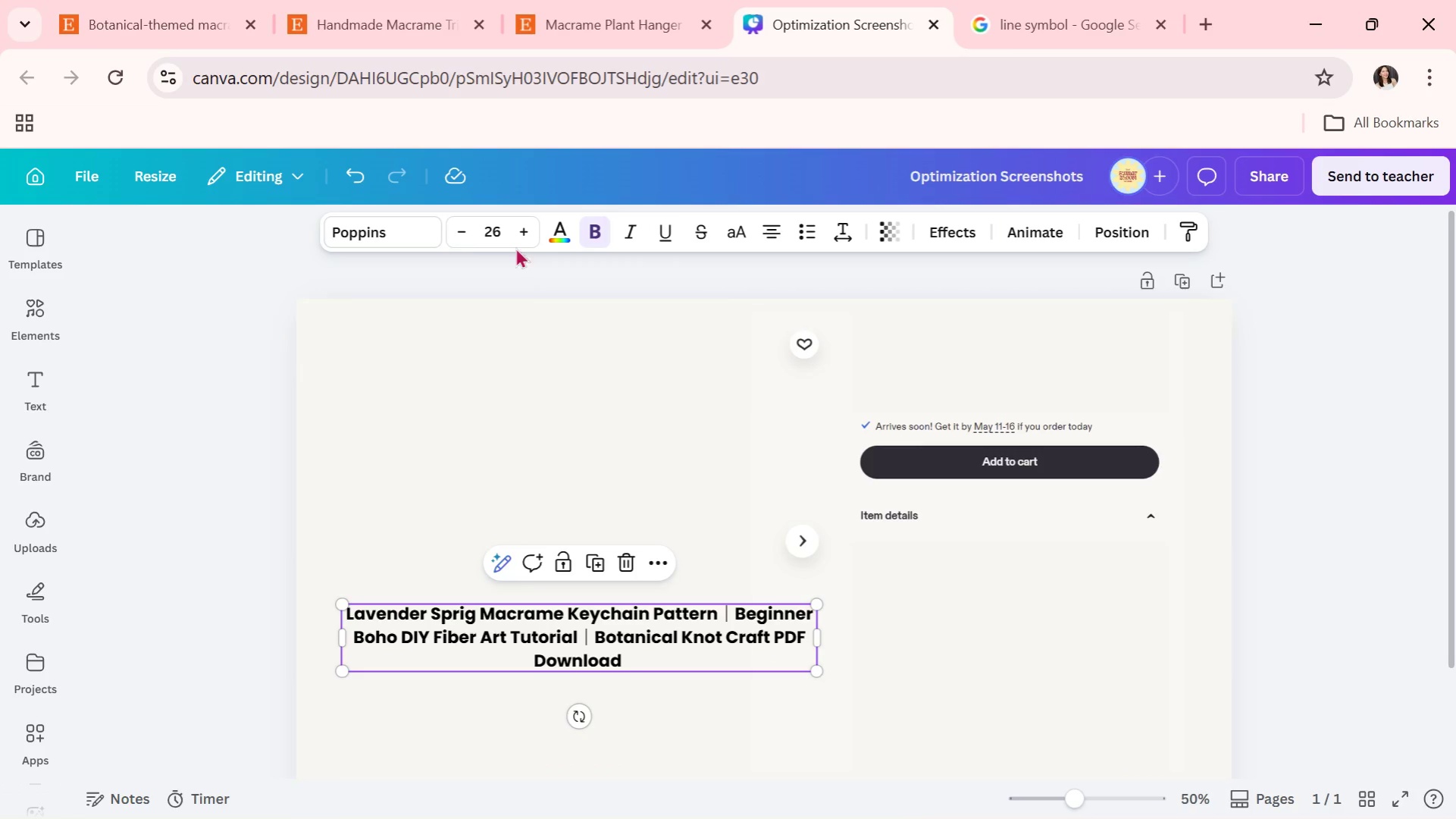 
double_click([464, 234])
 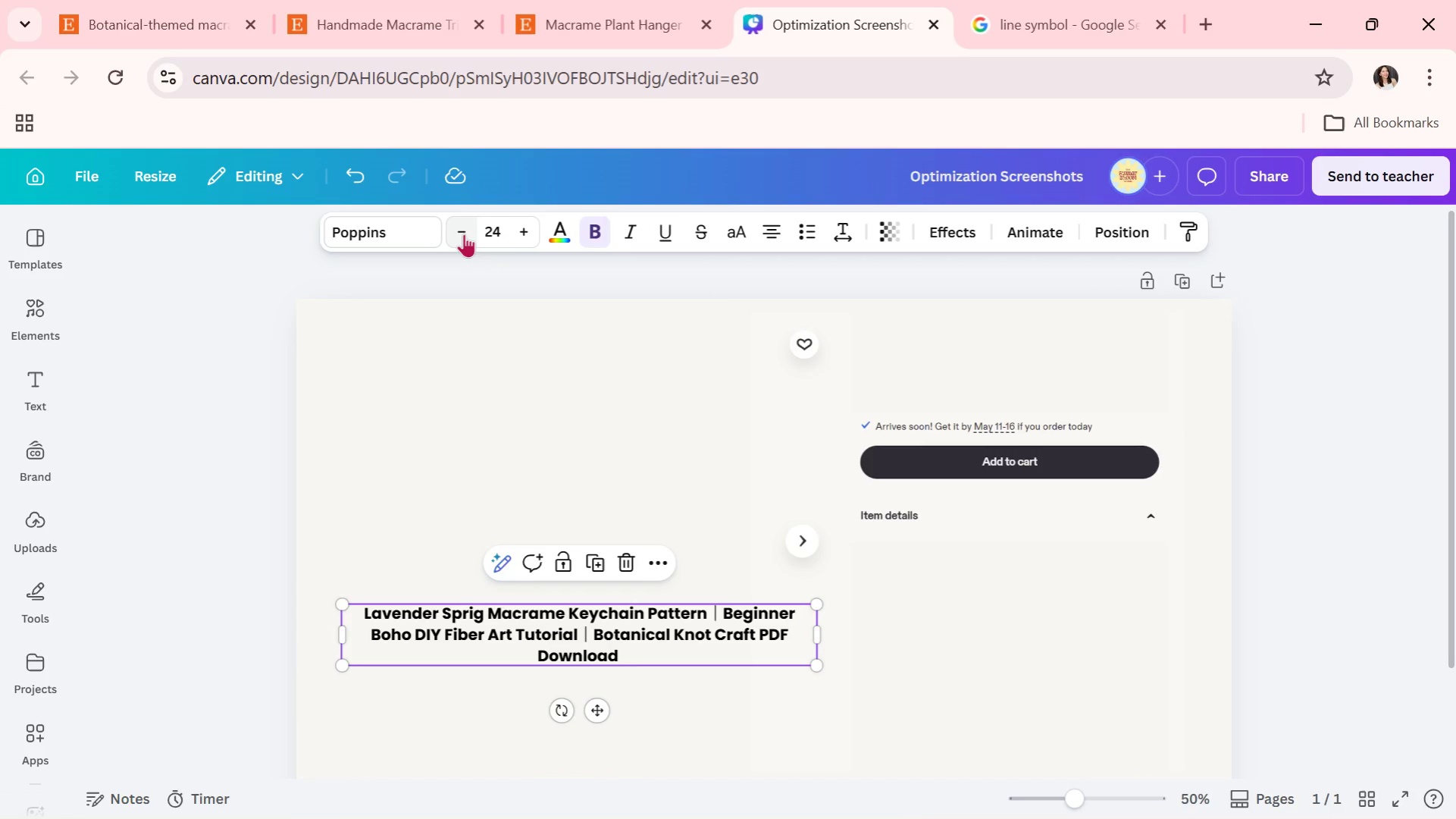 
triple_click([464, 234])
 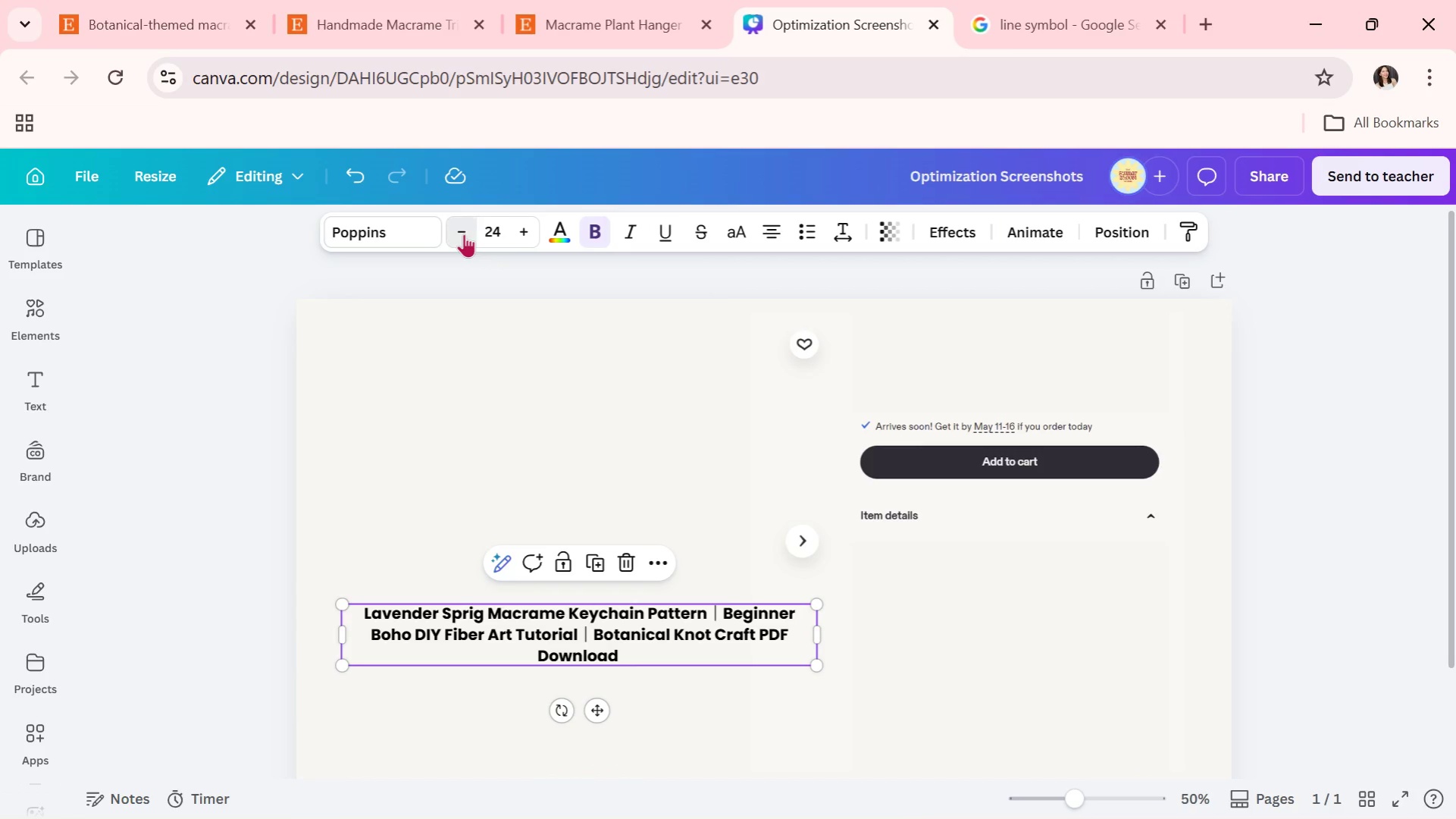 
triple_click([464, 234])
 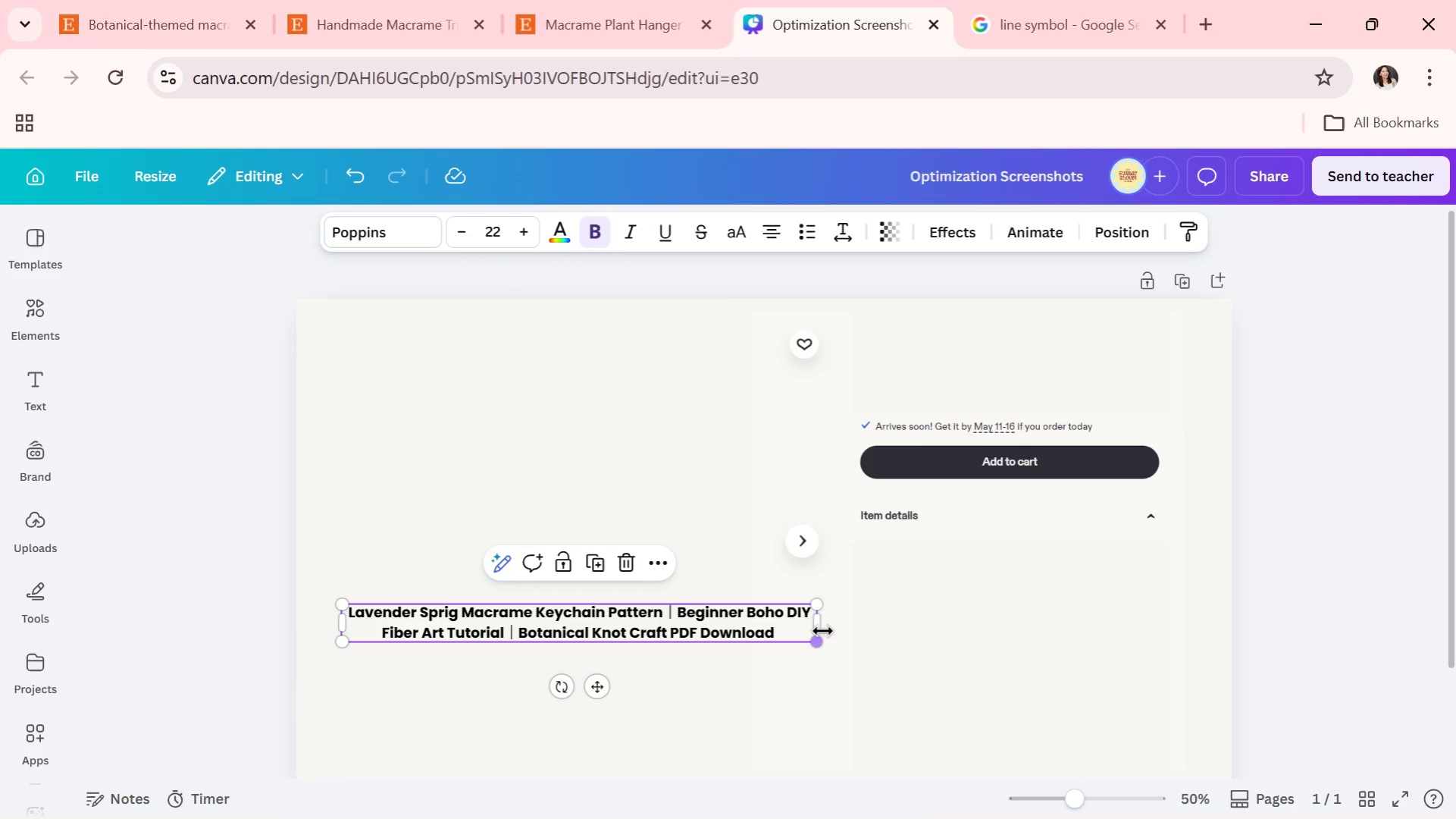 
left_click_drag(start_coordinate=[825, 629], to_coordinate=[749, 634])
 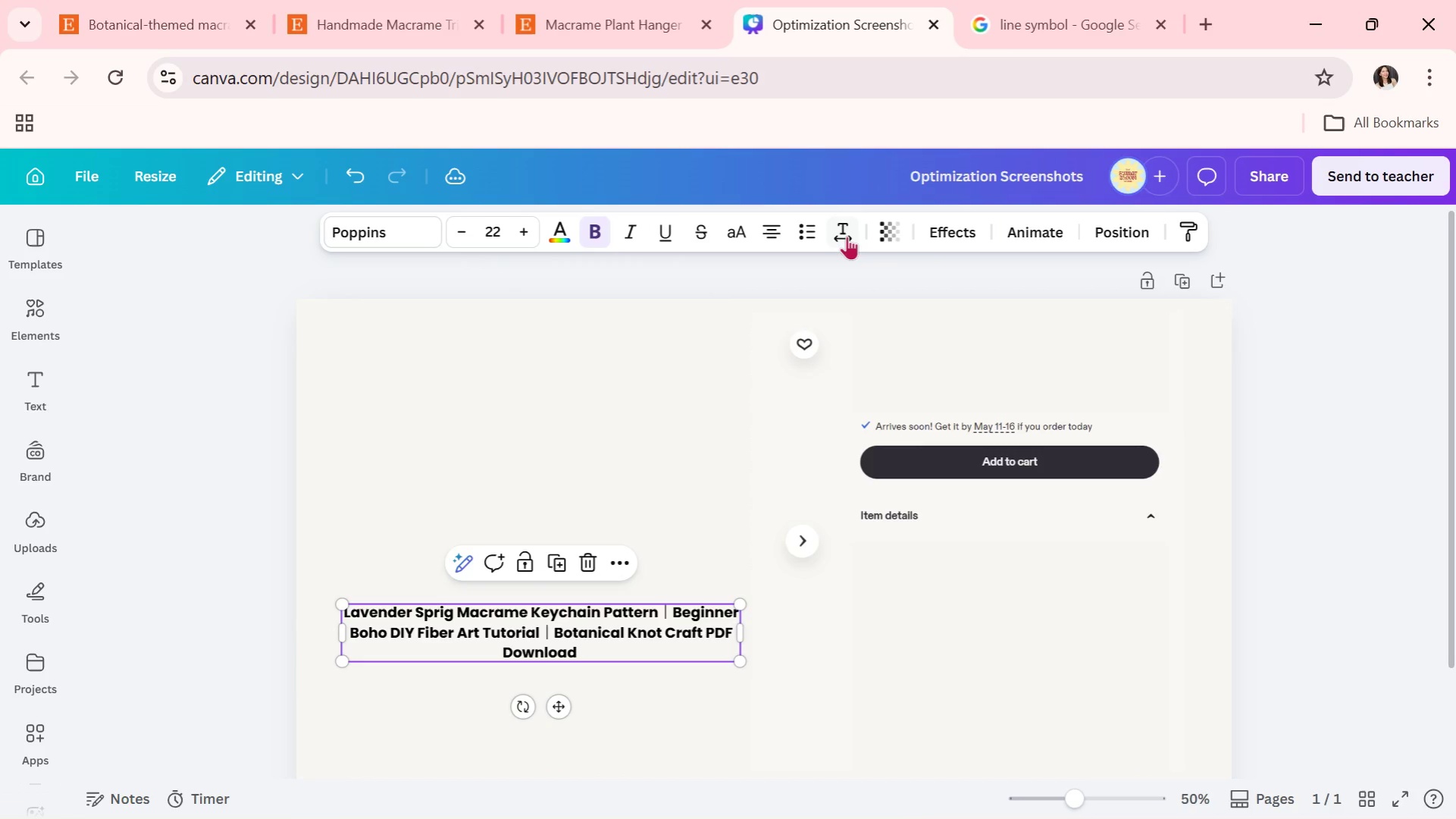 
left_click([841, 236])
 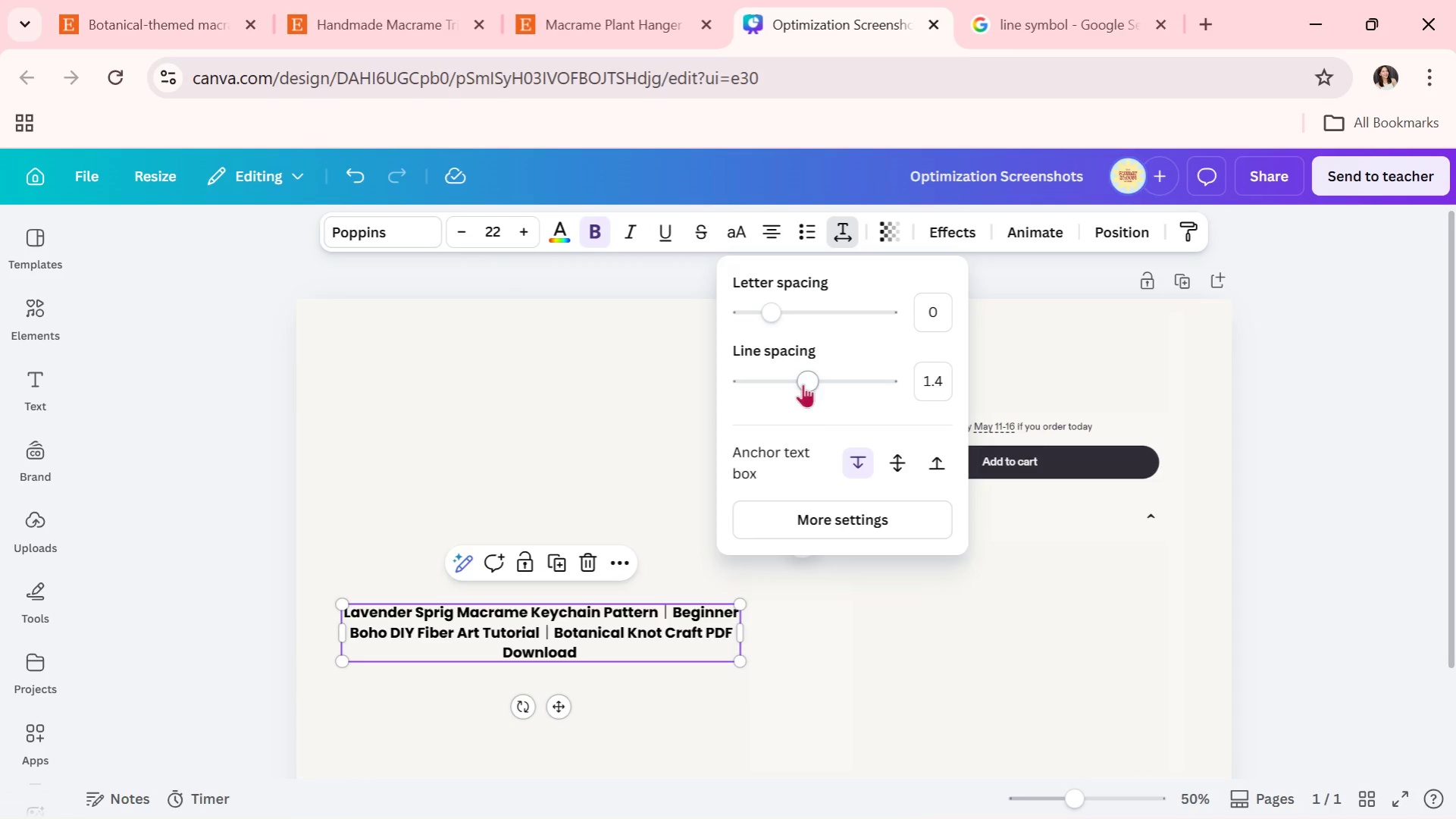 
left_click_drag(start_coordinate=[802, 381], to_coordinate=[778, 381])
 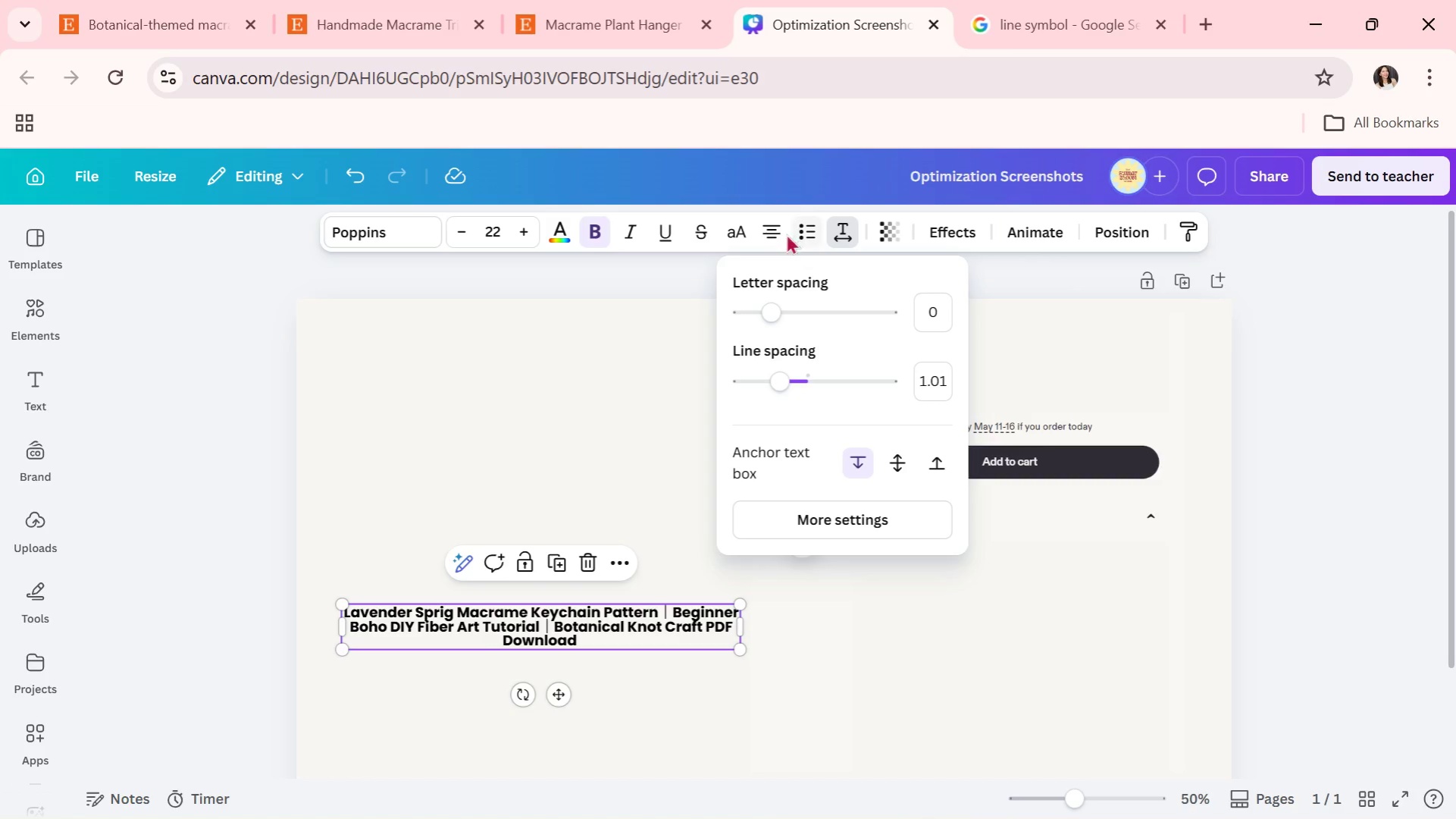 
left_click([777, 228])
 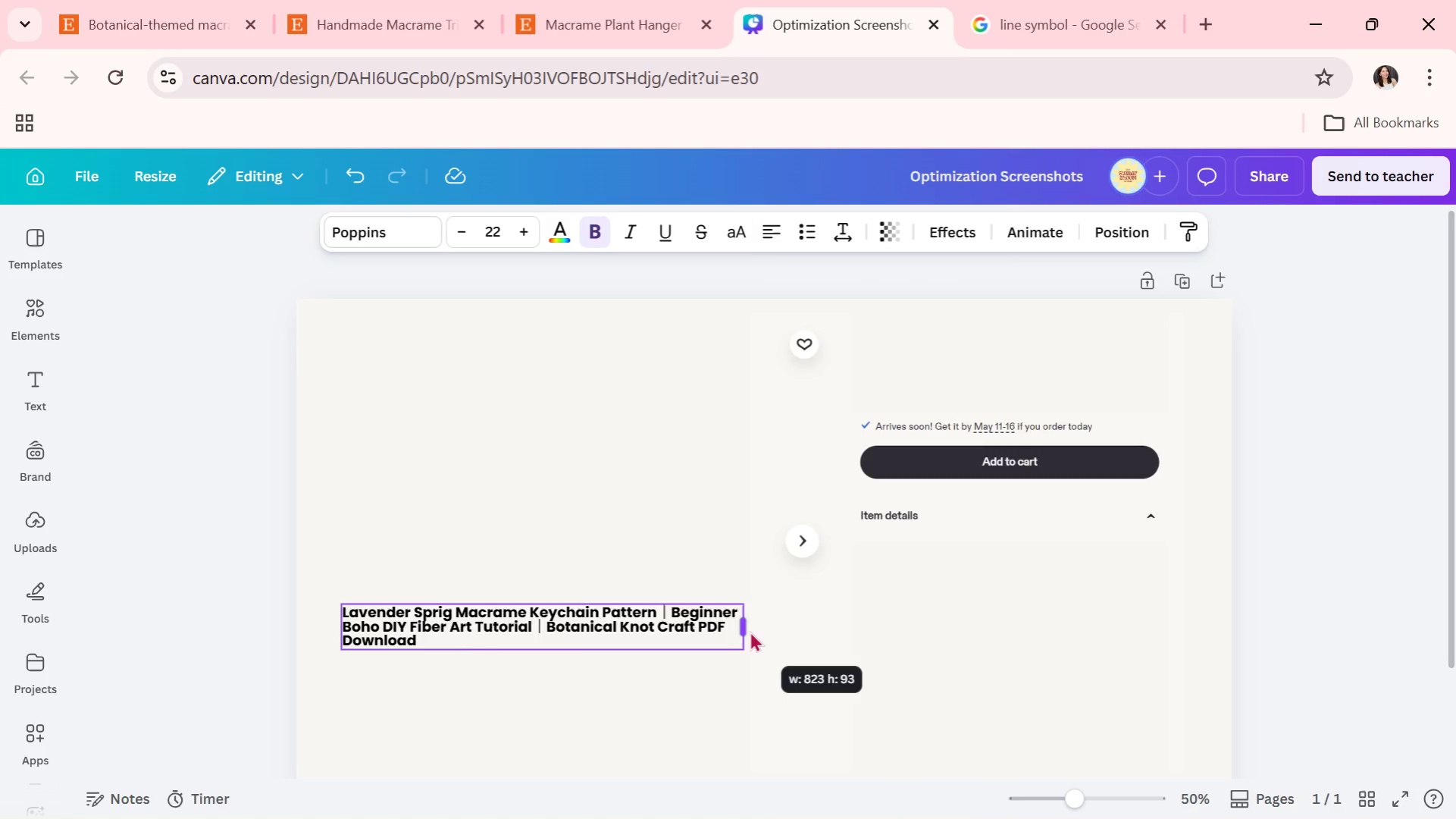 
left_click([805, 661])
 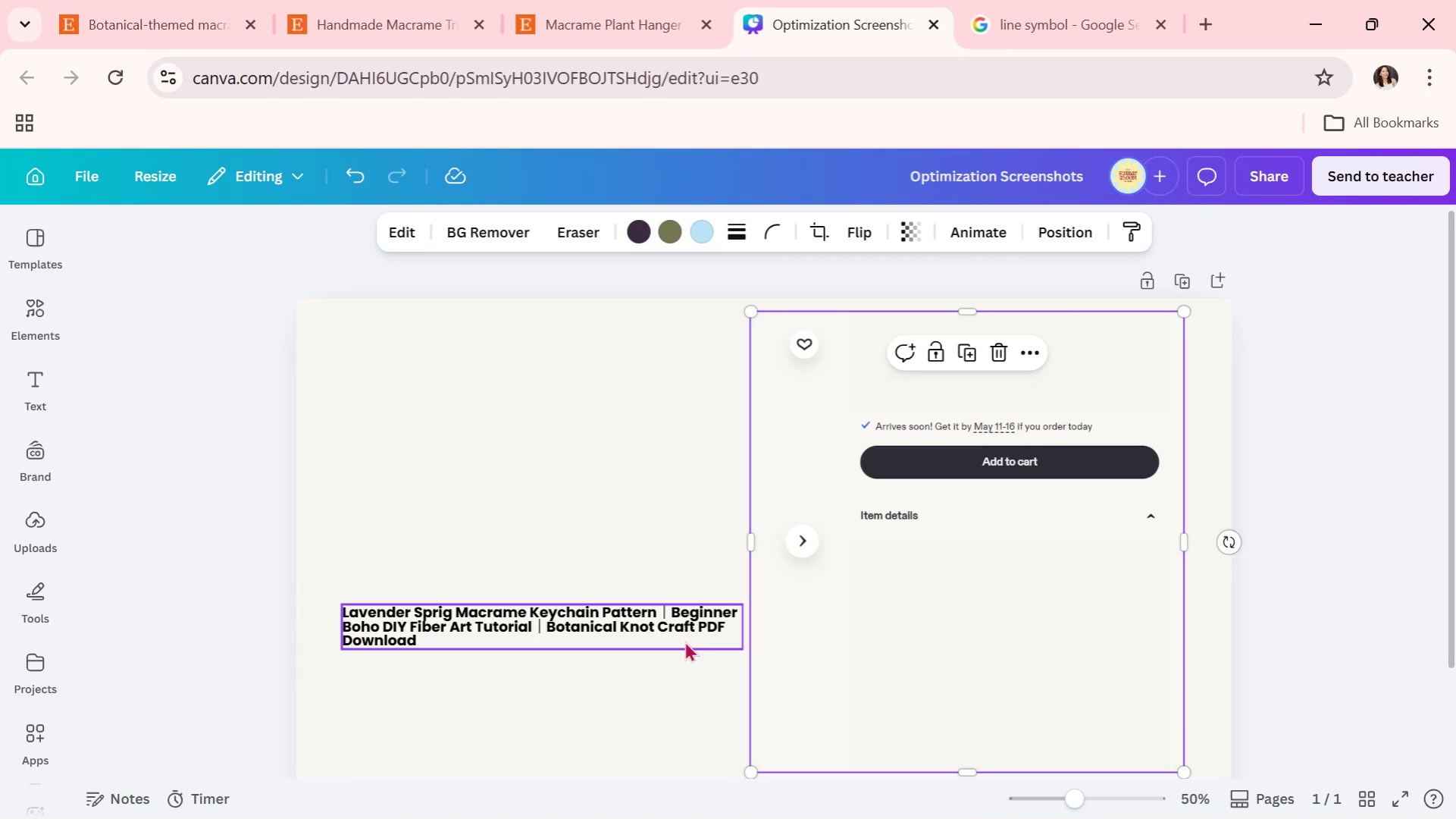 
left_click([683, 635])
 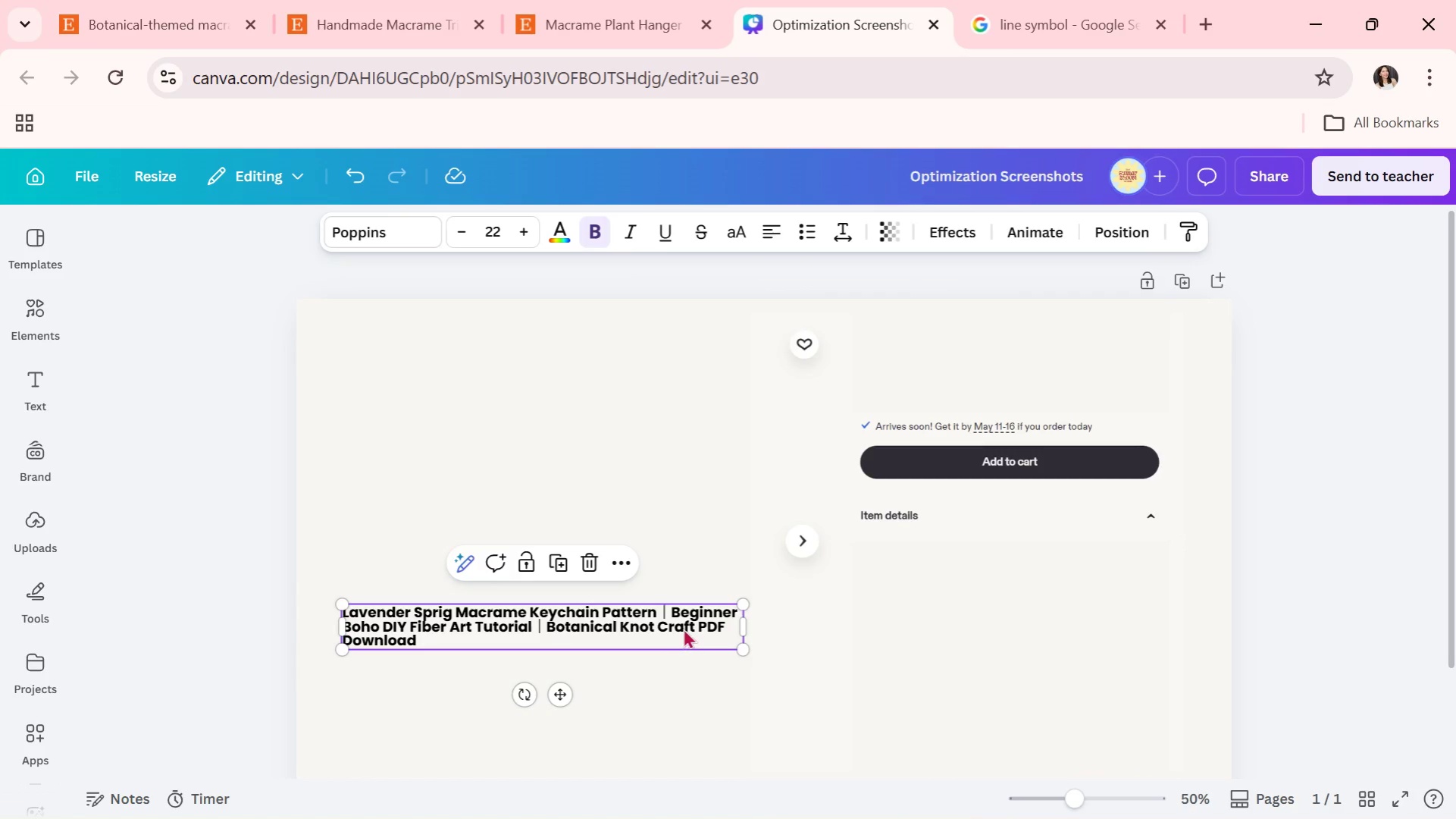 
left_click_drag(start_coordinate=[683, 628], to_coordinate=[1181, 375])
 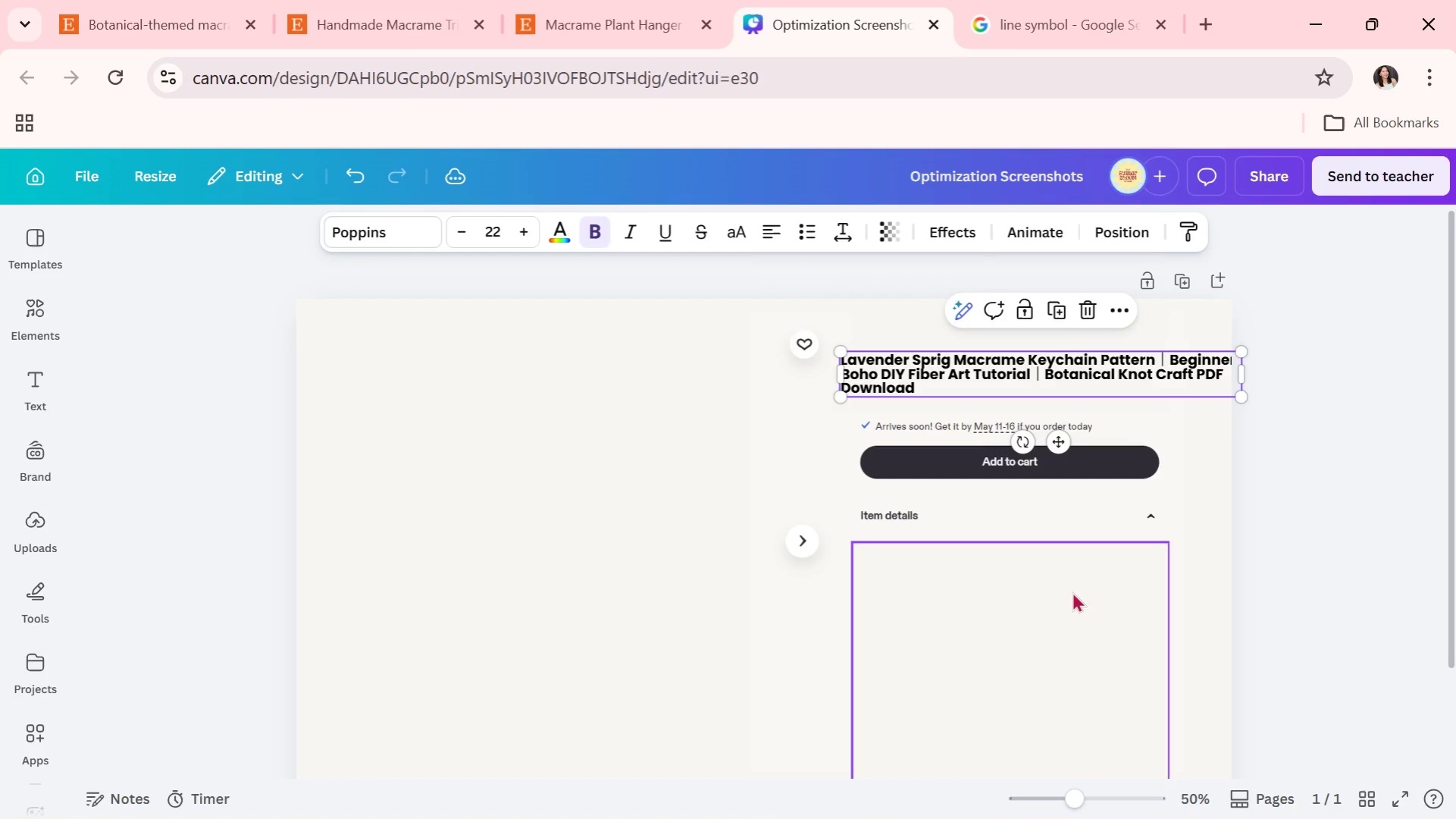 
left_click([1068, 594])
 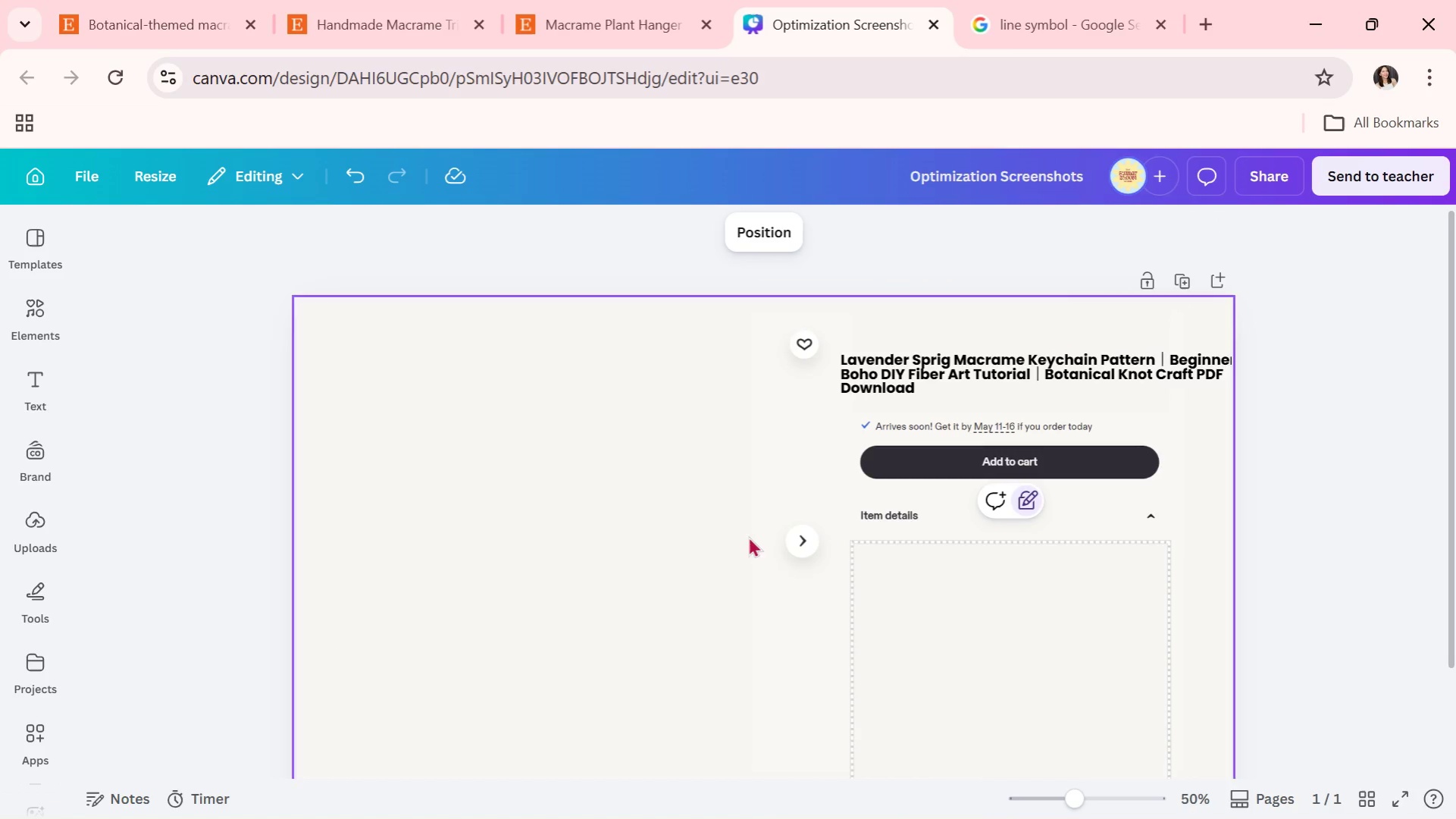 
left_click([786, 490])
 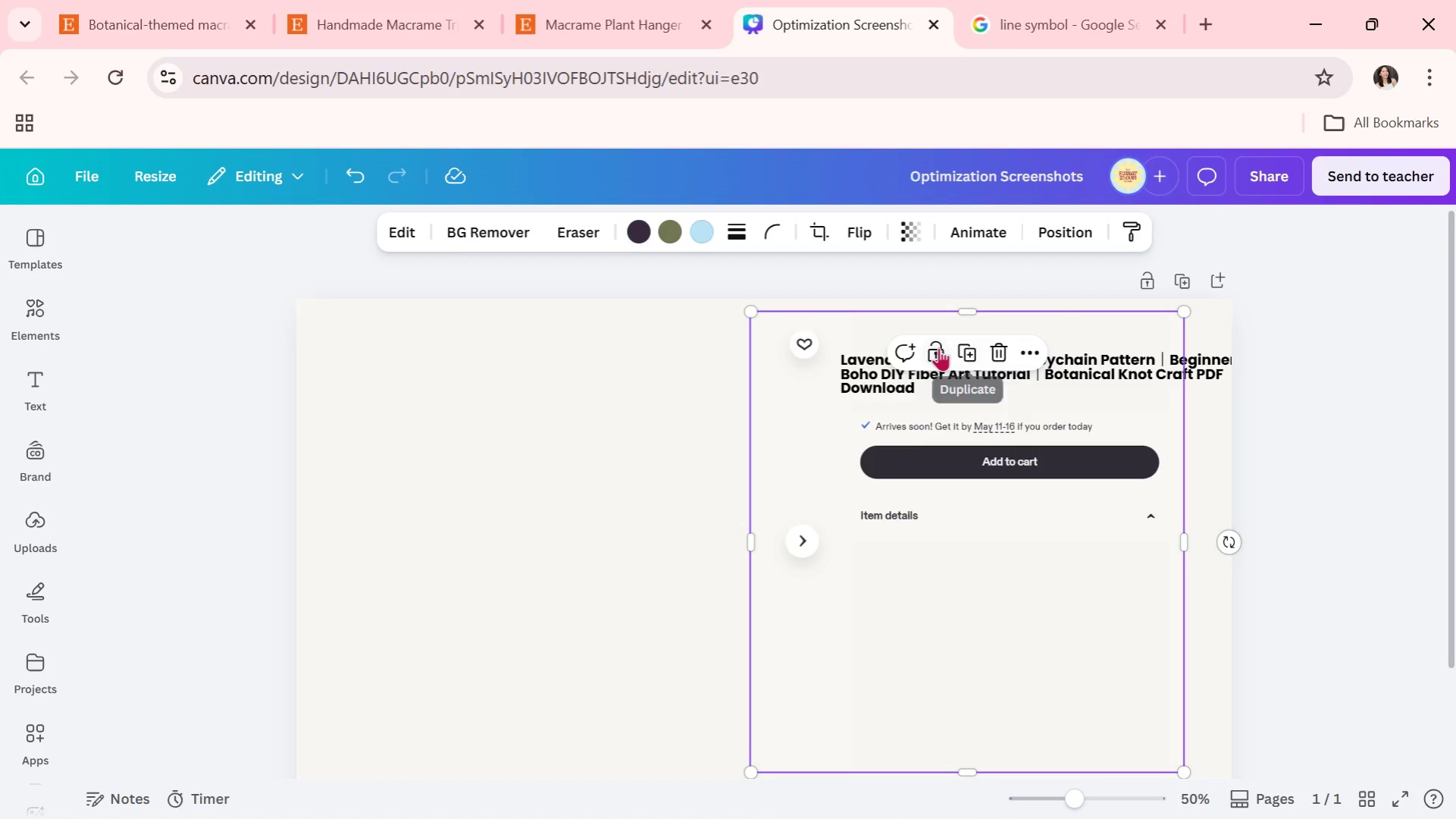 
double_click([1239, 400])
 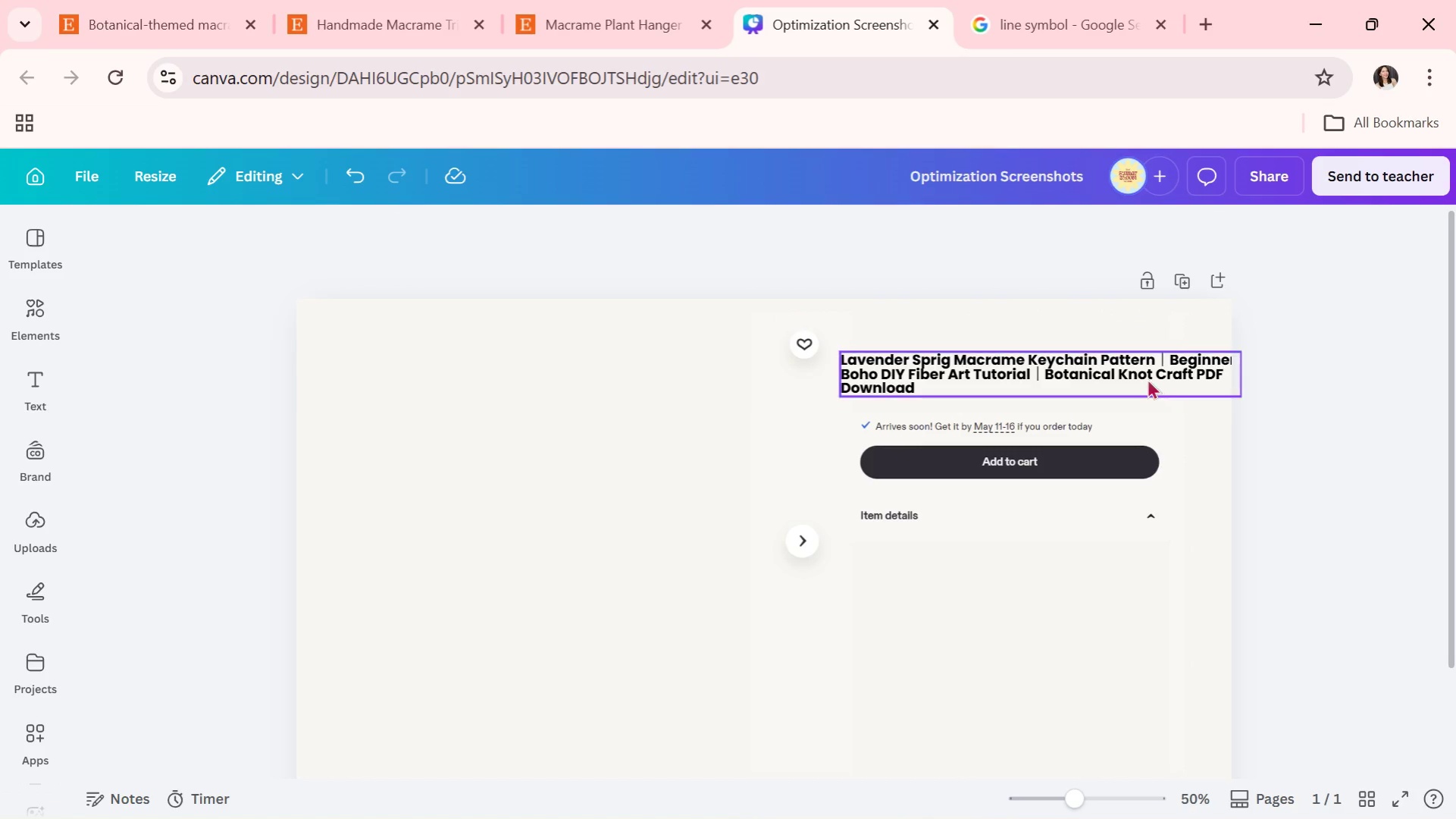 
triple_click([1141, 369])
 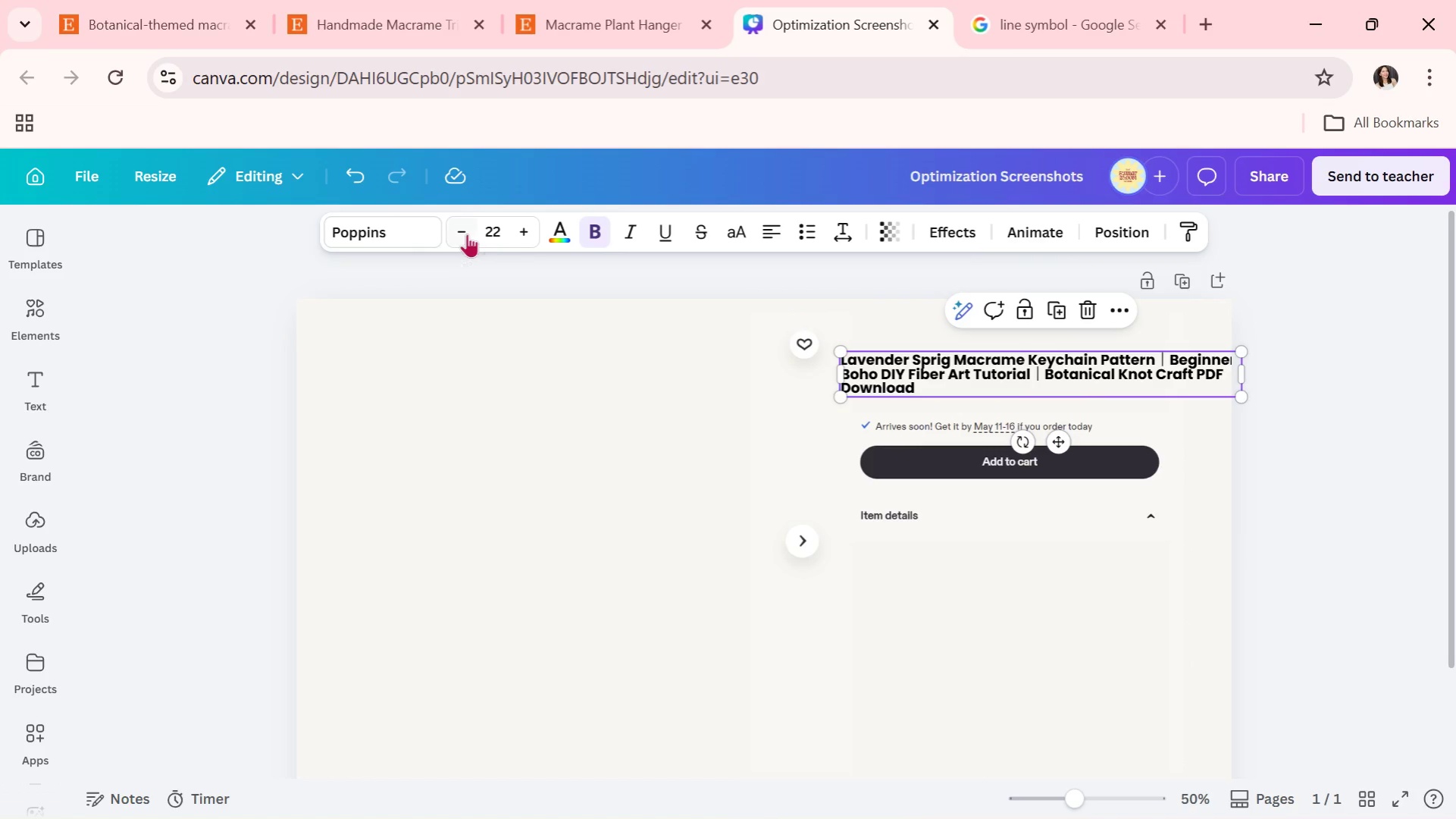 
left_click([499, 232])
 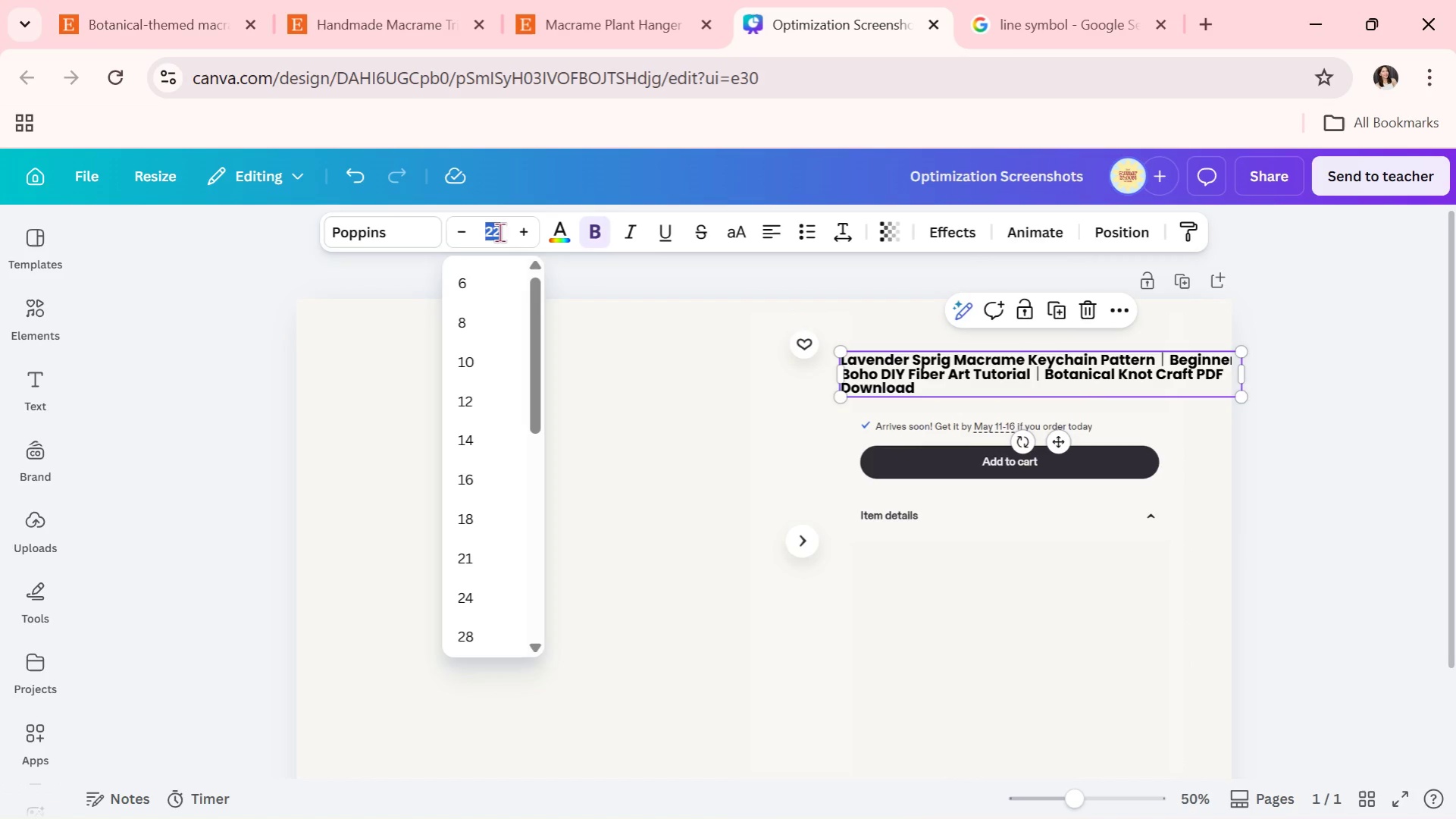 
type(14)
 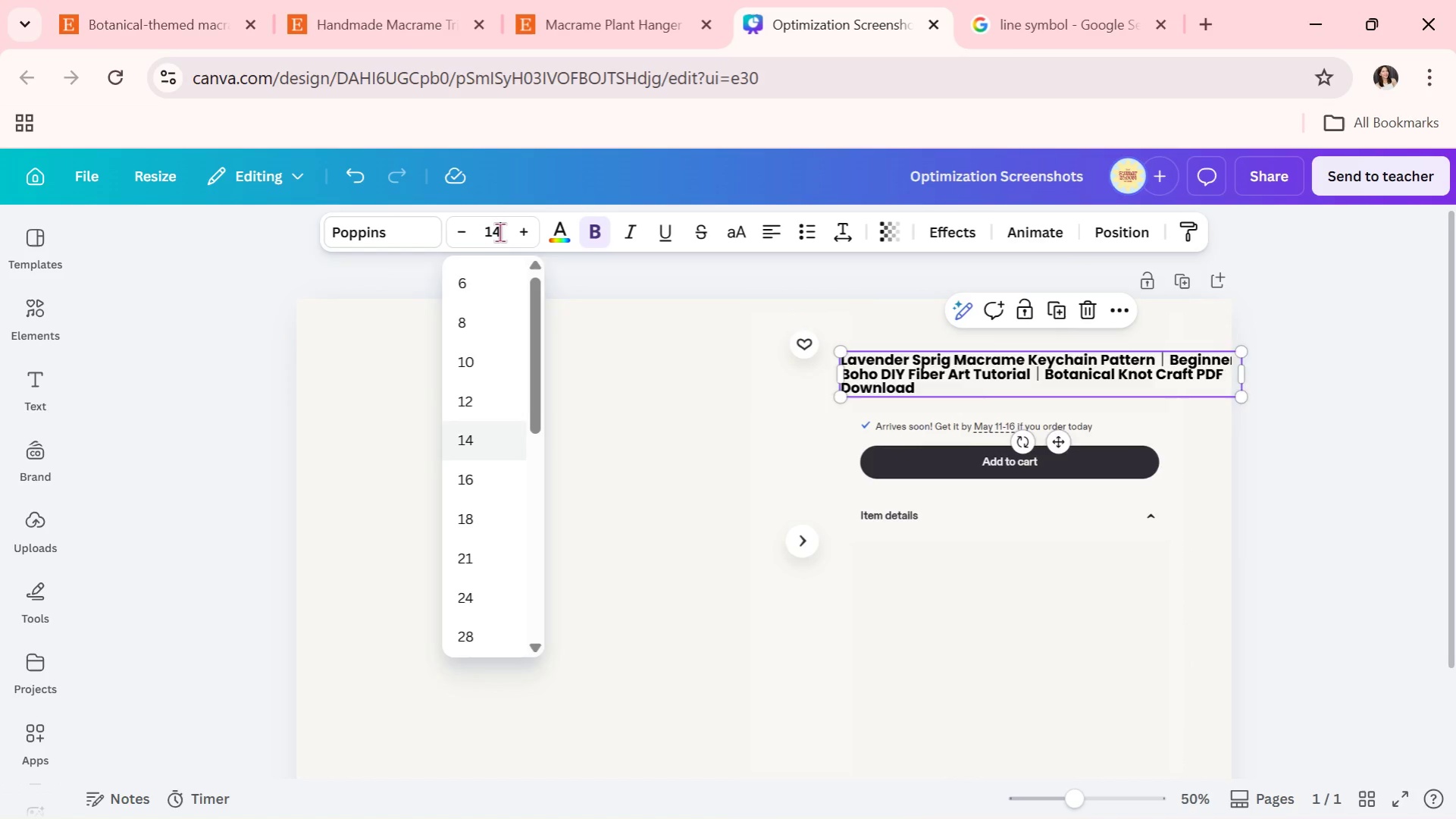 
key(Enter)
 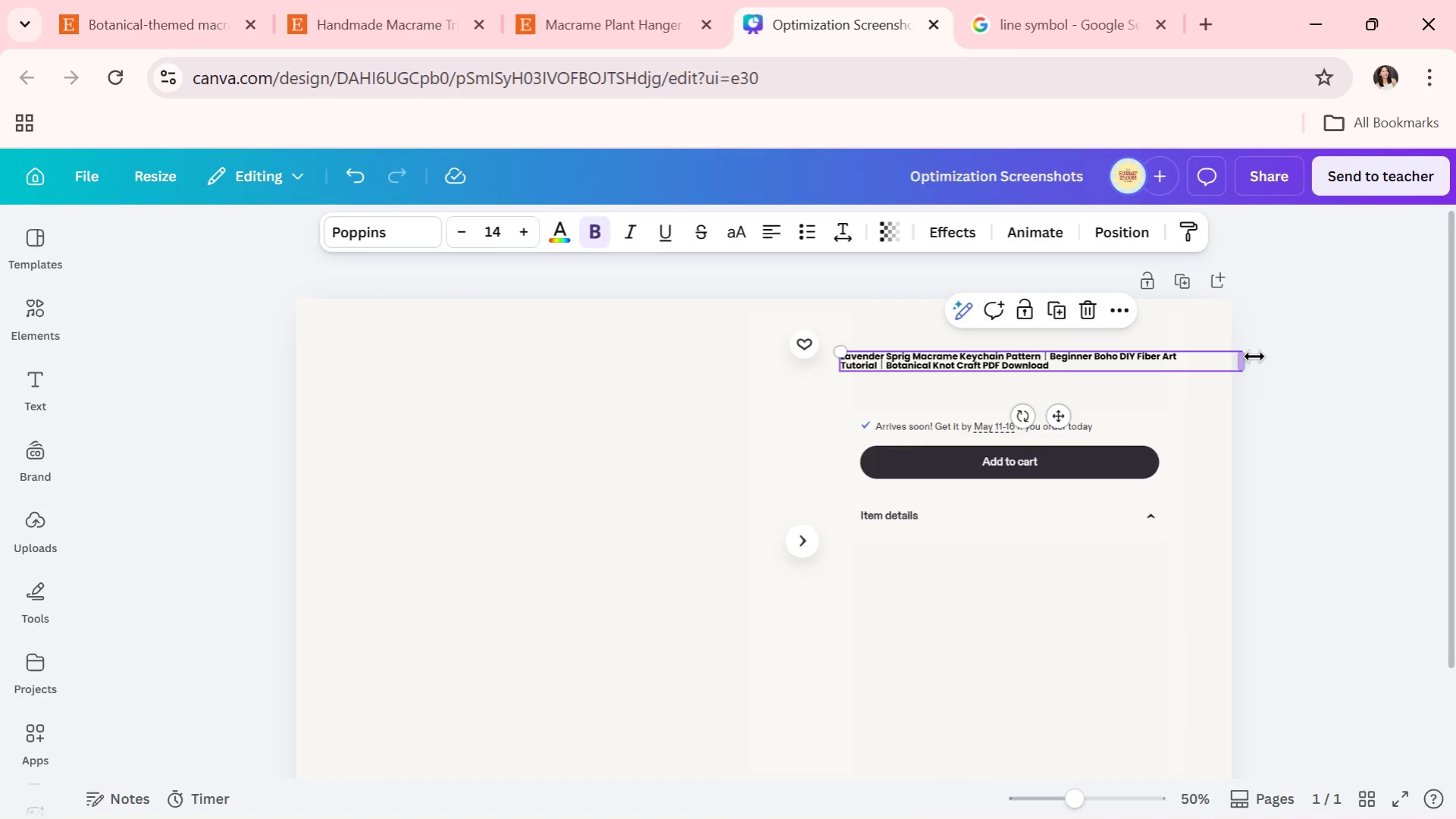 
left_click_drag(start_coordinate=[1245, 356], to_coordinate=[1107, 405])
 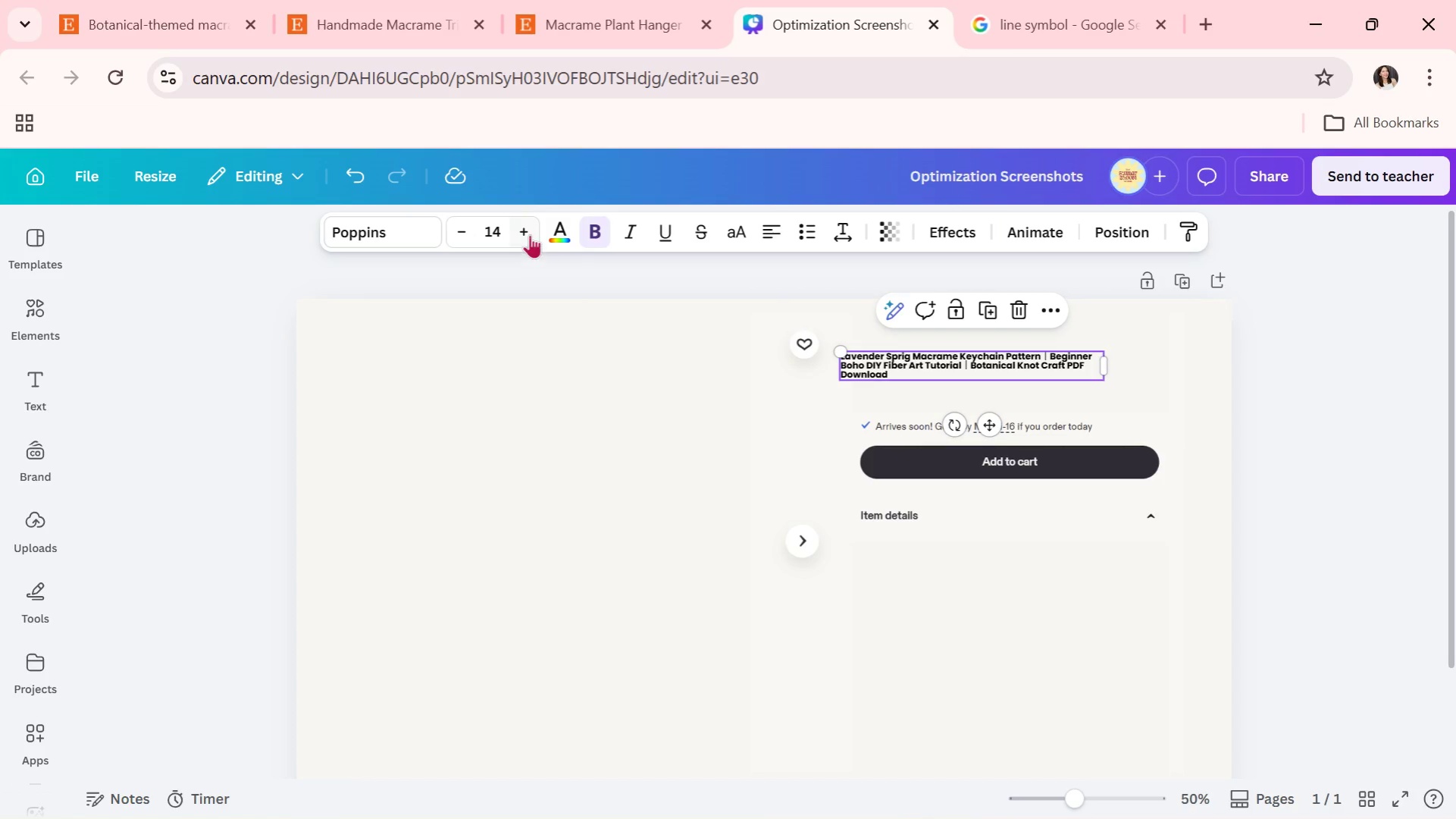 
double_click([527, 229])
 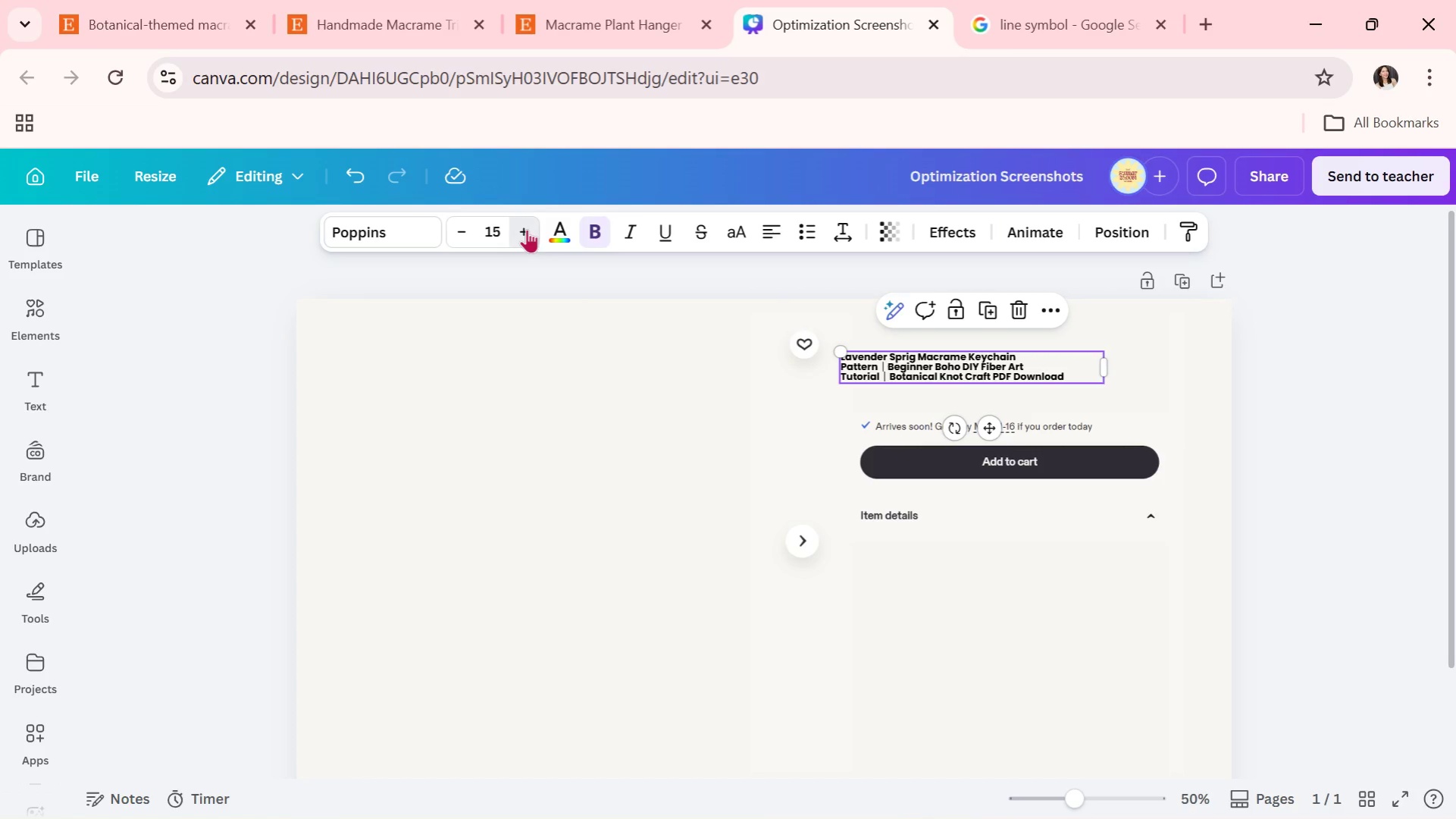 
triple_click([527, 229])
 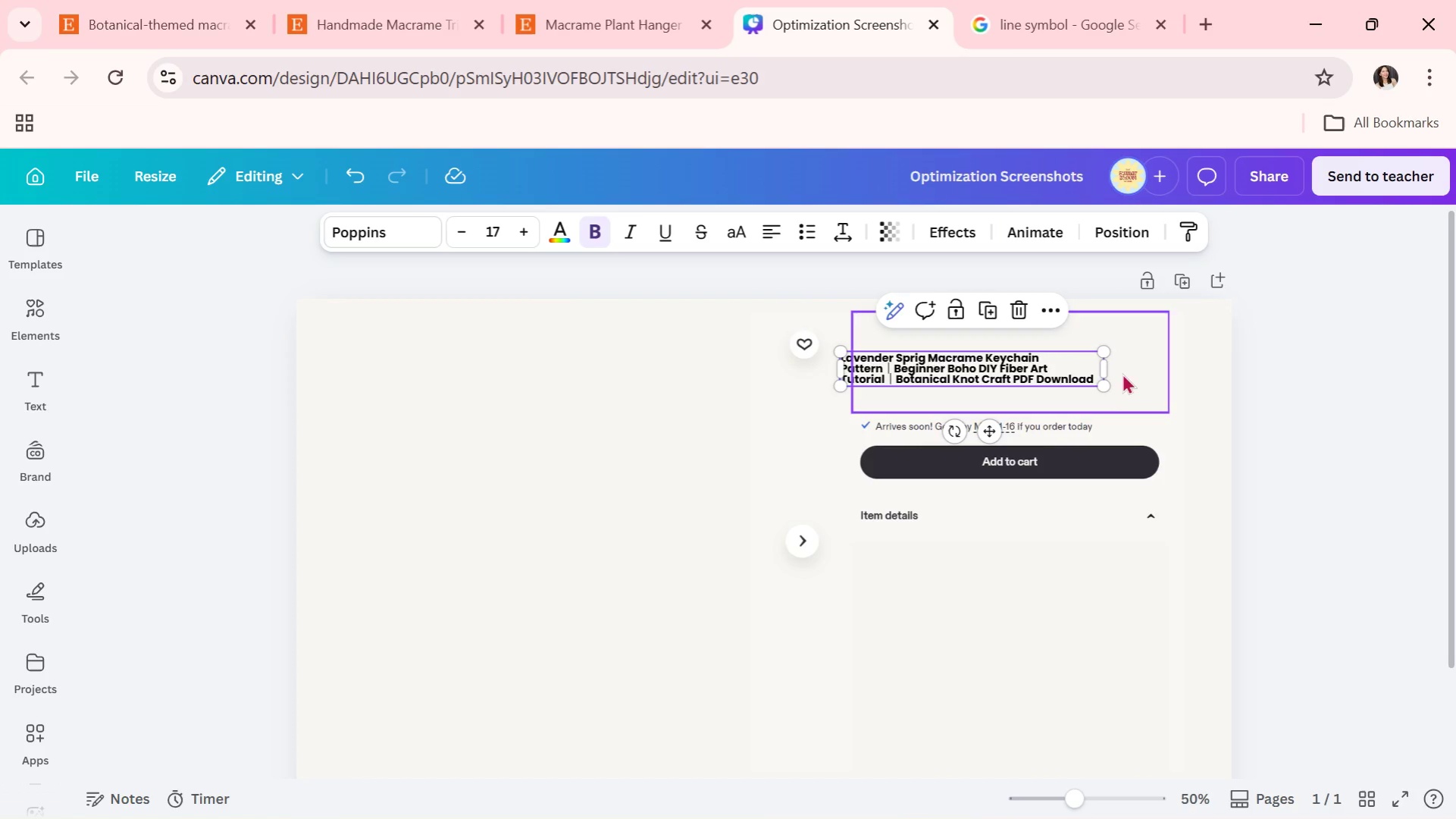 
left_click_drag(start_coordinate=[1106, 369], to_coordinate=[1159, 375])
 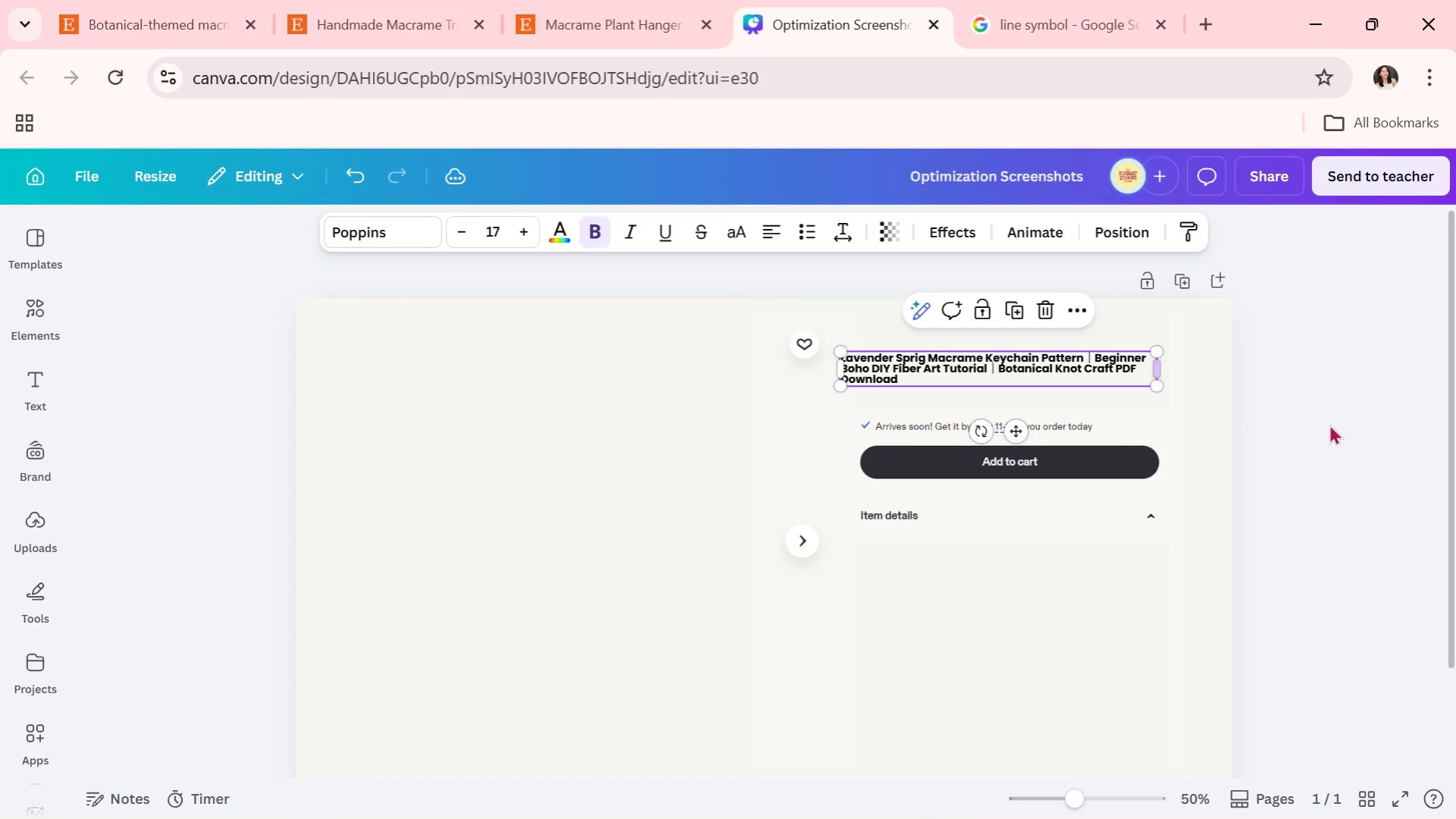 
left_click([1329, 424])
 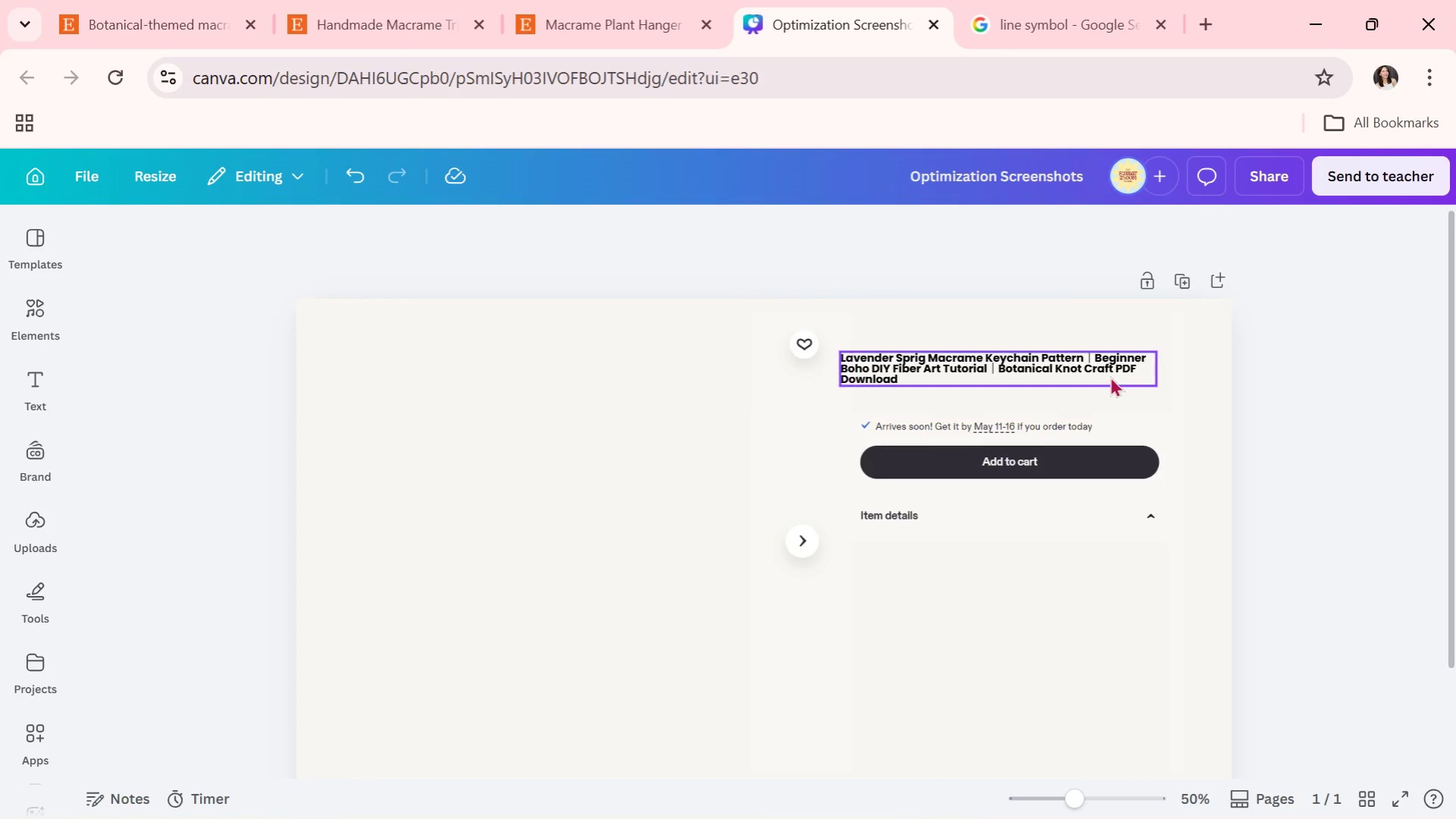 
left_click_drag(start_coordinate=[1108, 373], to_coordinate=[1130, 378])
 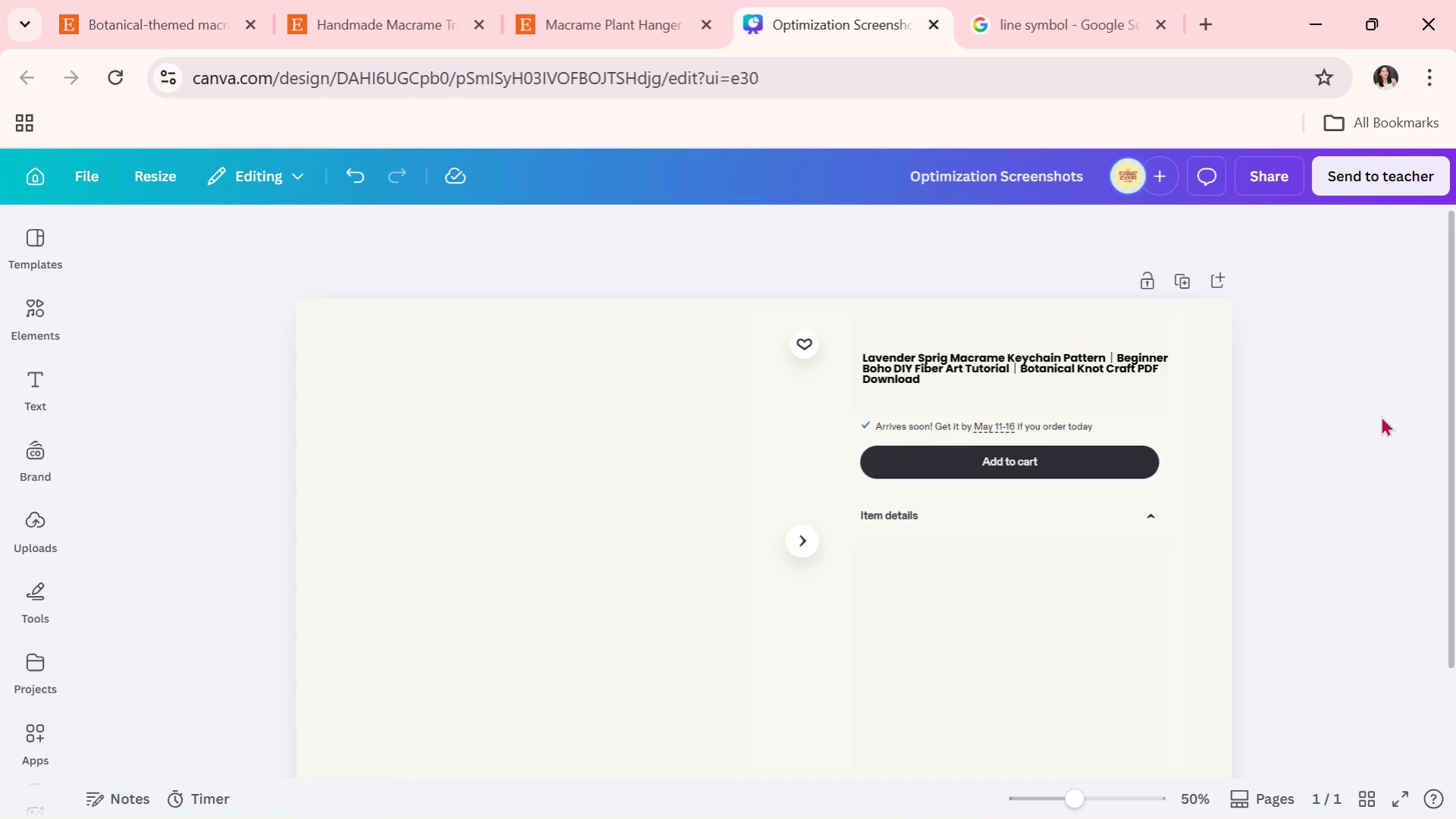 
double_click([1380, 416])
 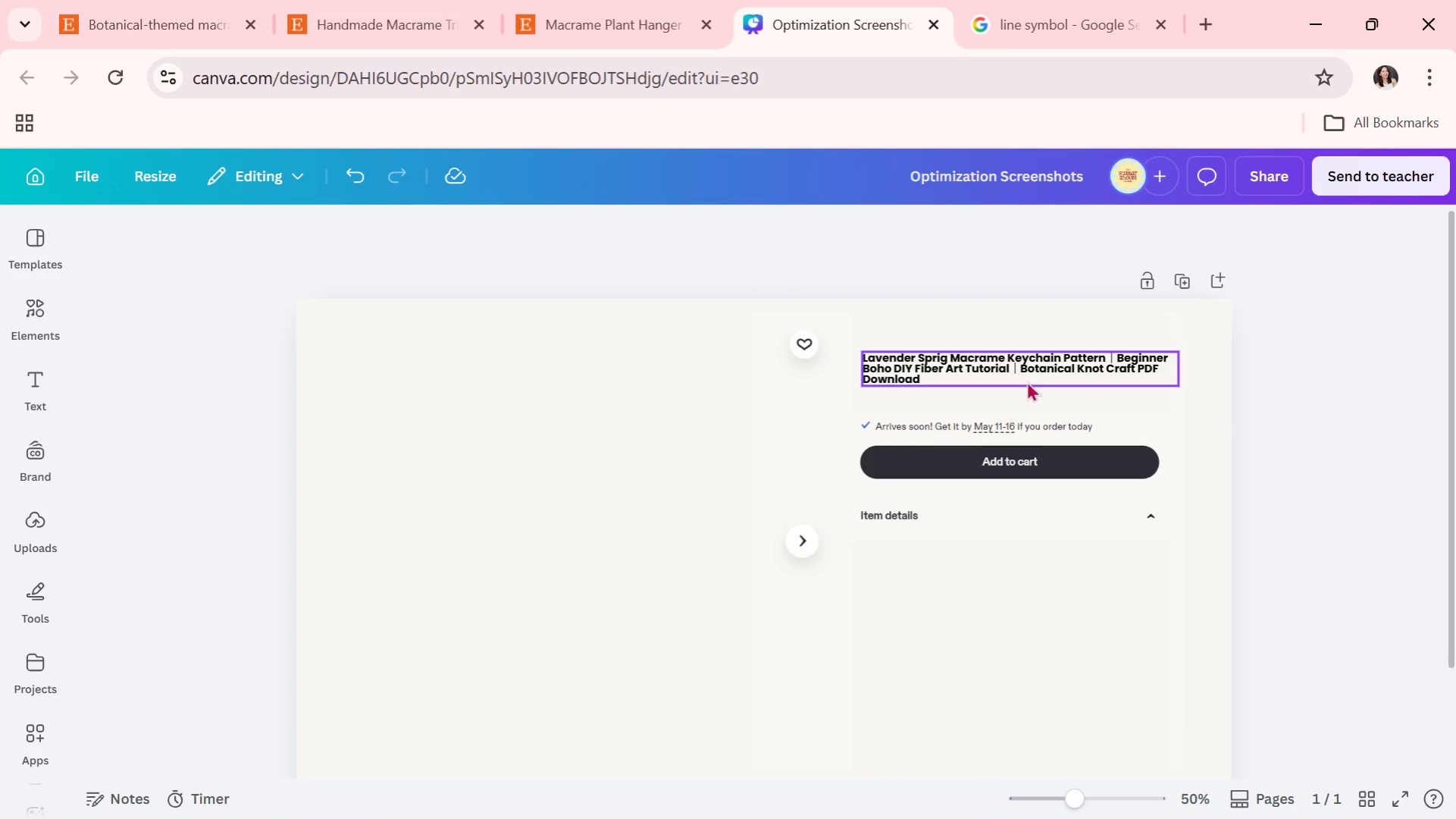 
left_click([1029, 363])
 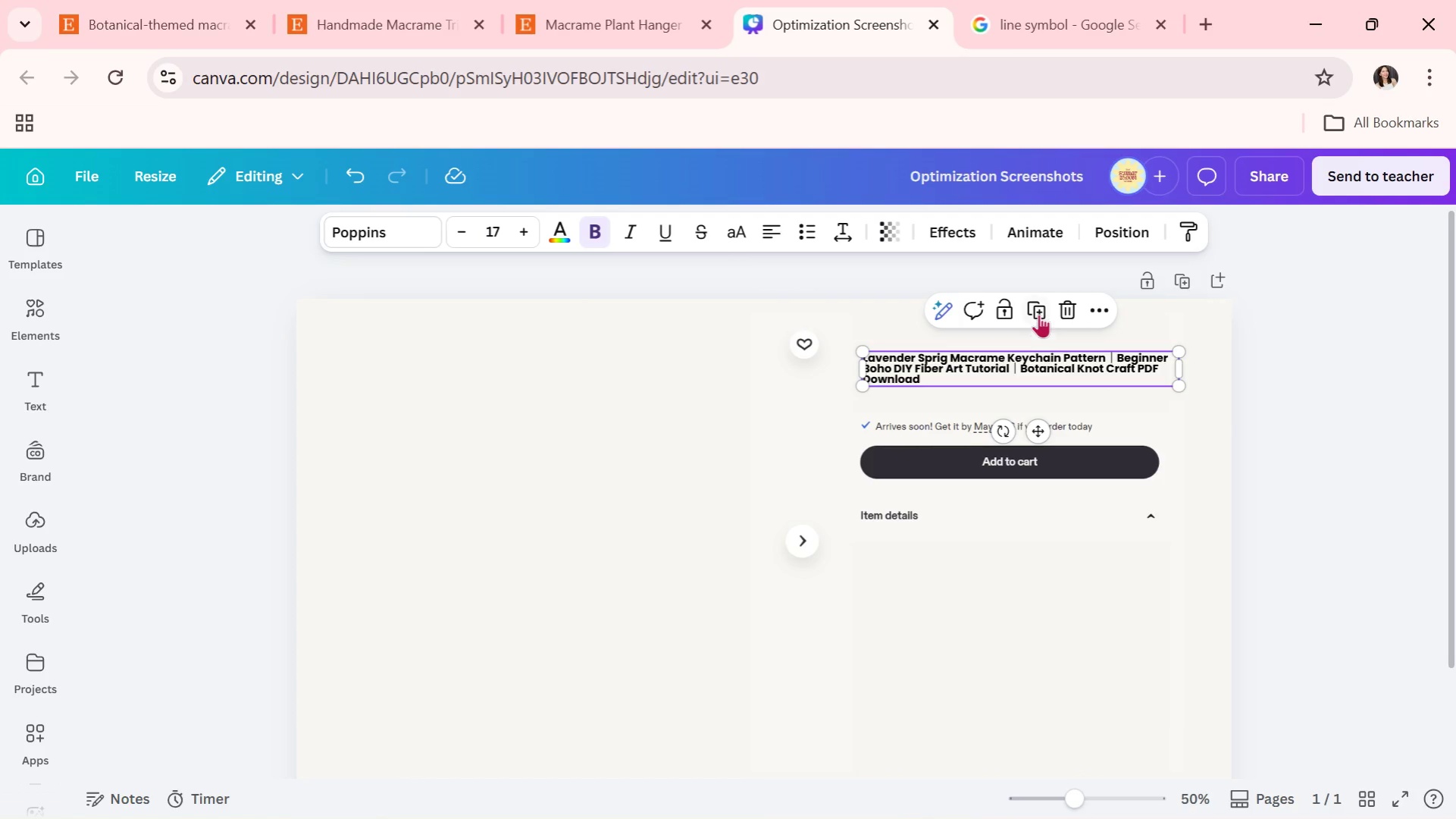 
left_click([1038, 312])
 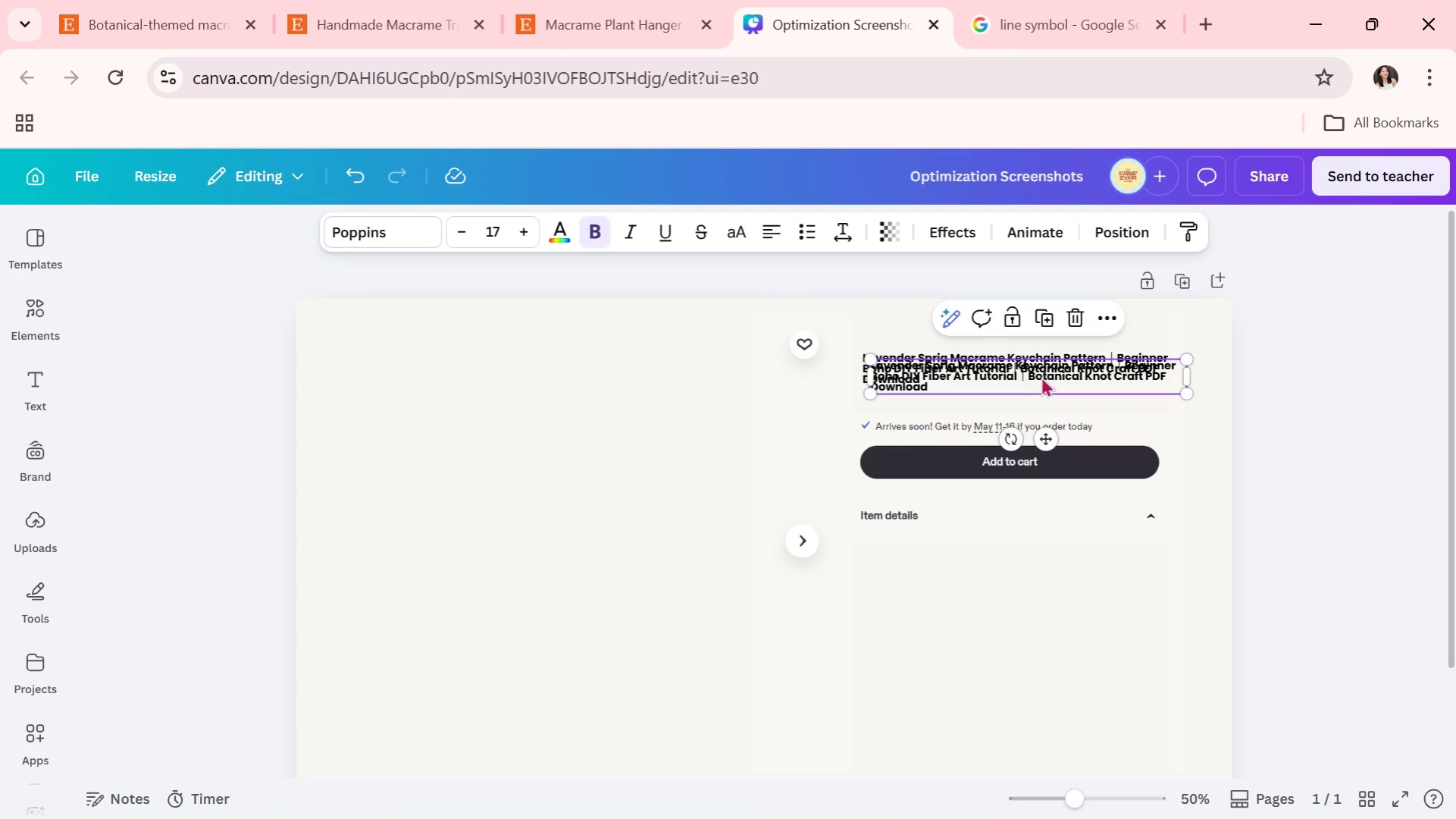 
left_click_drag(start_coordinate=[1047, 370], to_coordinate=[1025, 510])
 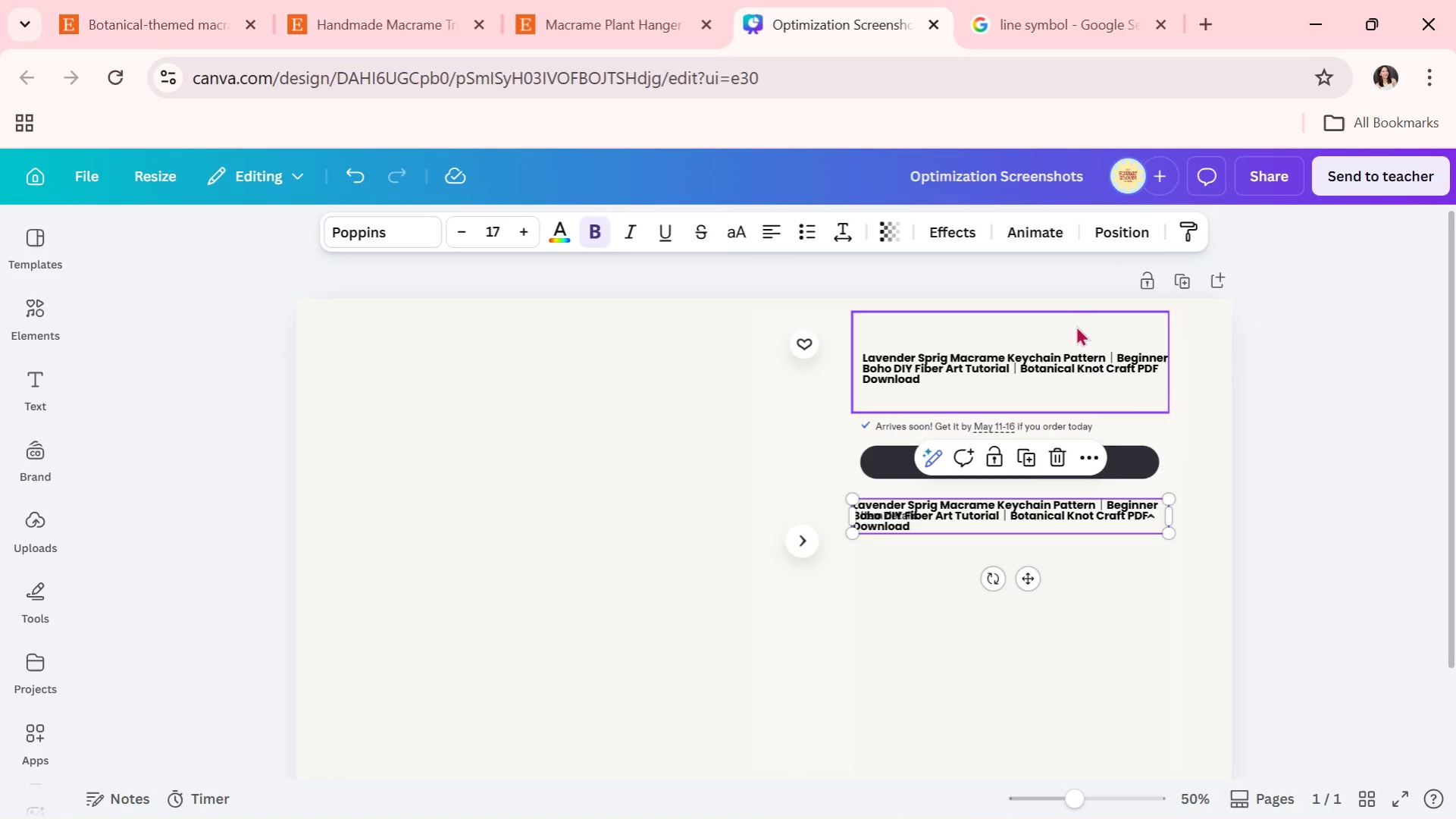 
left_click([1076, 325])
 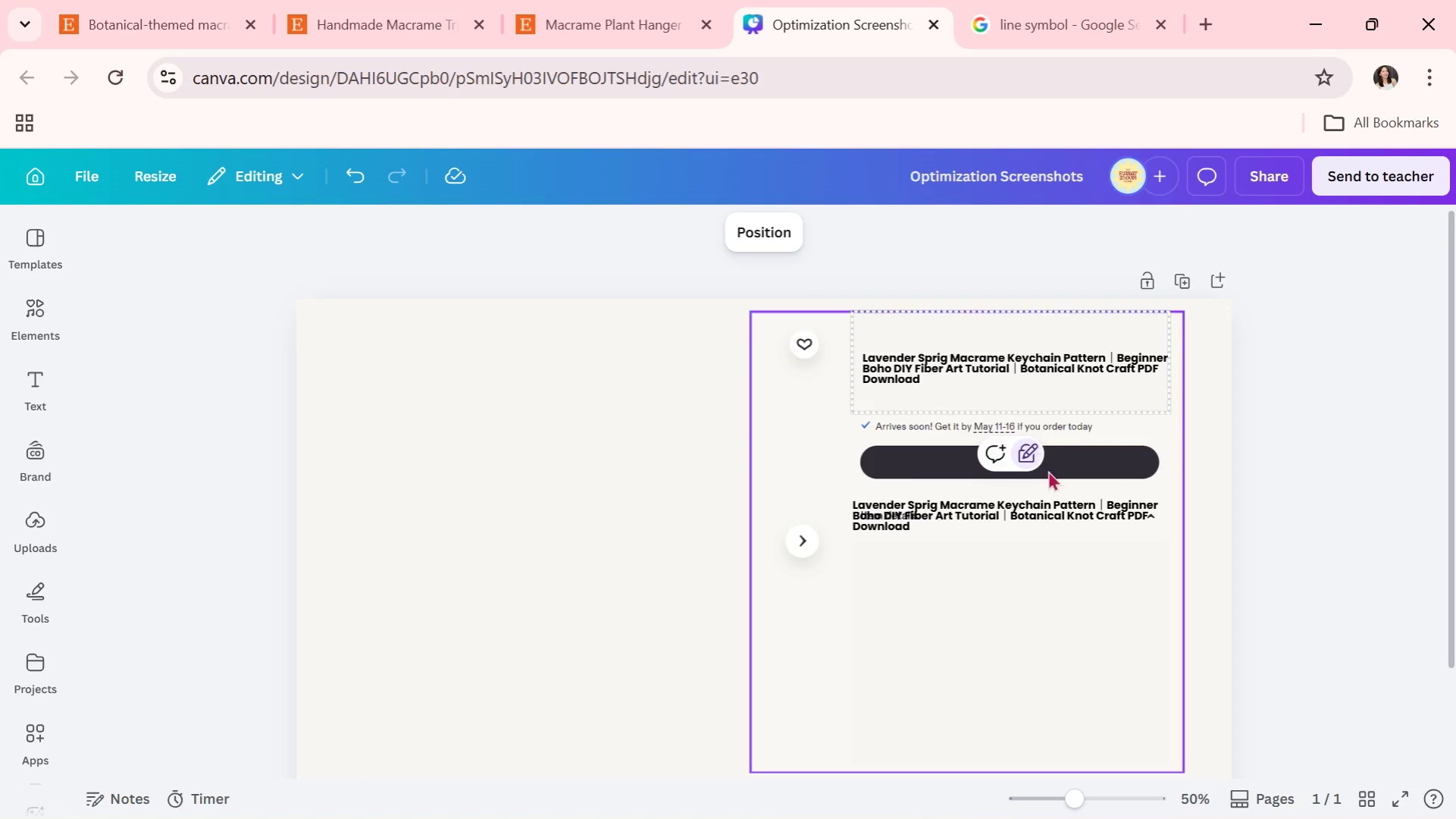 
left_click([1046, 518])
 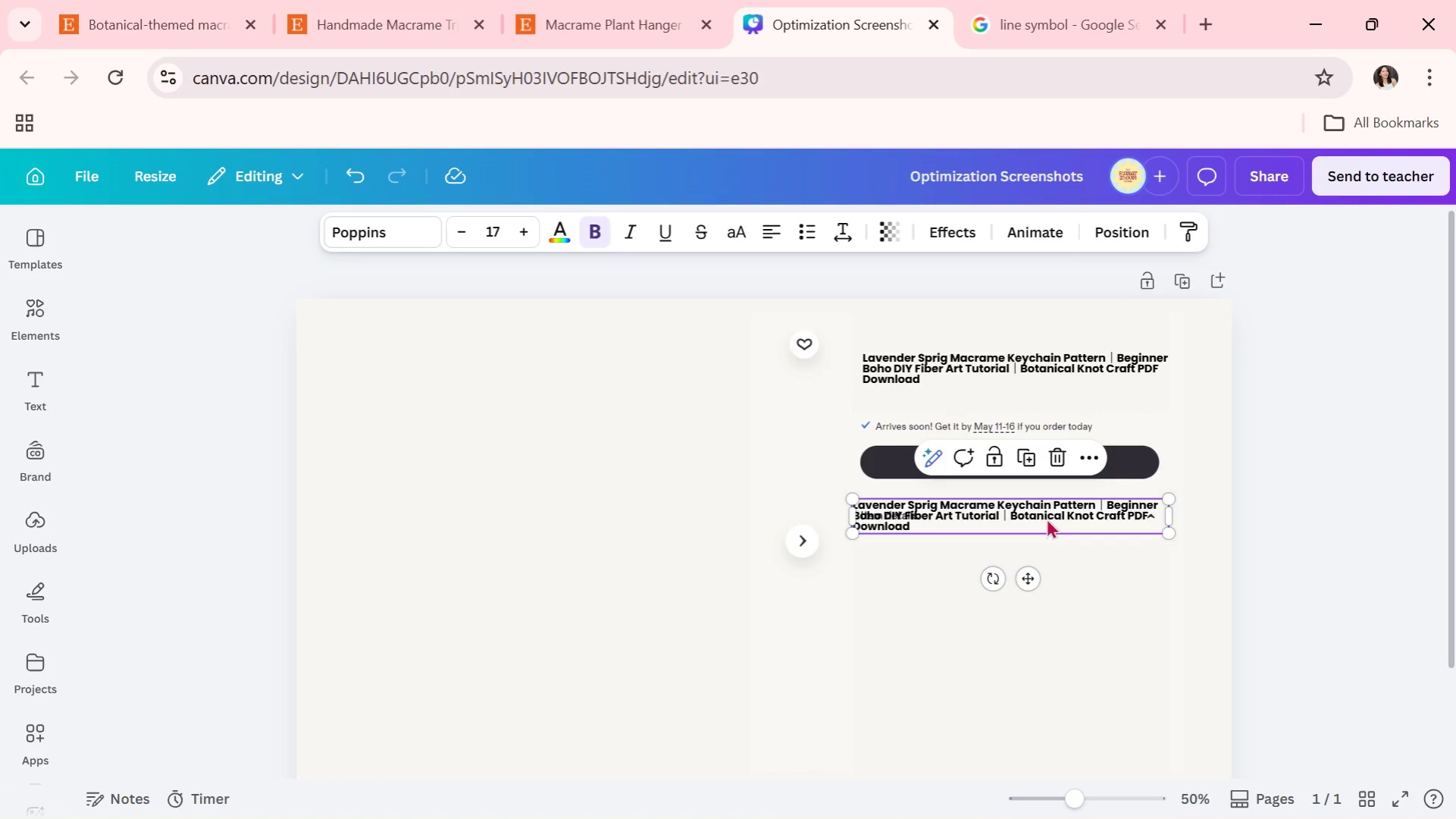 
left_click([1046, 518])
 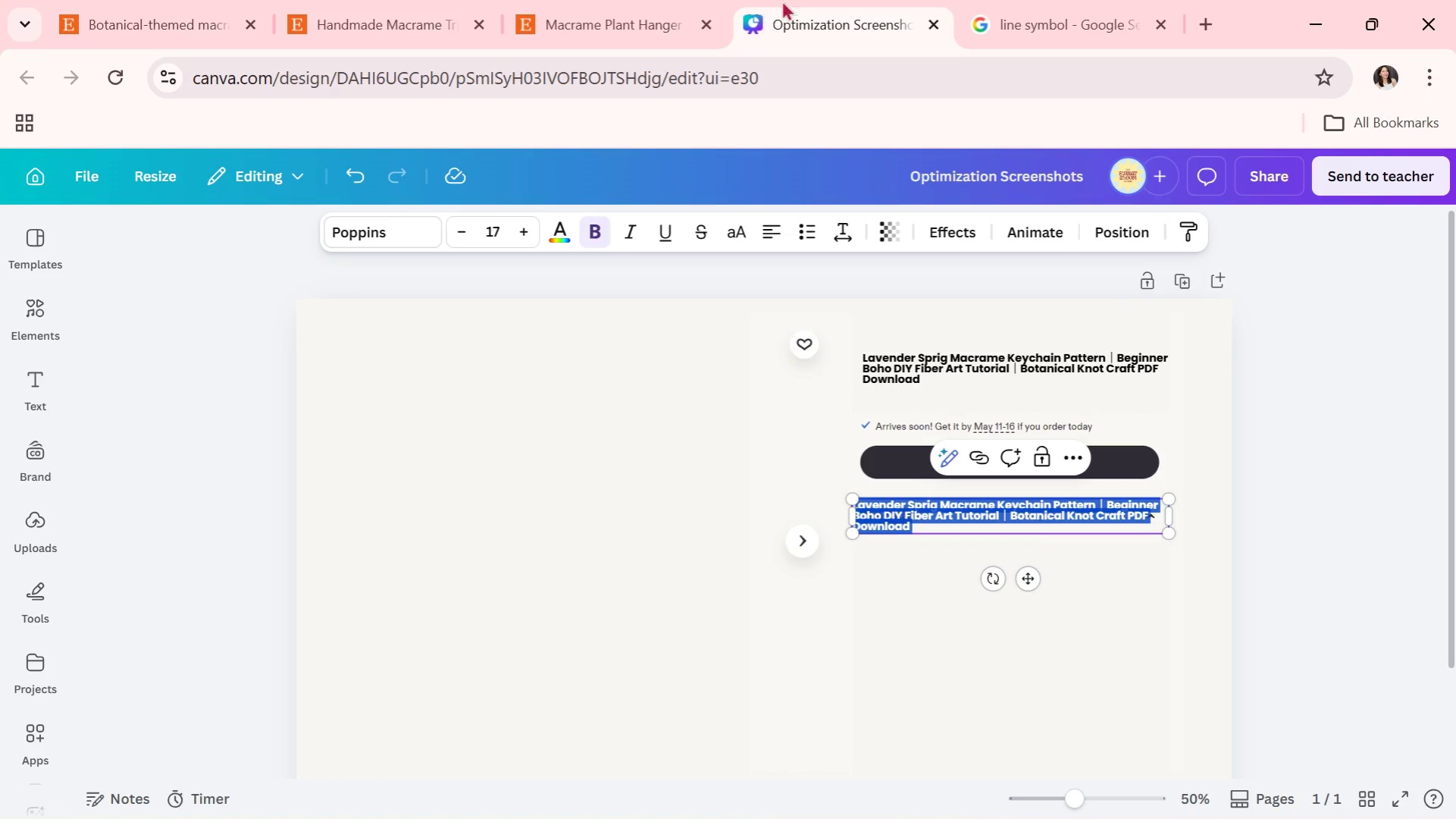 
key(Alt+AltLeft)
 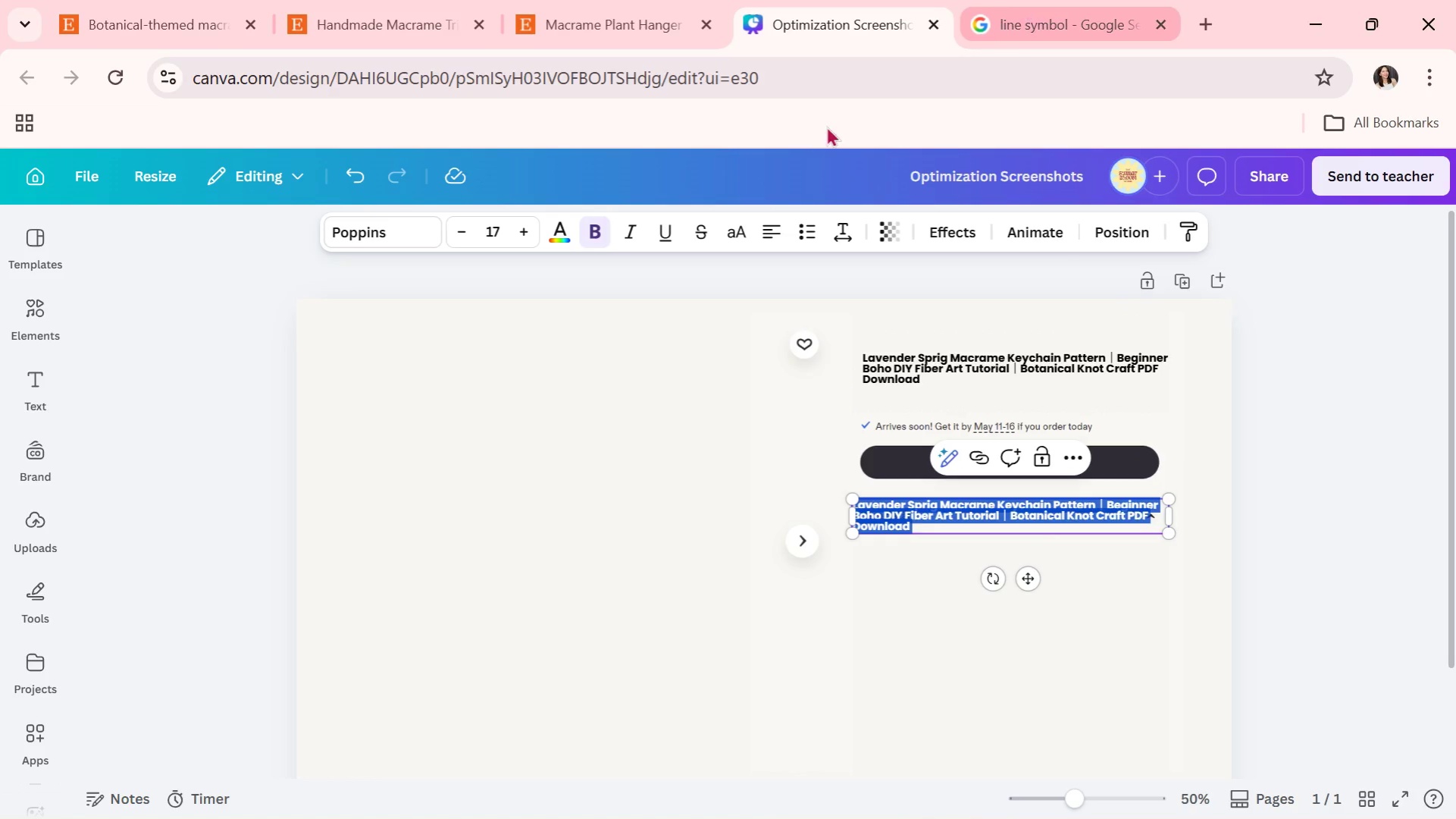 
key(Alt+Tab)